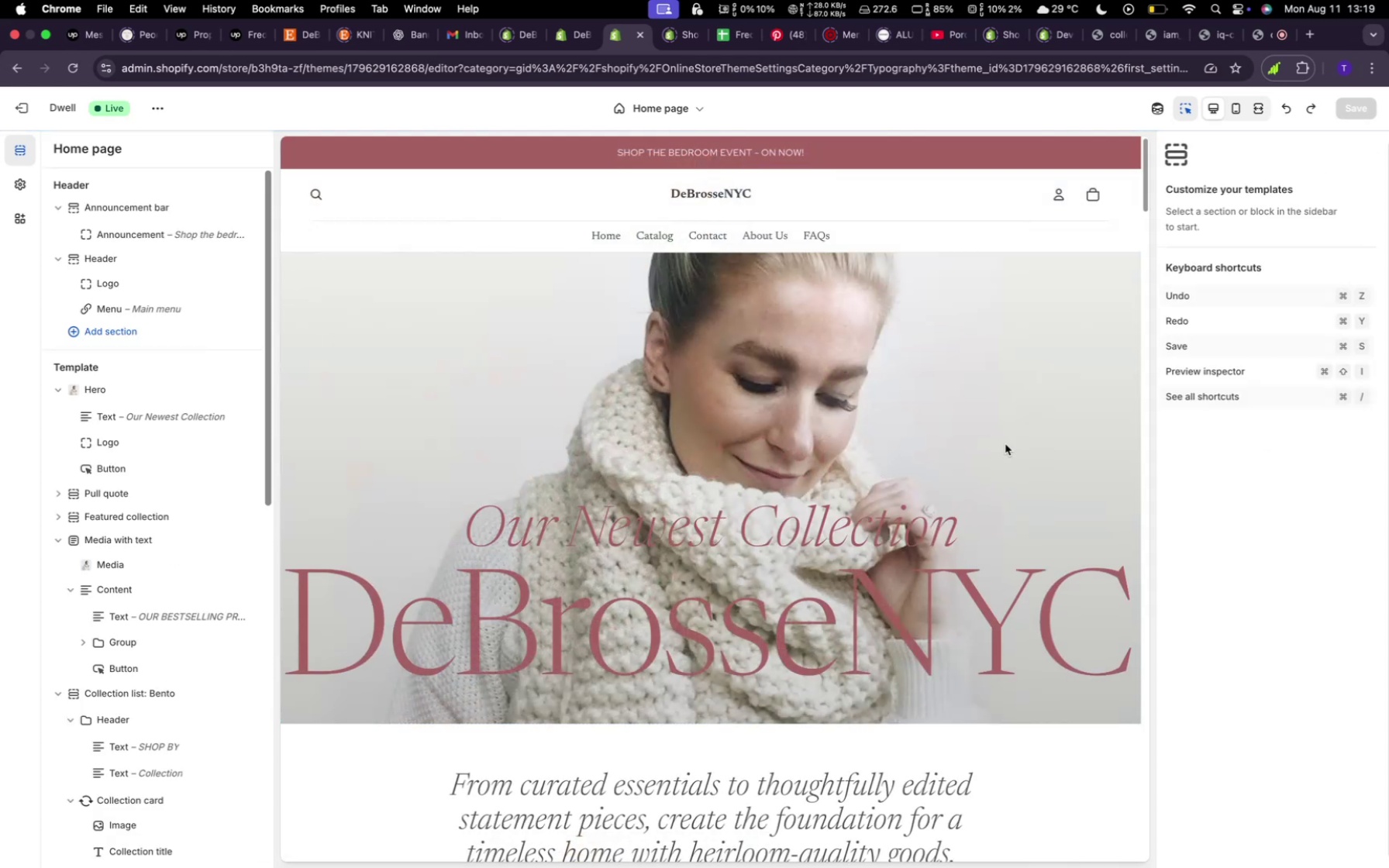 
scroll: coordinate [1000, 443], scroll_direction: down, amount: 34.0
 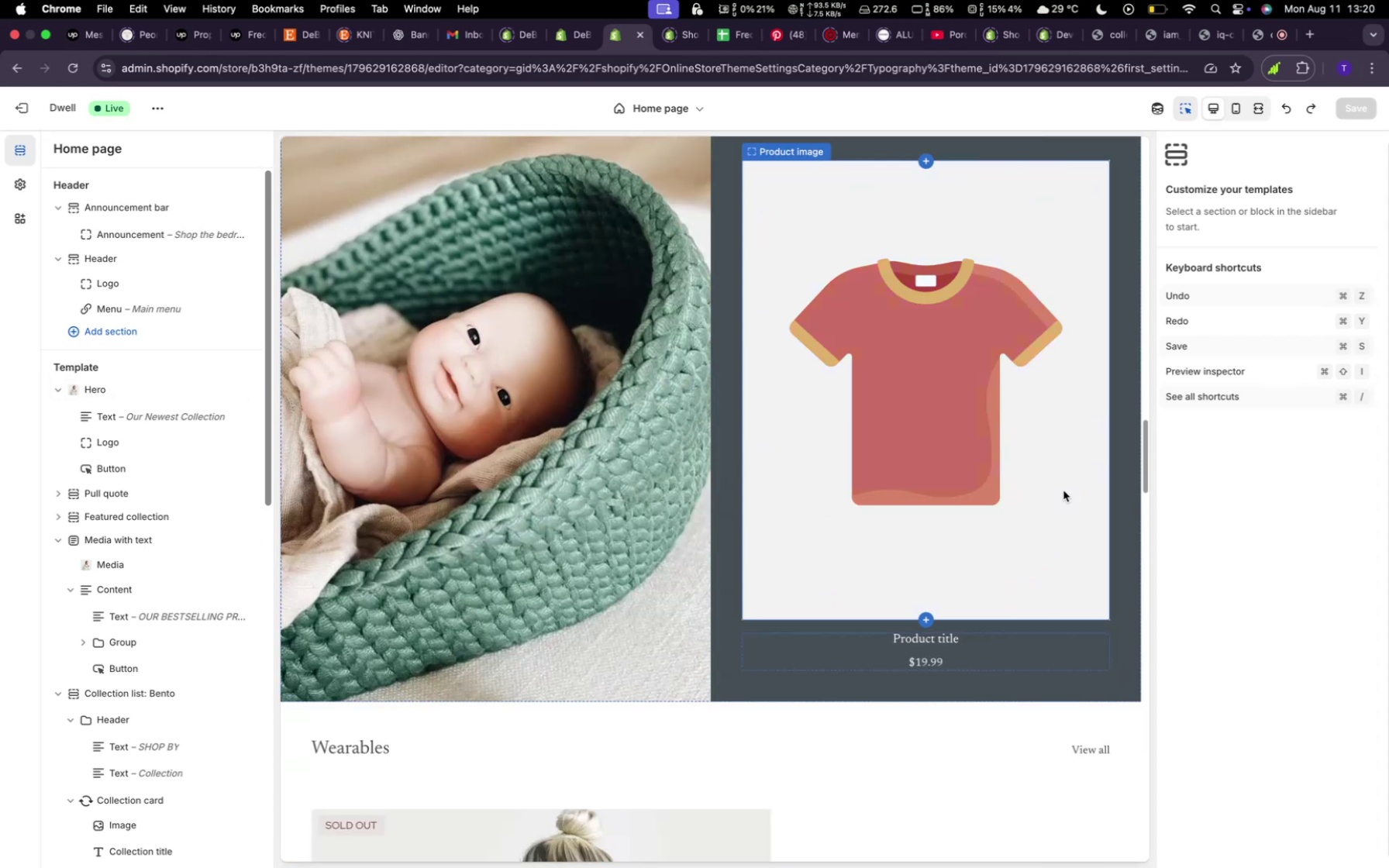 
left_click([1063, 491])
 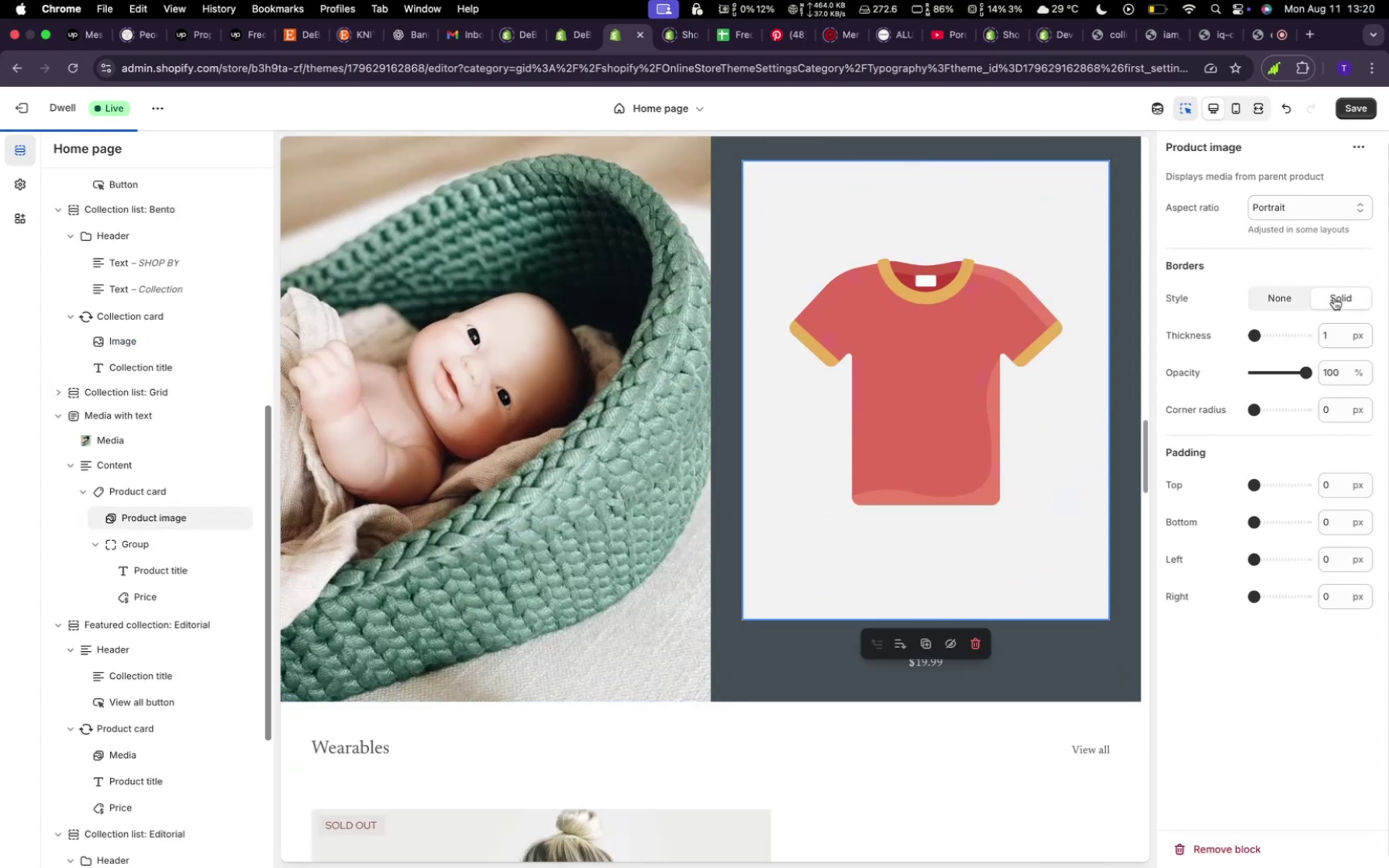 
left_click([1334, 298])
 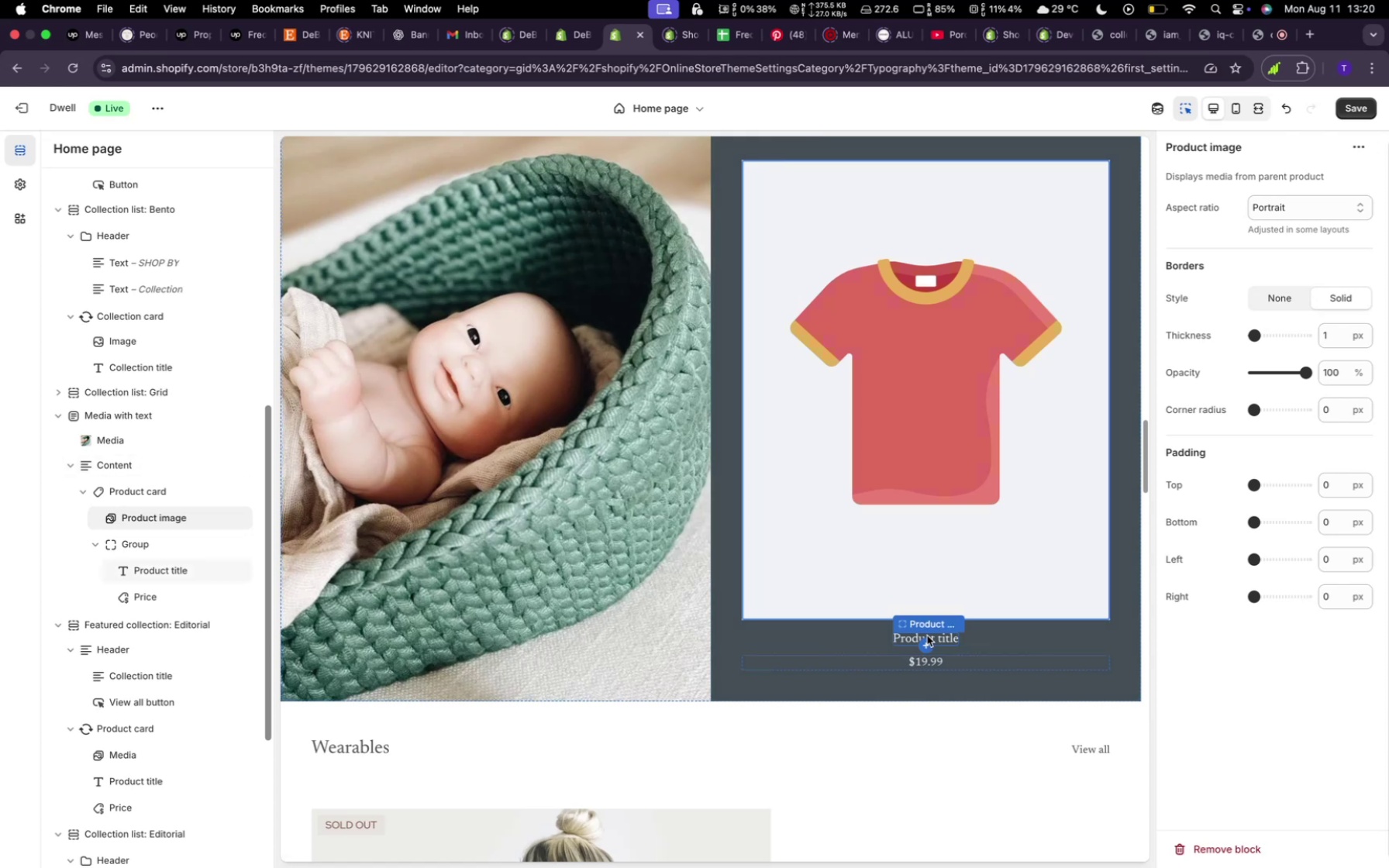 
left_click([929, 625])
 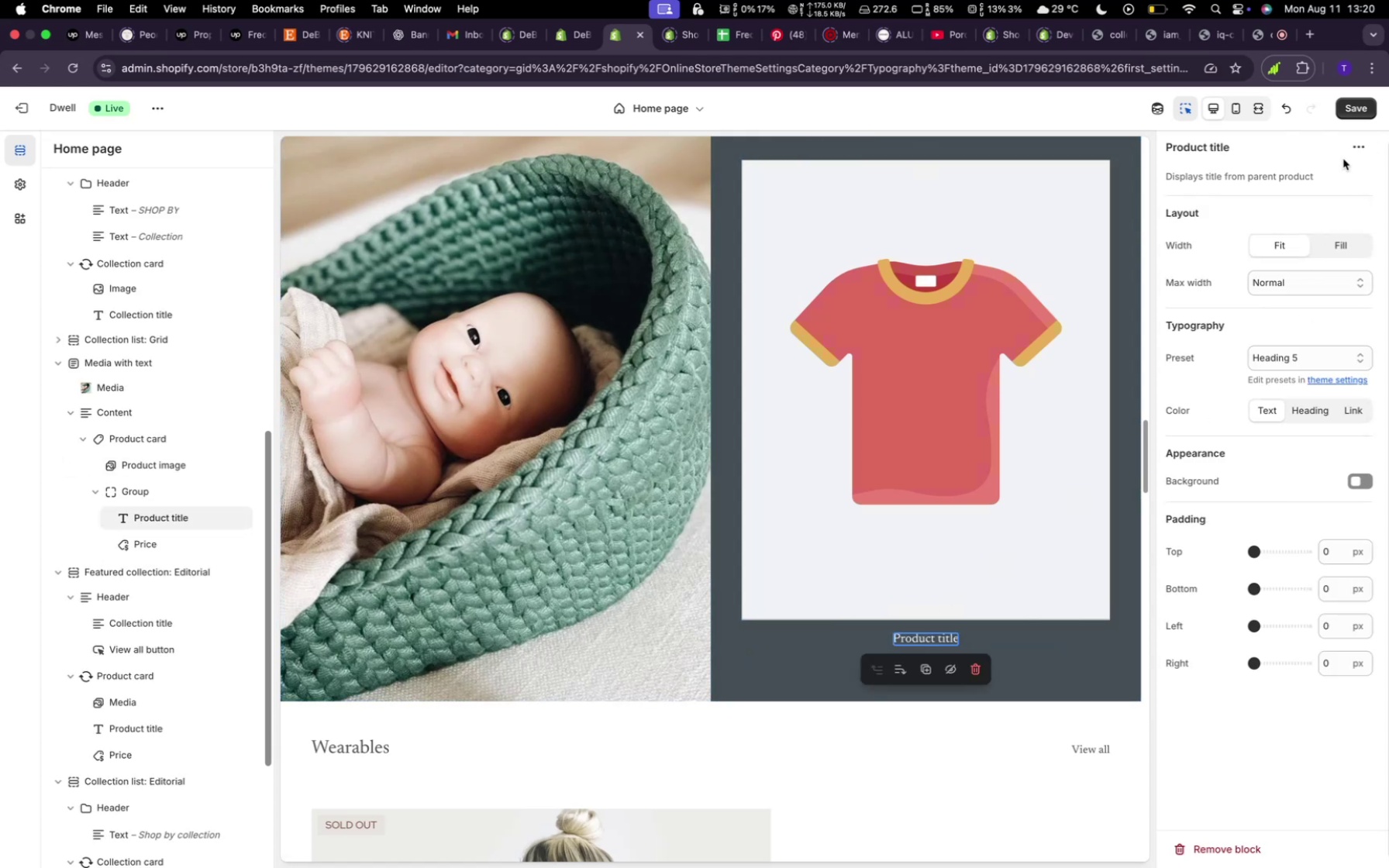 
wait(5.18)
 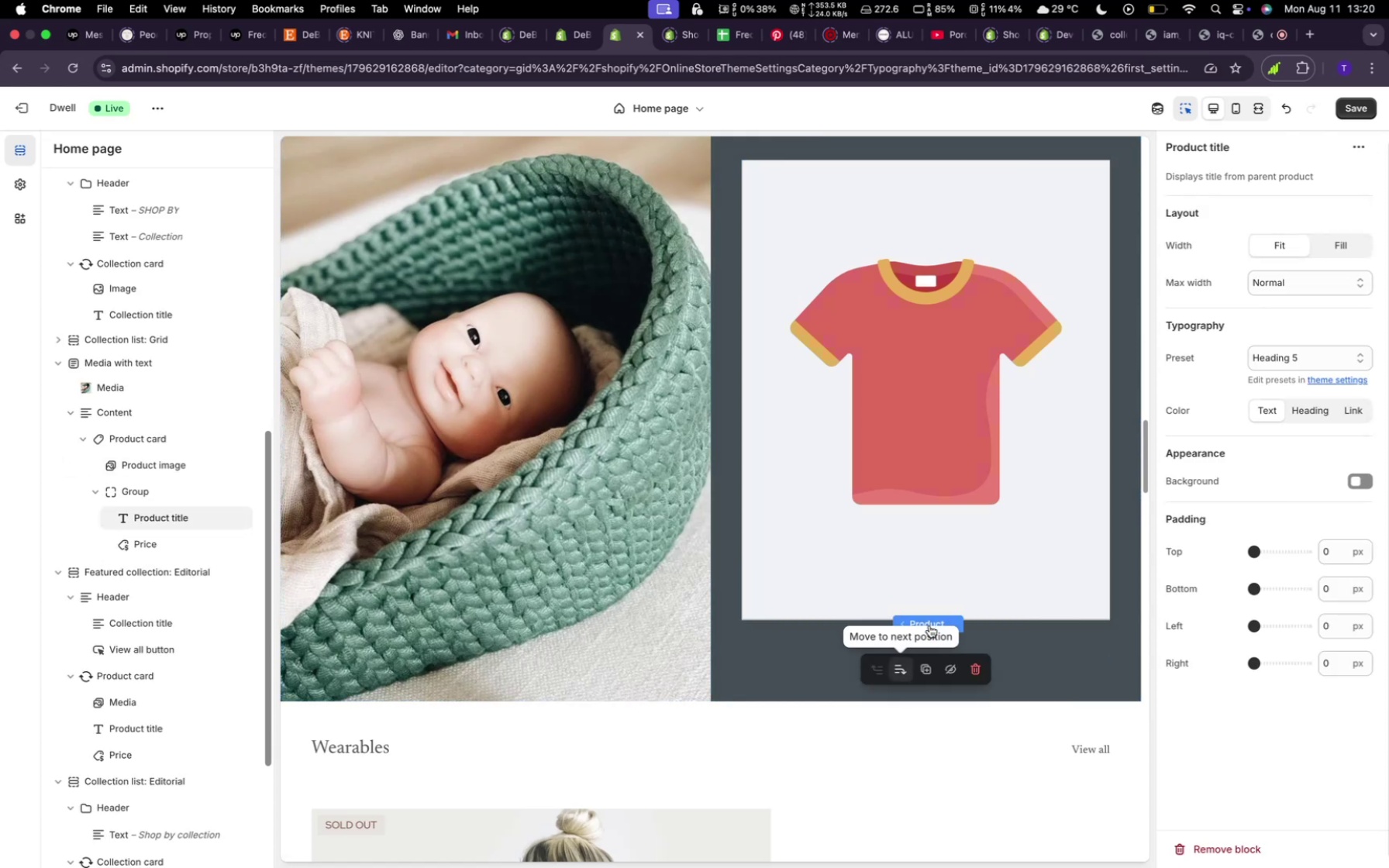 
left_click([1286, 174])
 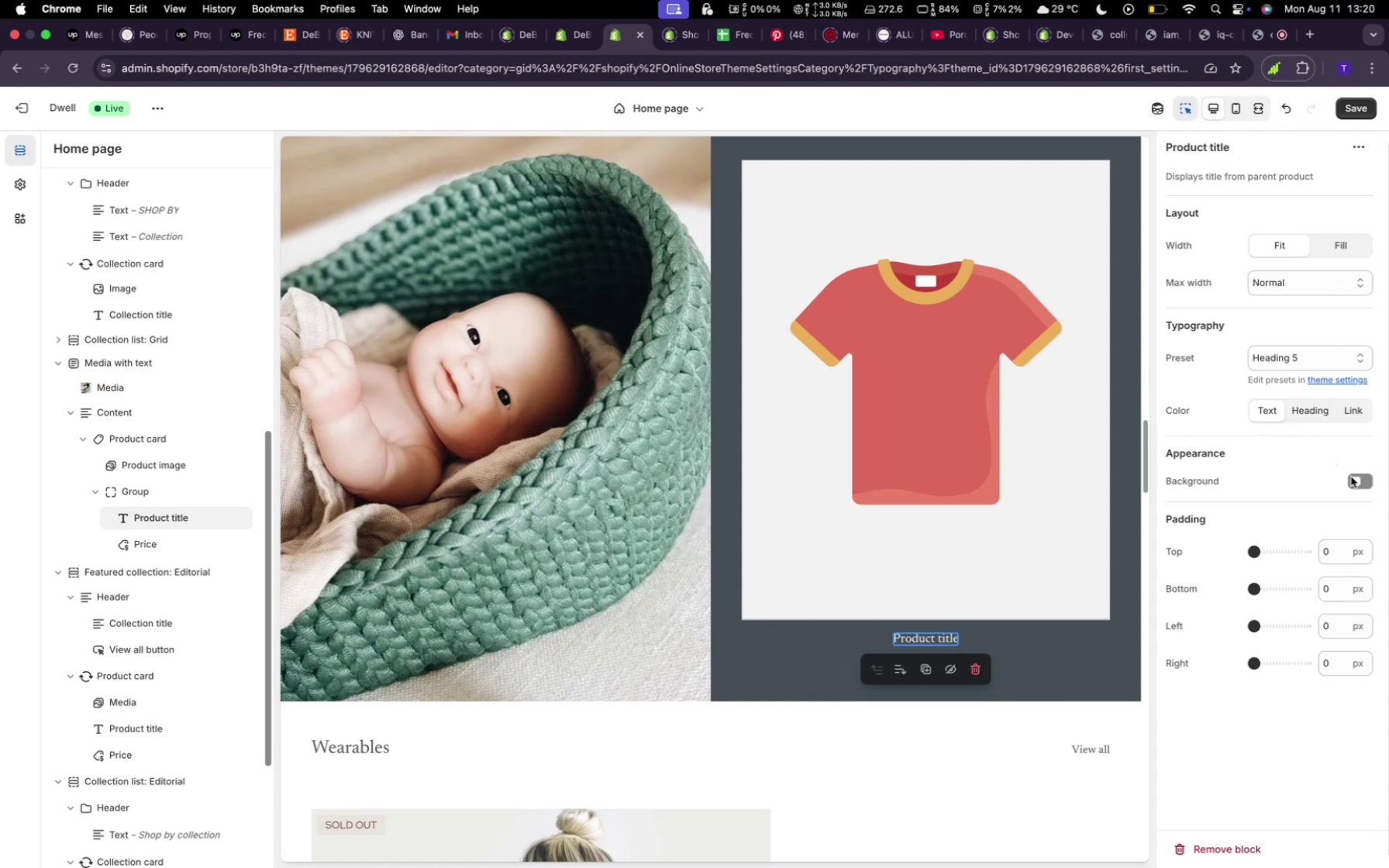 
left_click([1358, 482])
 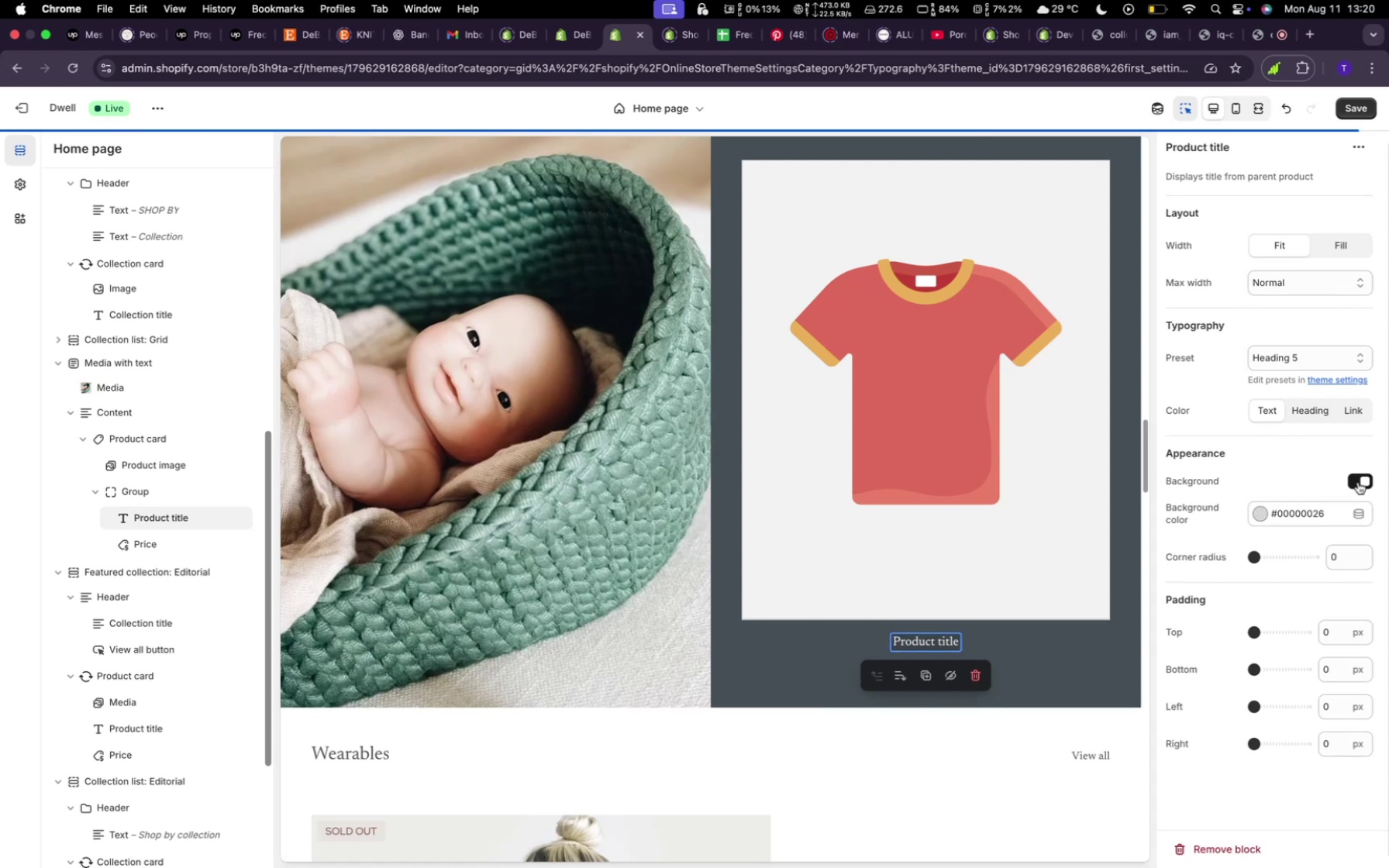 
left_click([1358, 482])
 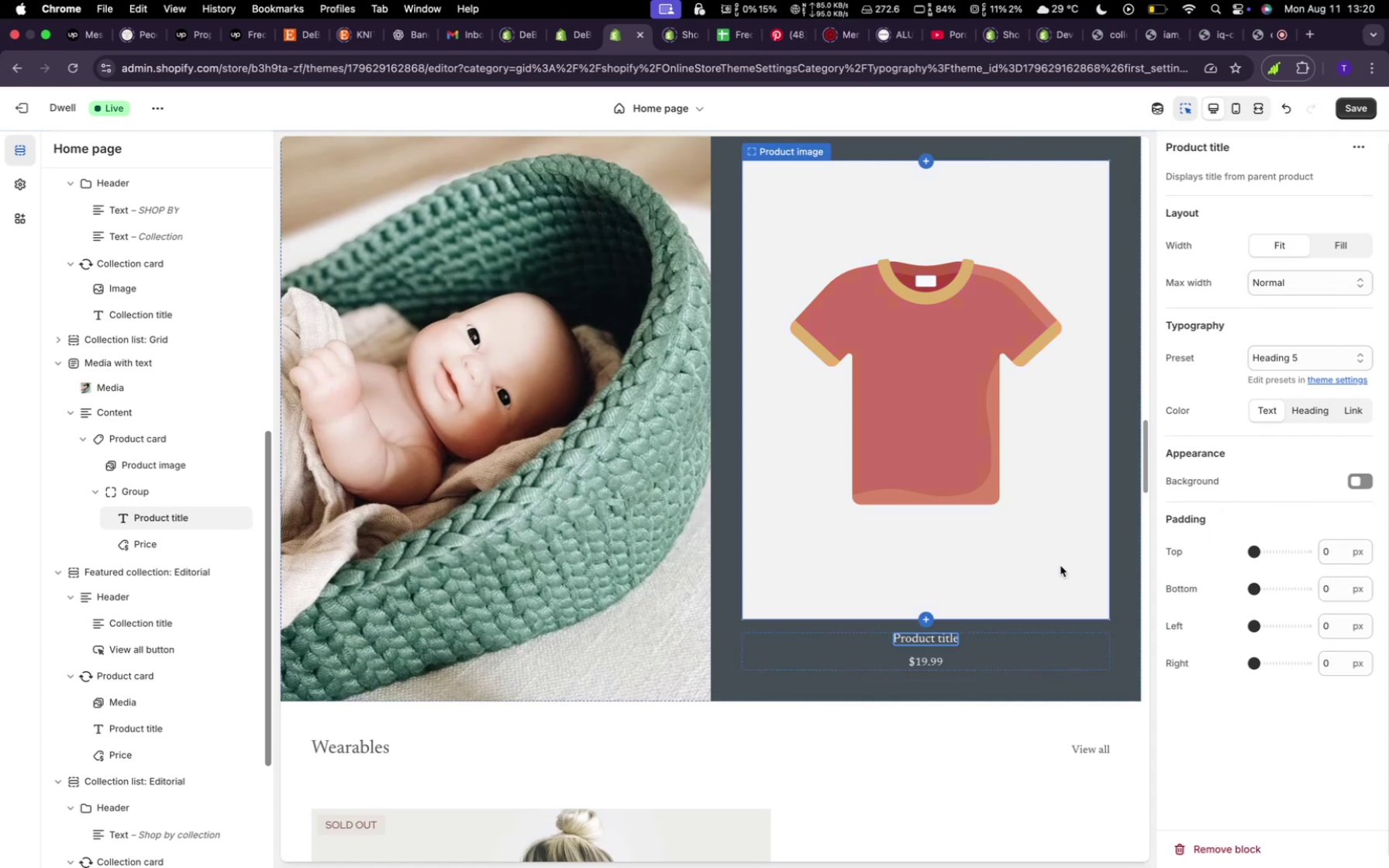 
wait(6.6)
 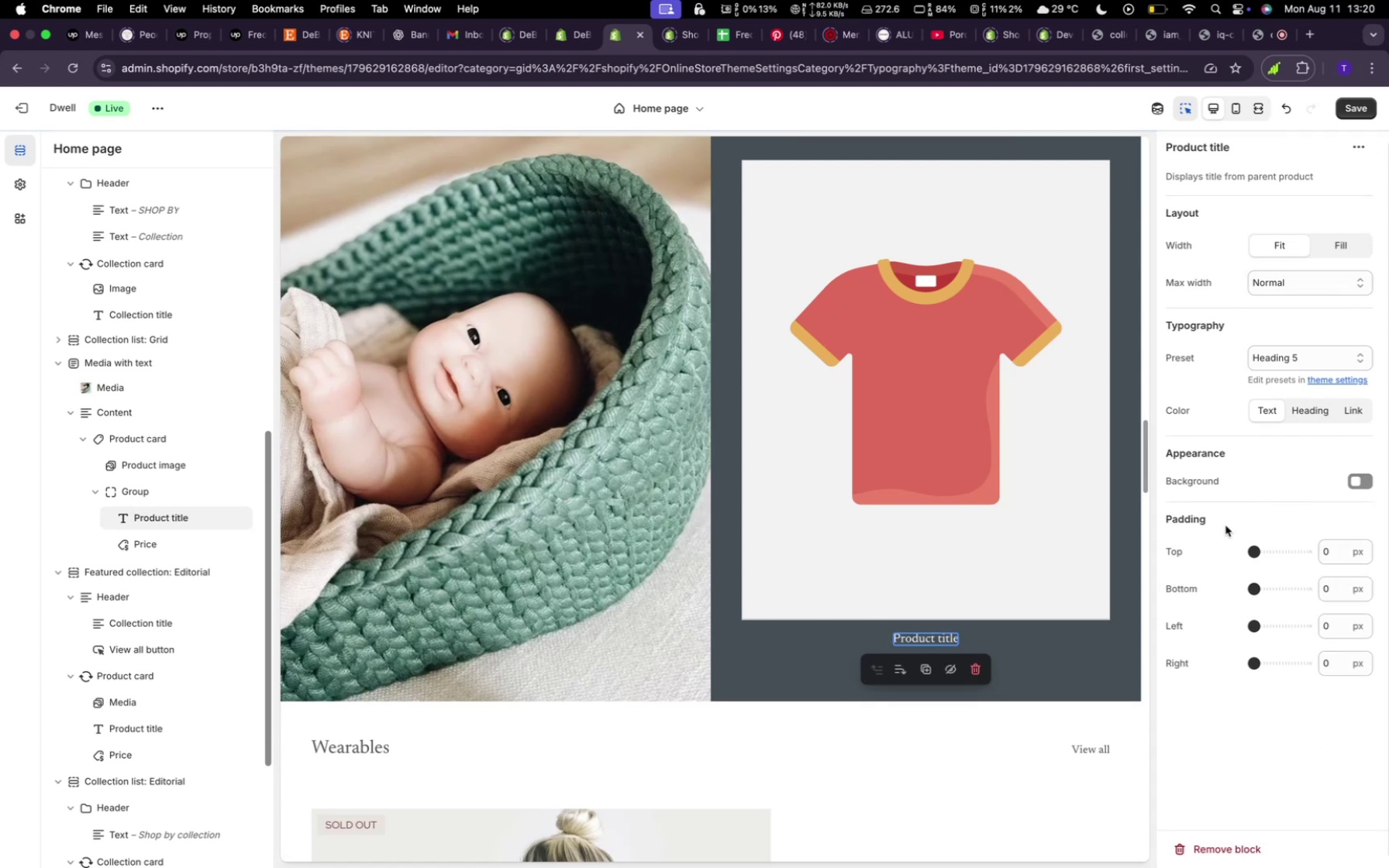 
left_click([1054, 581])
 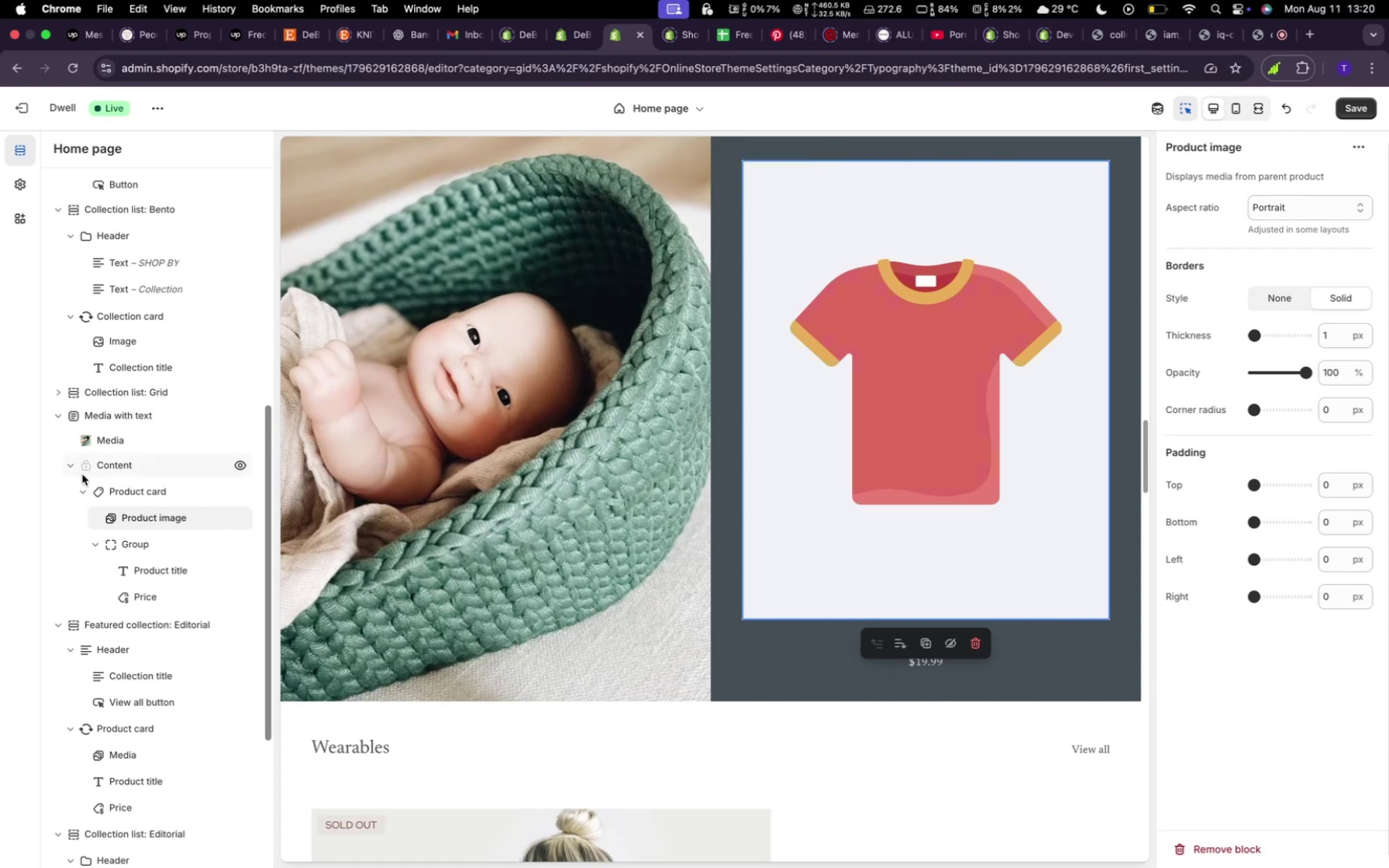 
wait(5.91)
 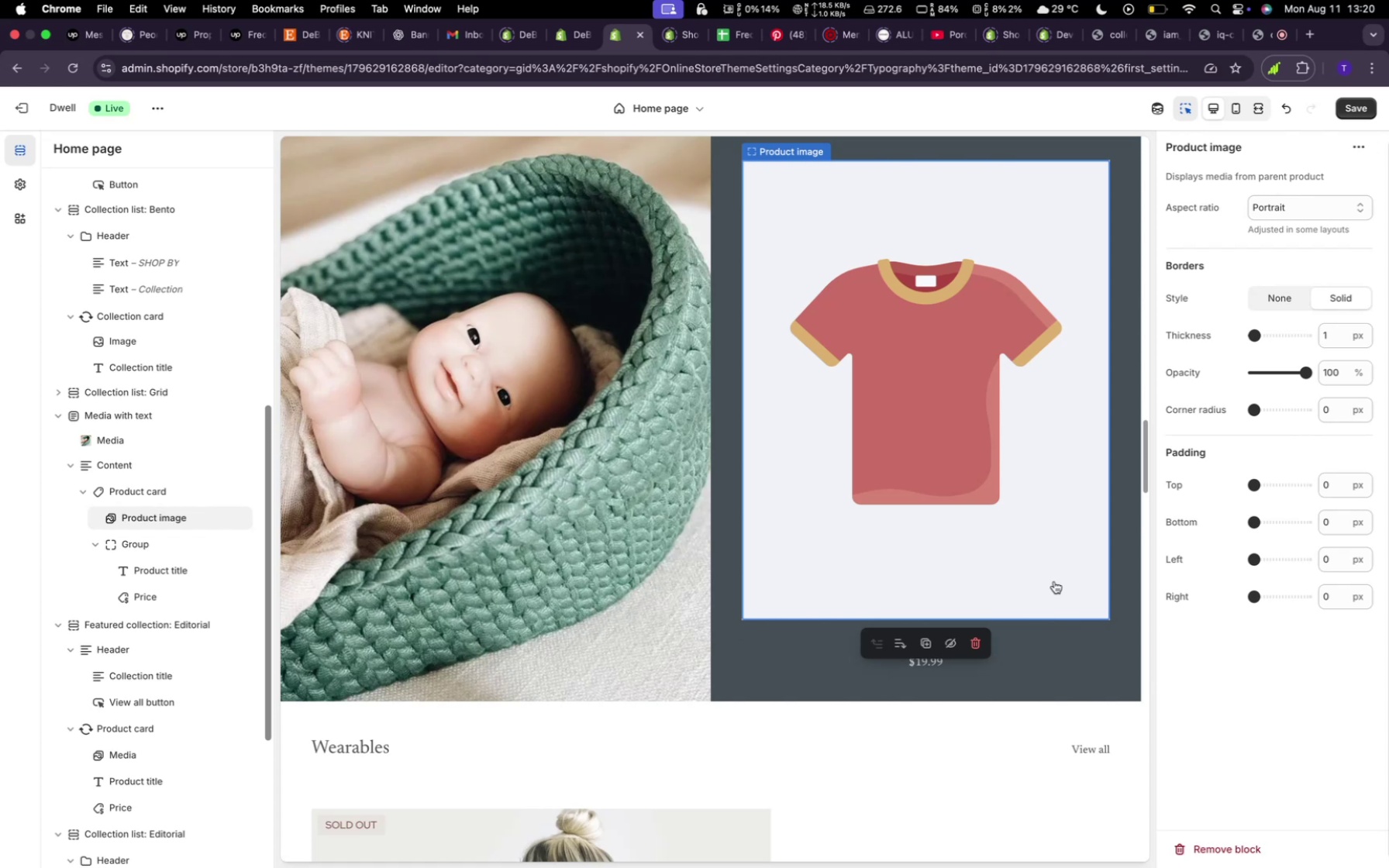 
left_click([117, 490])
 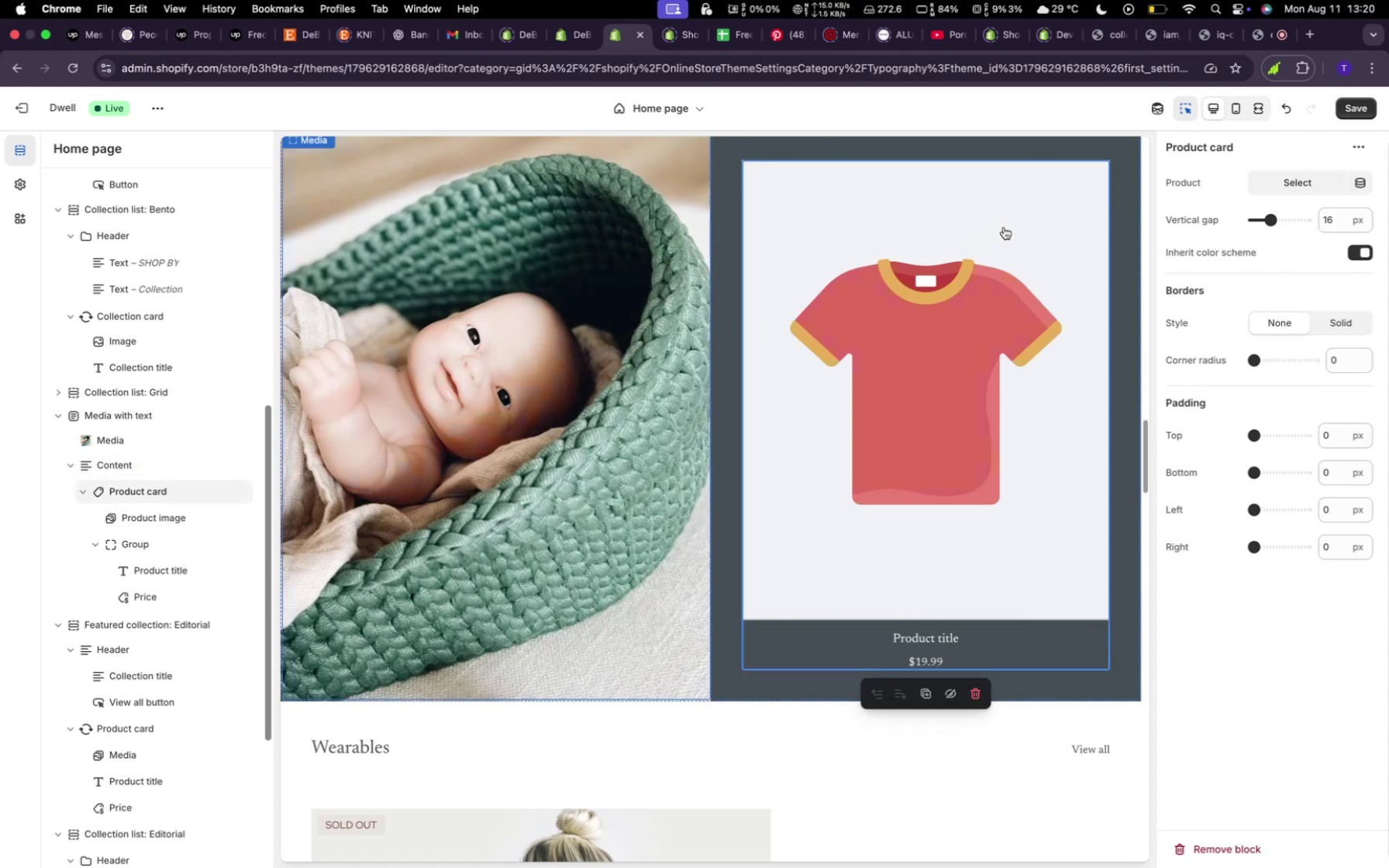 
left_click([1287, 187])
 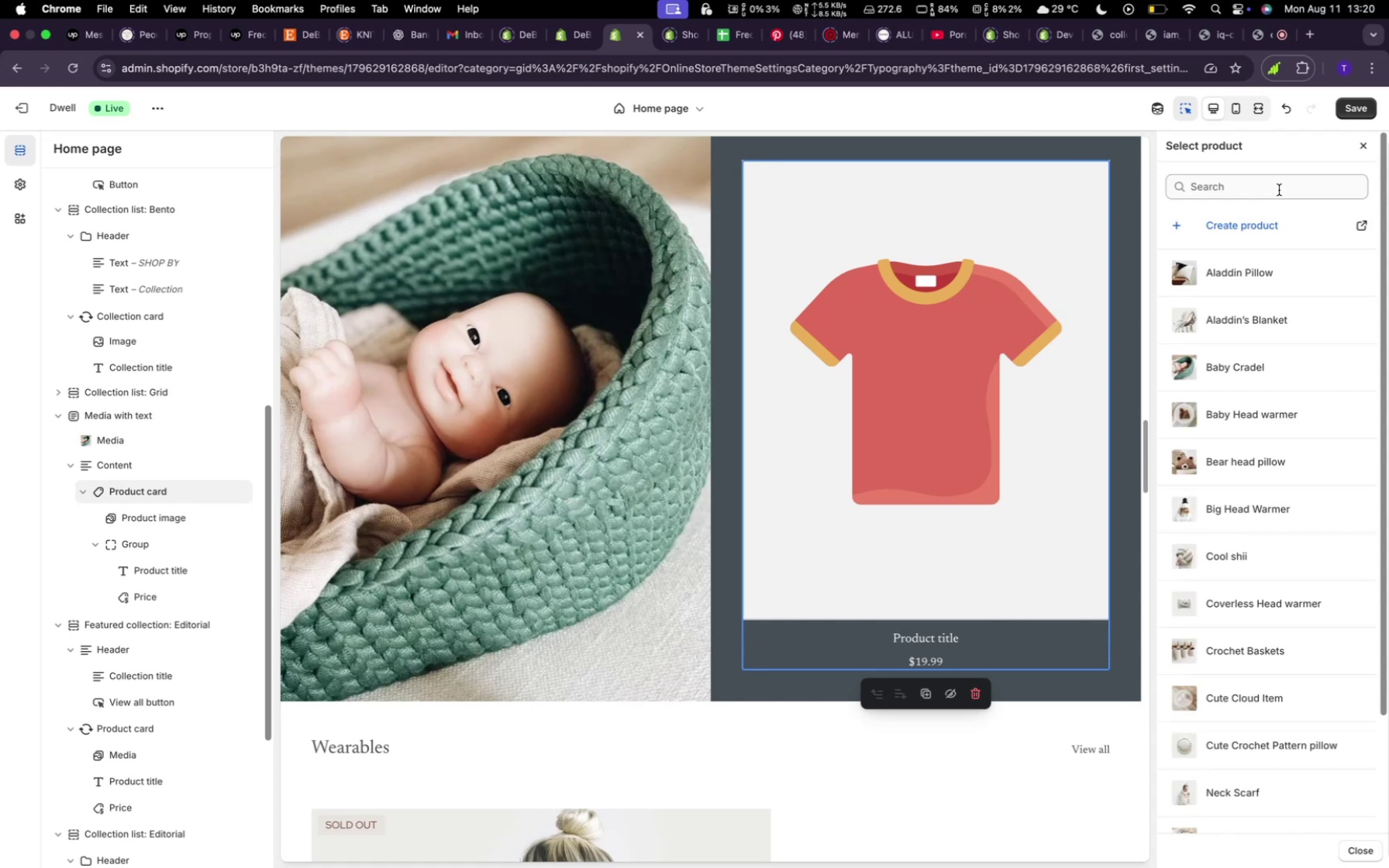 
wait(11.01)
 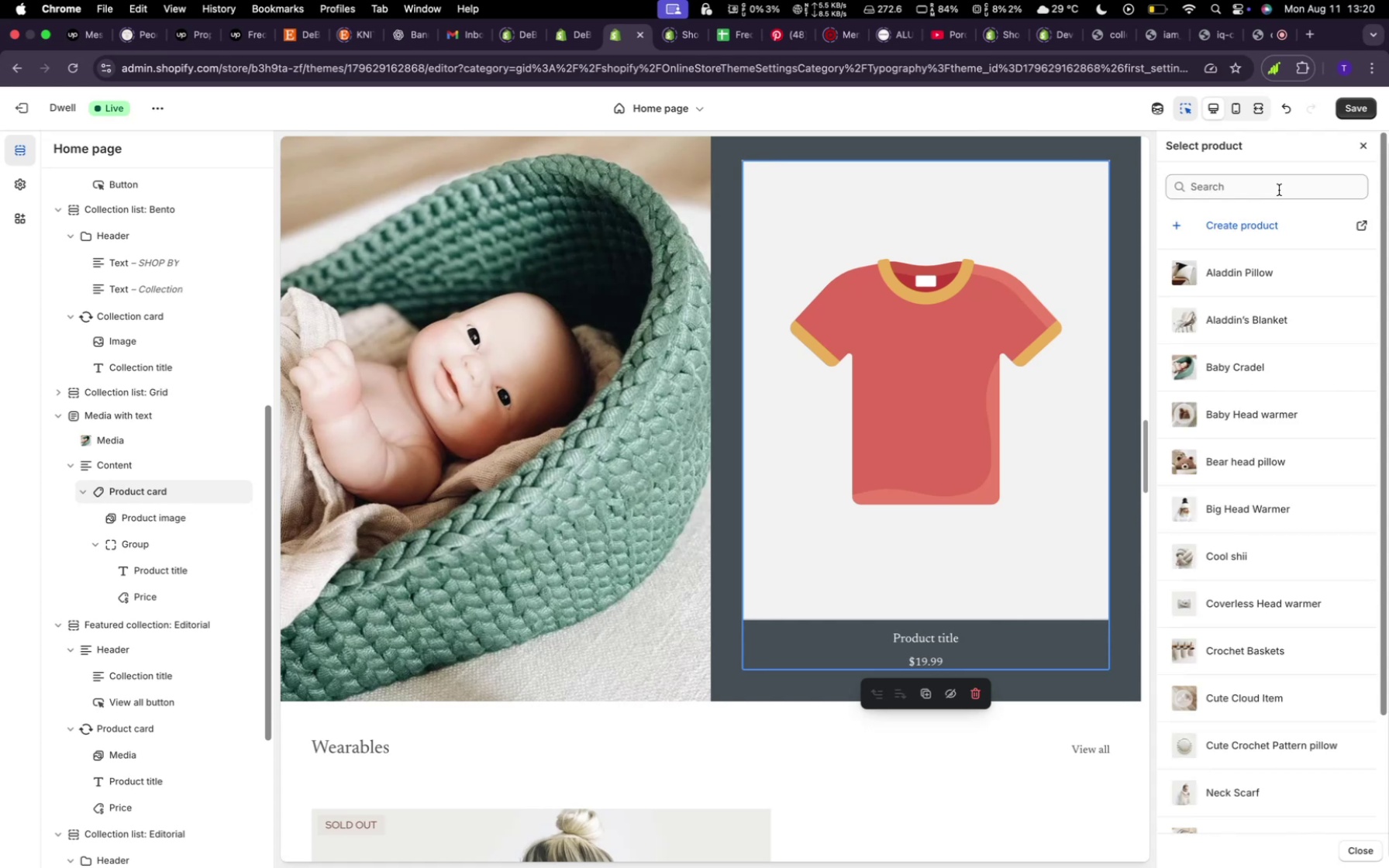 
scroll: coordinate [1224, 498], scroll_direction: down, amount: 3.0
 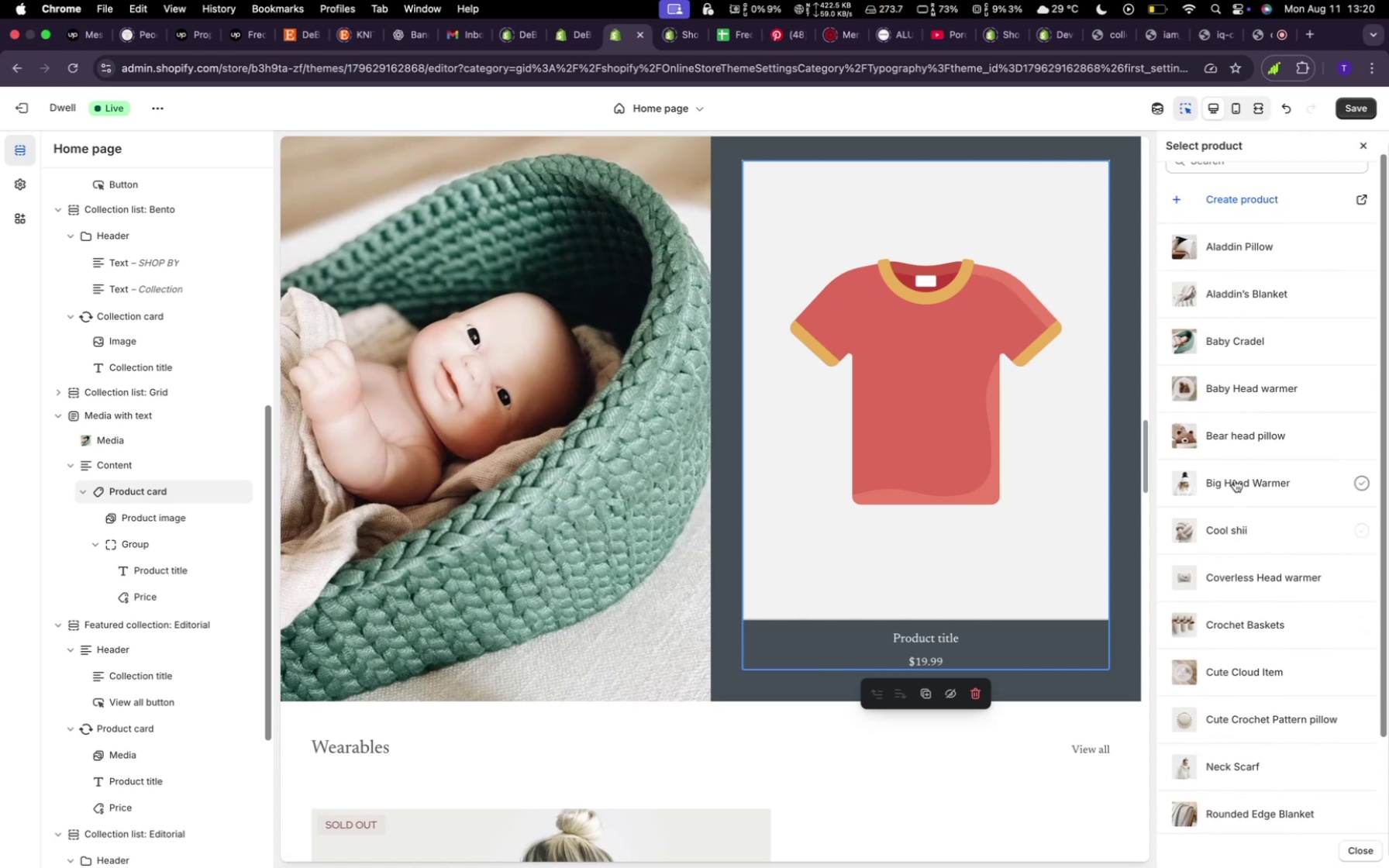 
wait(5.28)
 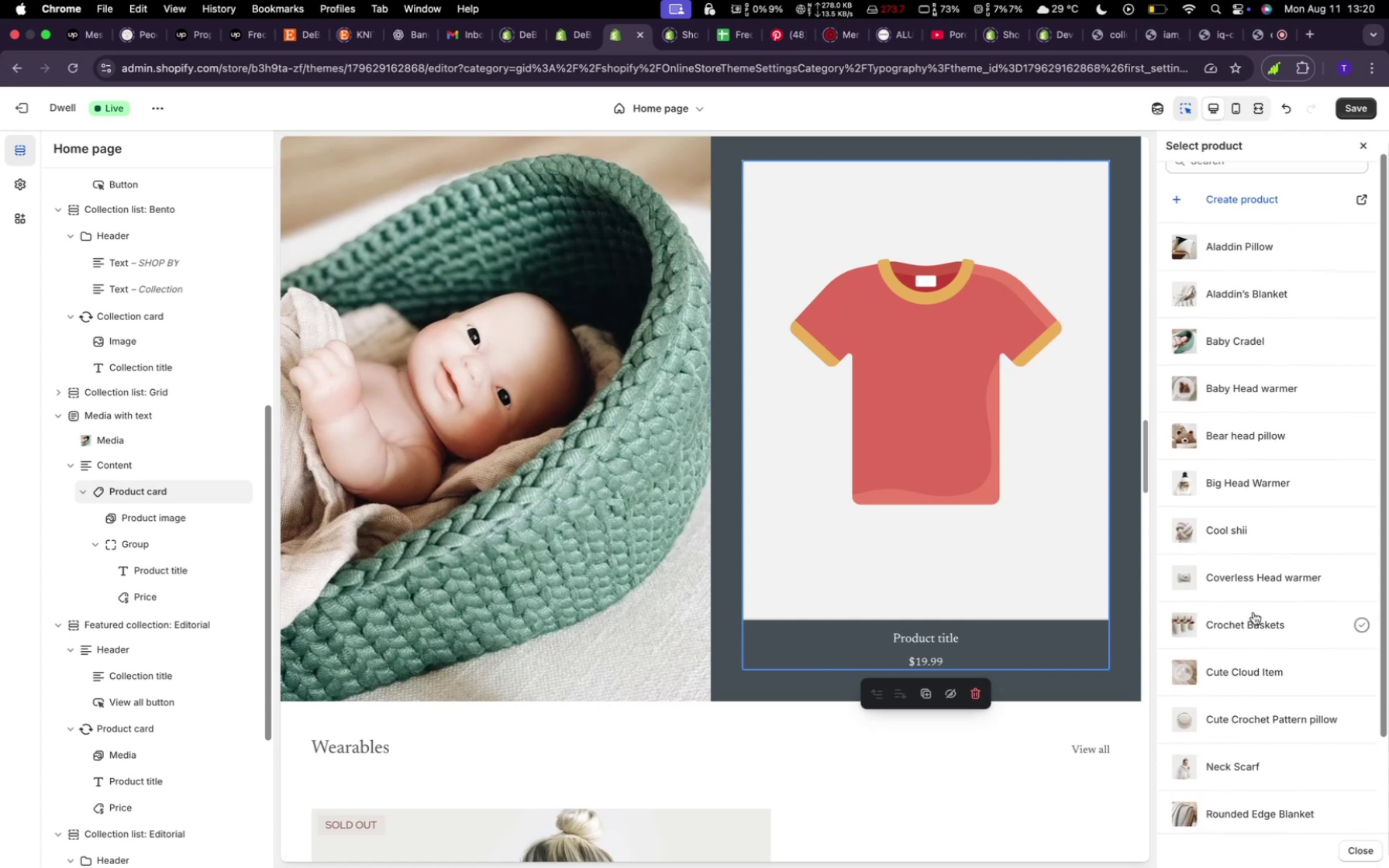 
left_click([1235, 442])
 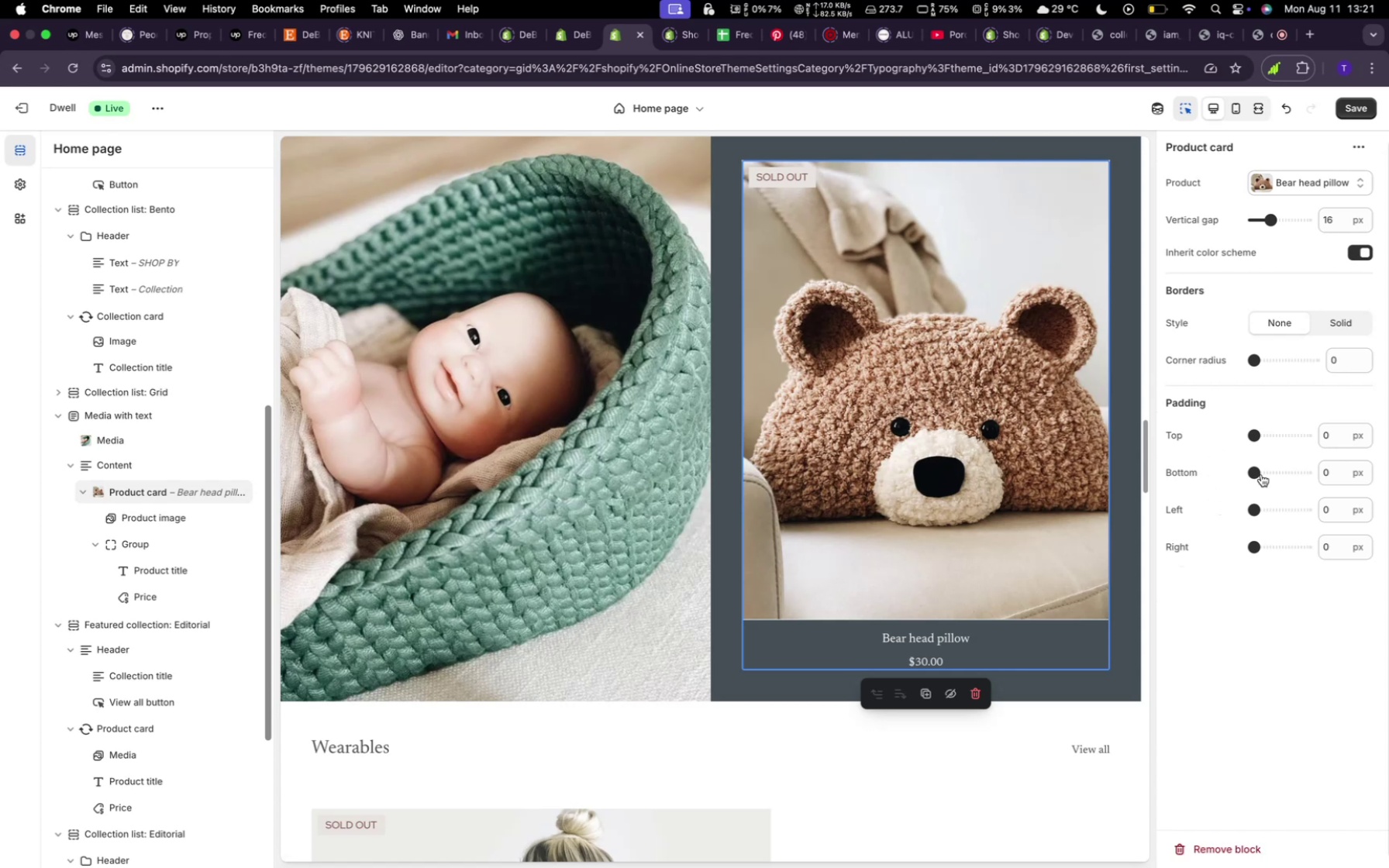 
wait(7.74)
 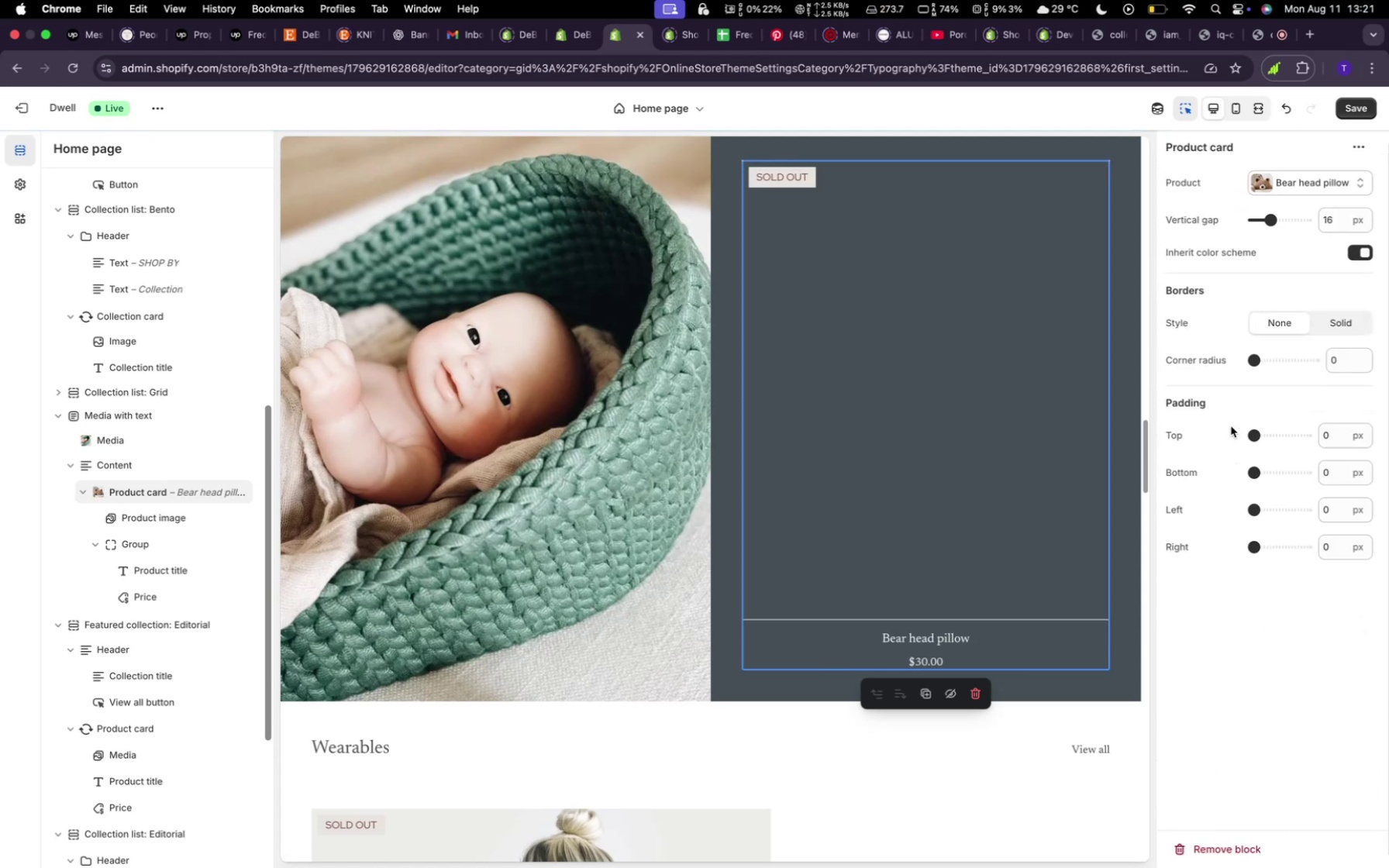 
left_click([513, 414])
 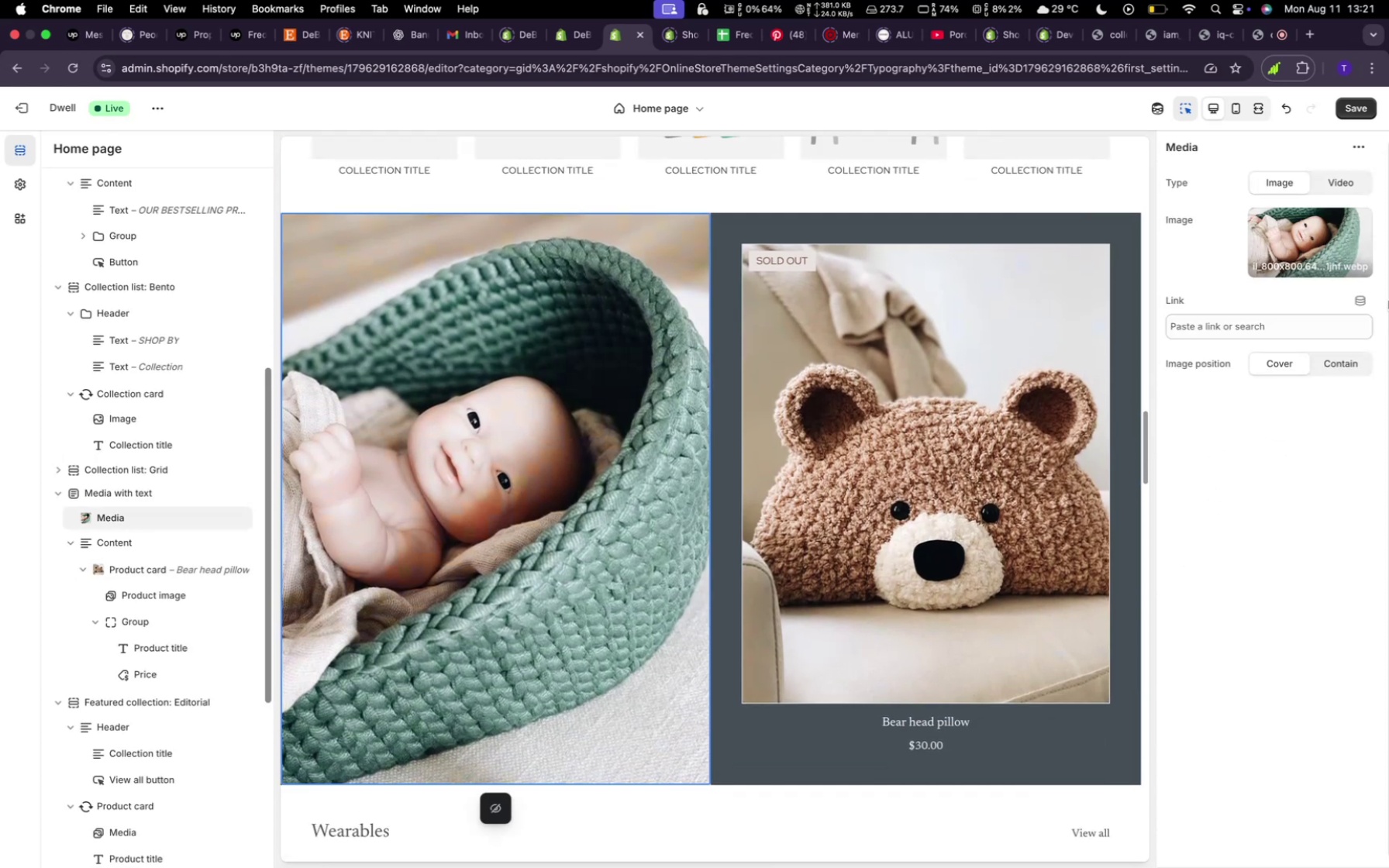 
left_click([1295, 253])
 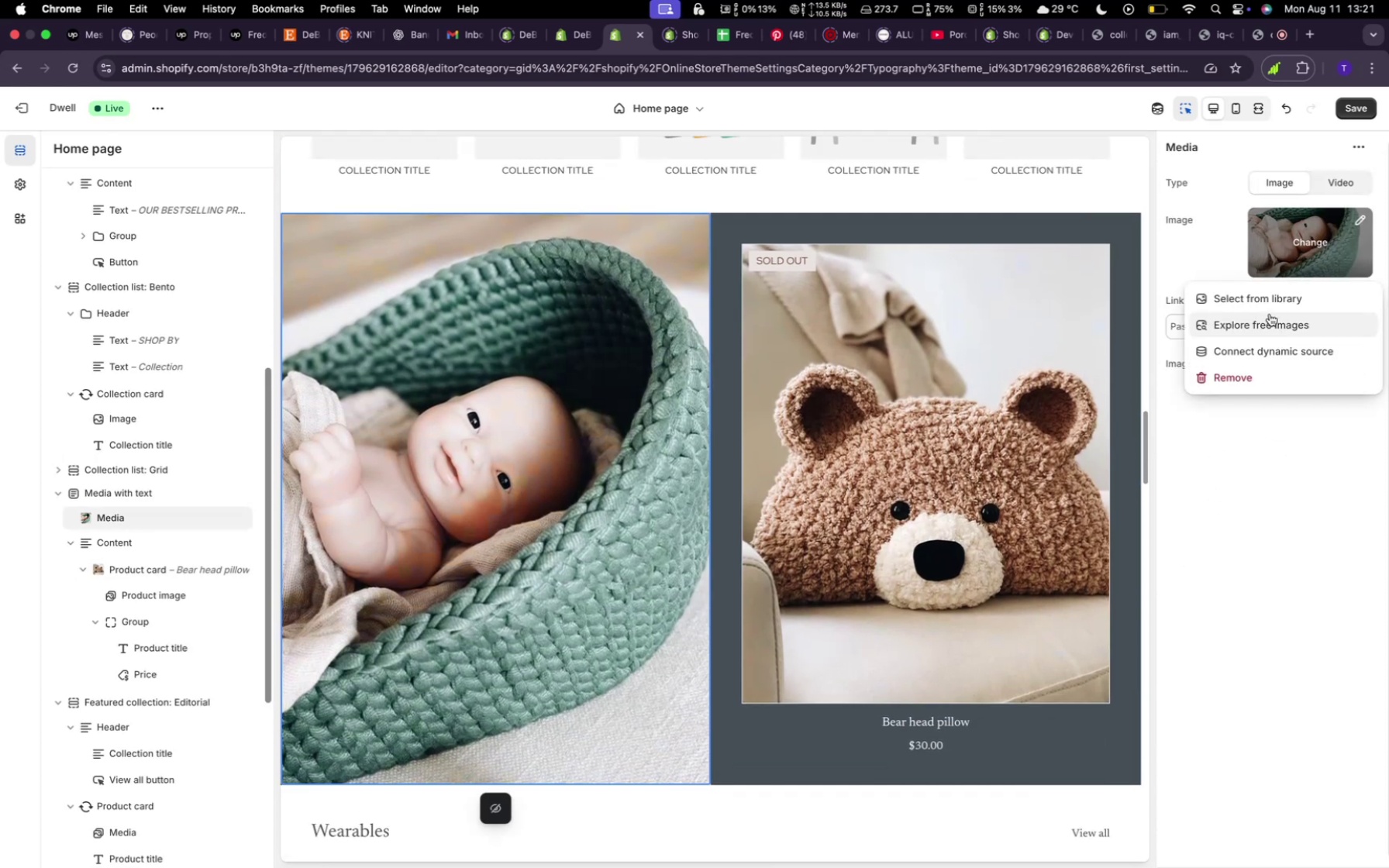 
left_click([1269, 303])
 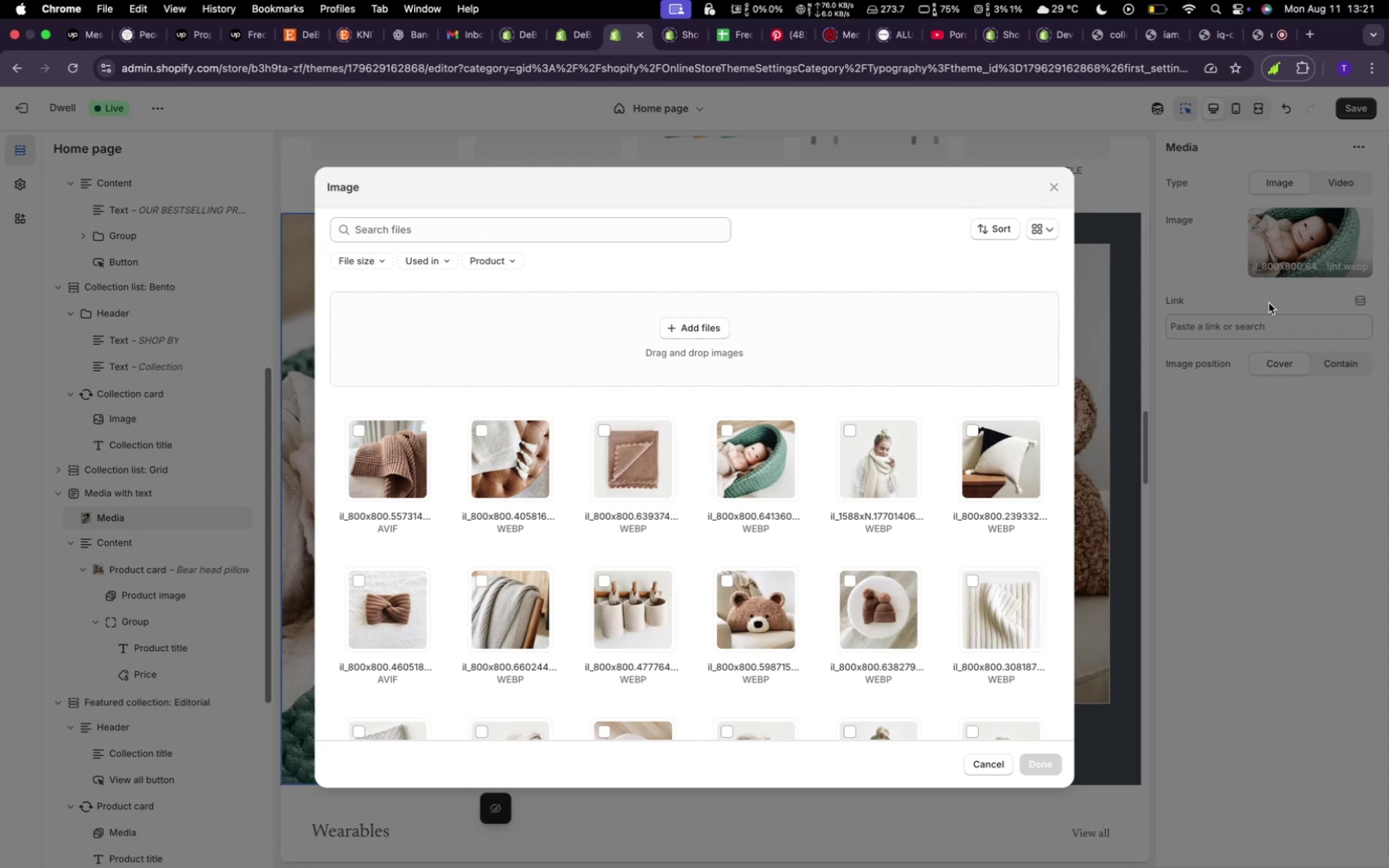 
wait(35.96)
 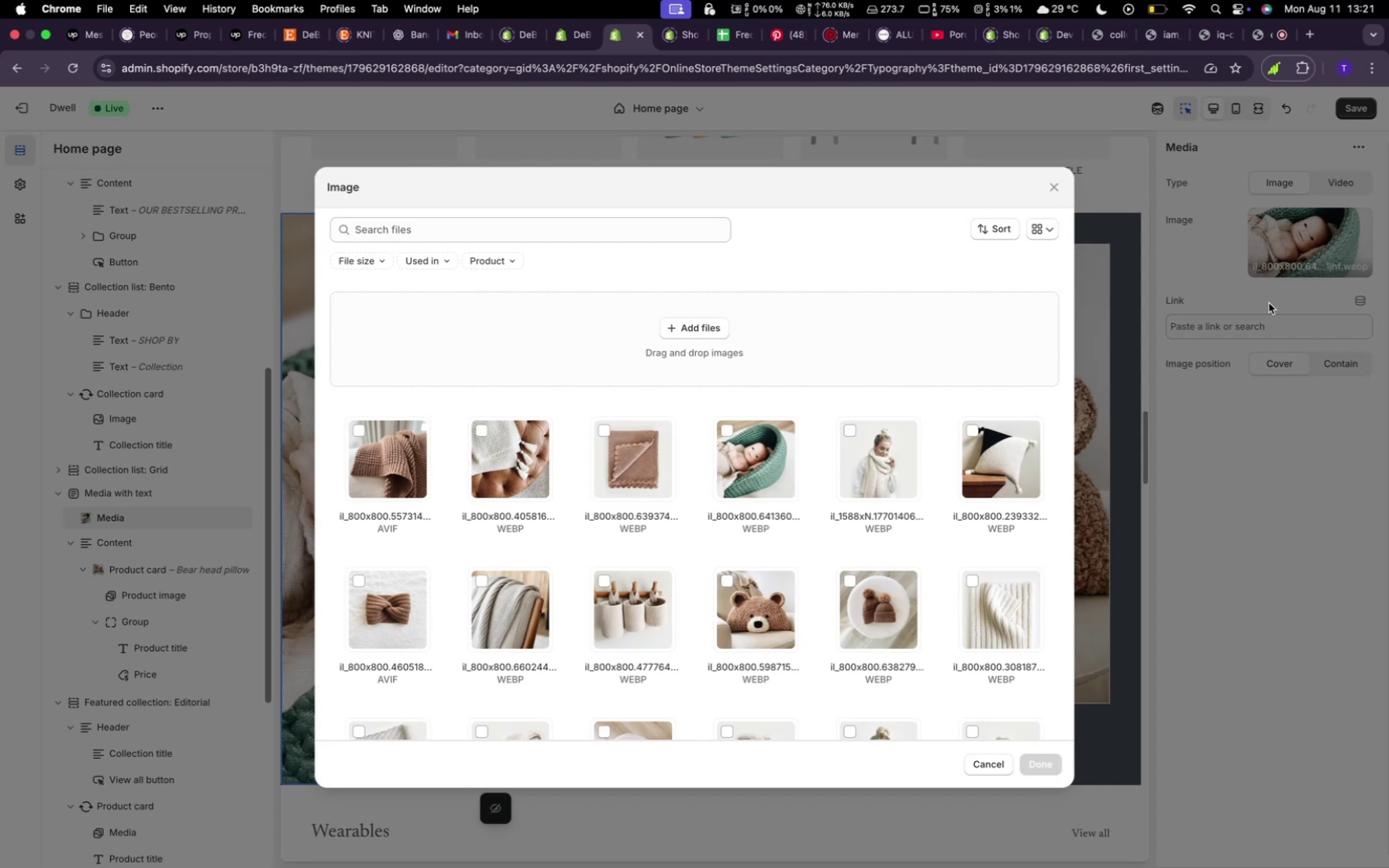 
scroll: coordinate [606, 625], scroll_direction: down, amount: 3.0
 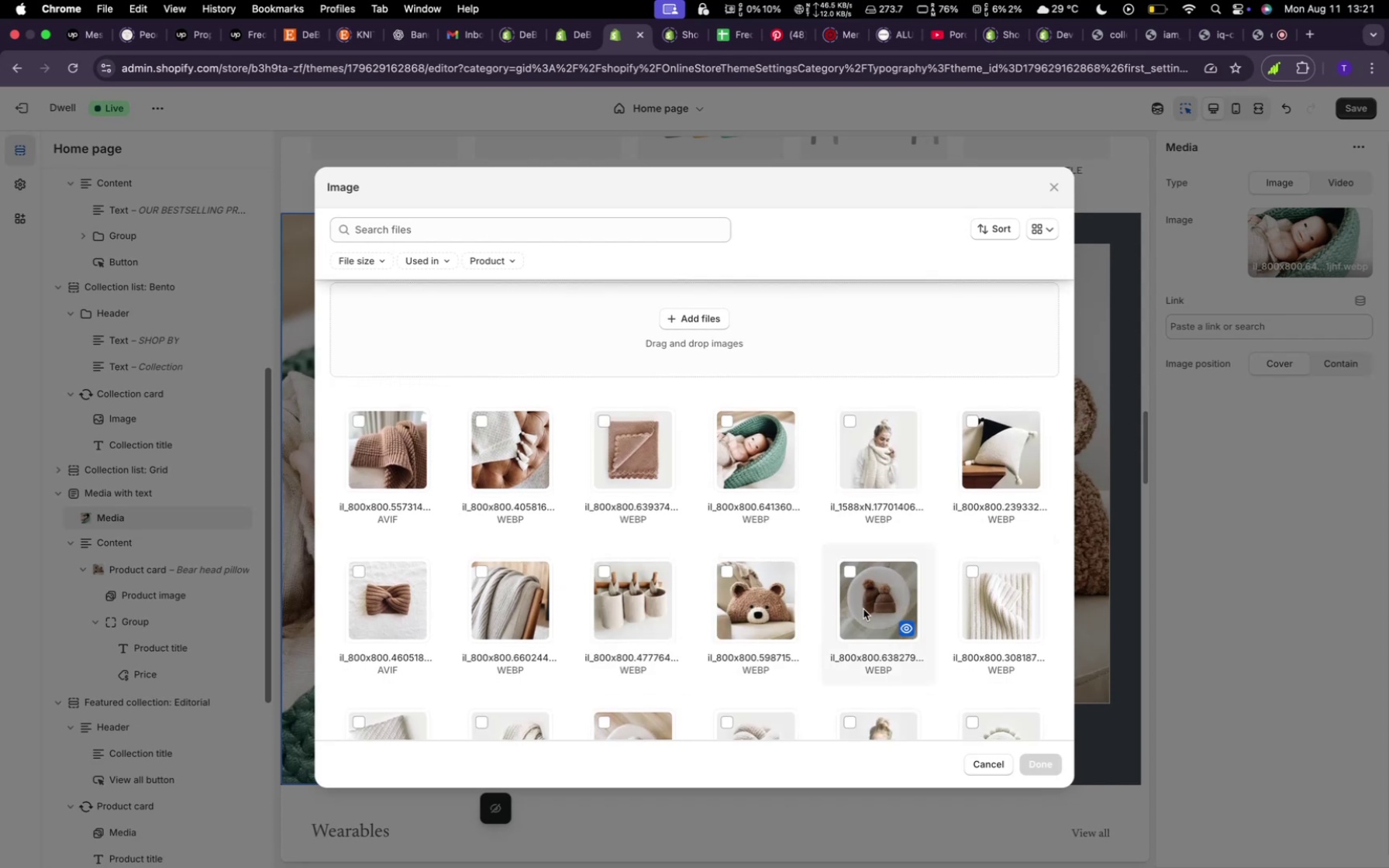 
left_click([881, 606])
 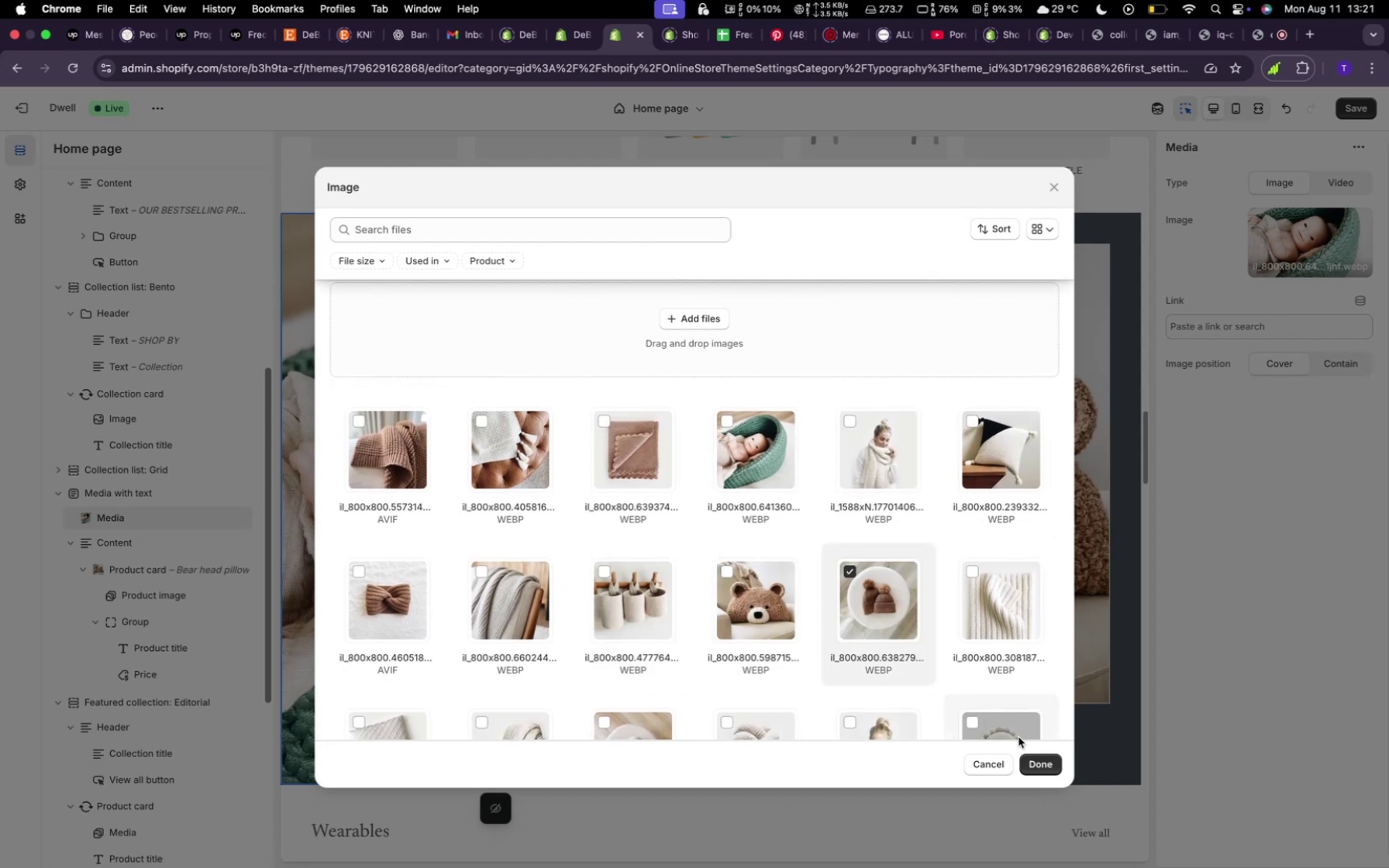 
left_click([1031, 766])
 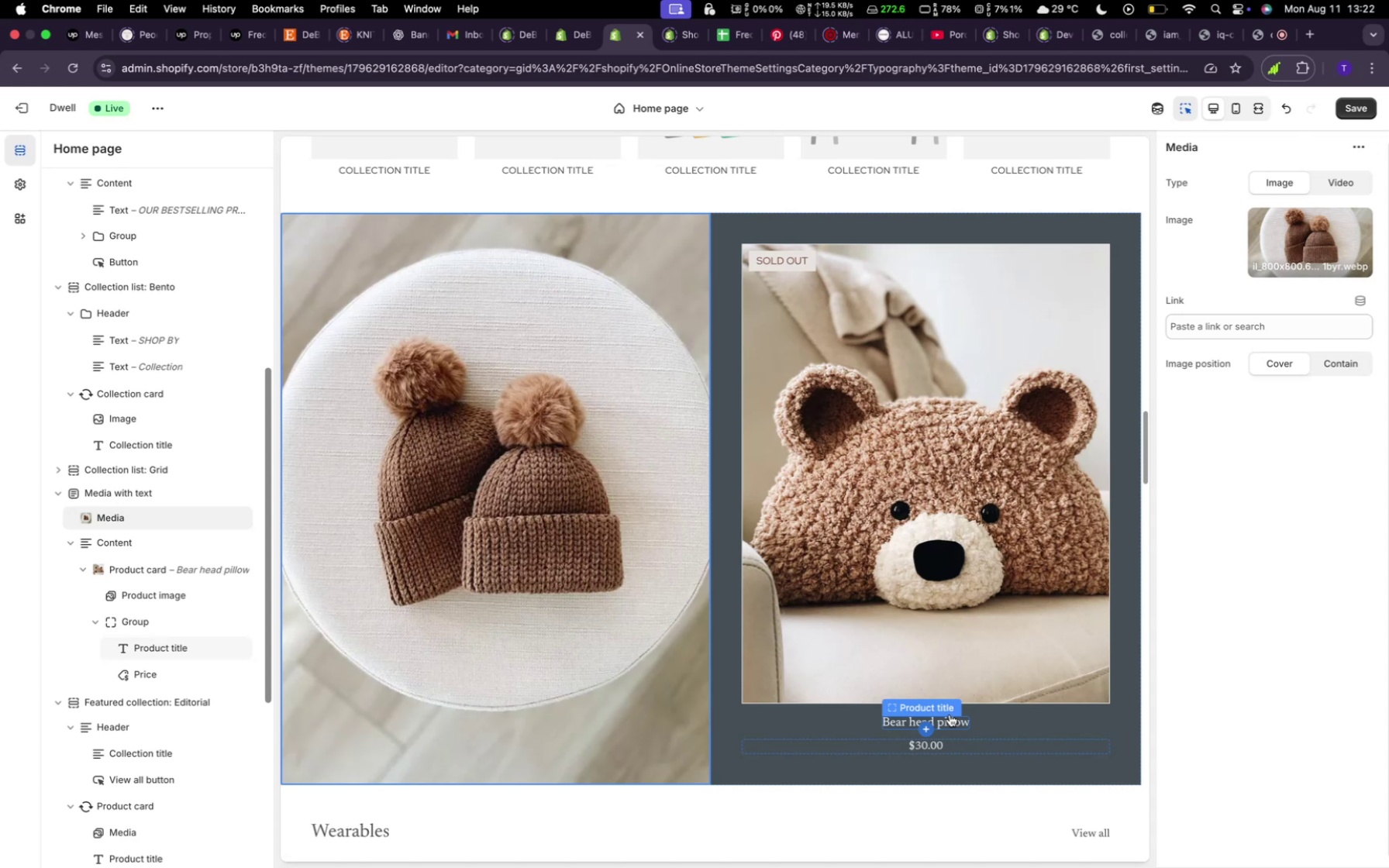 
wait(40.14)
 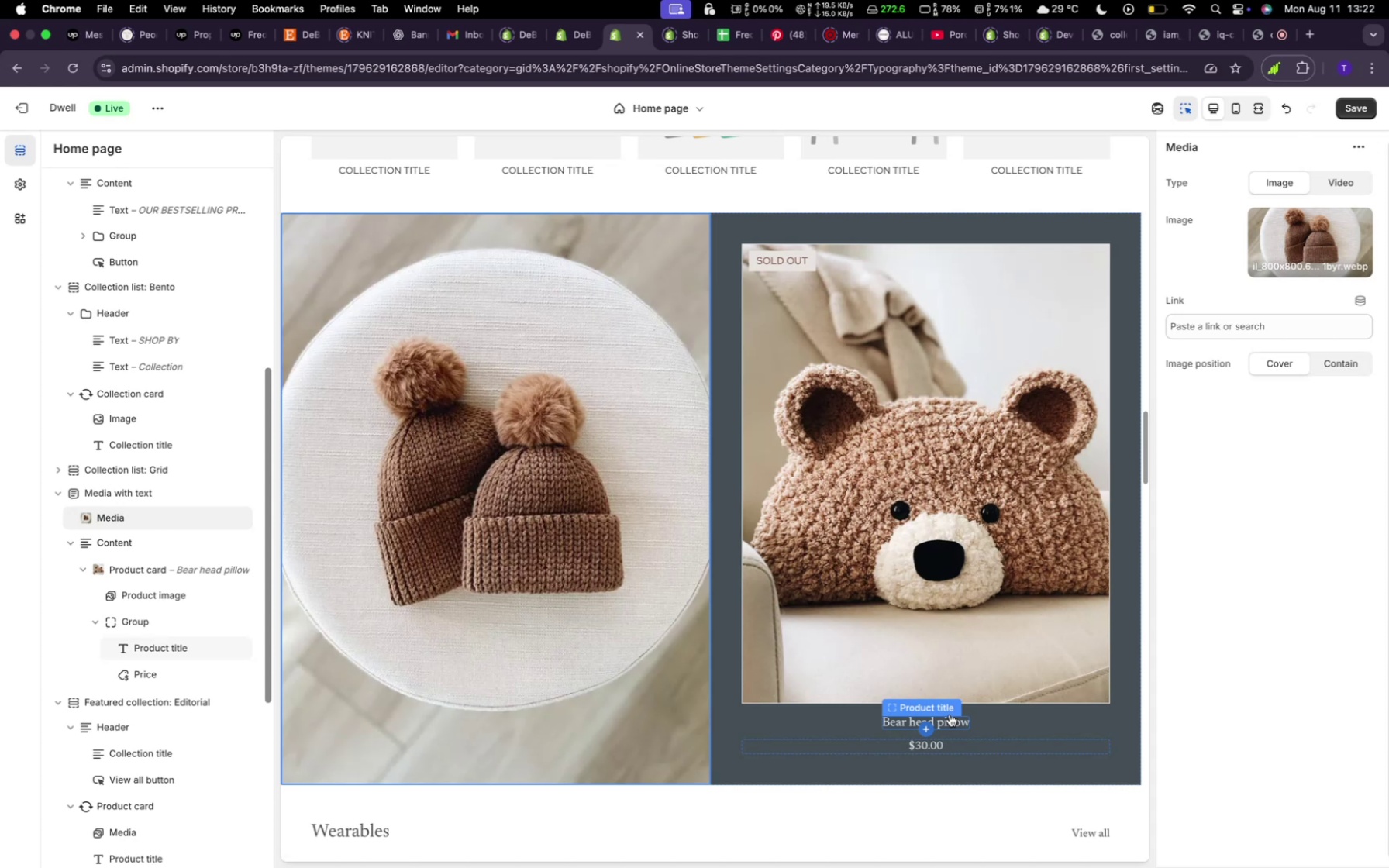 
scroll: coordinate [612, 625], scroll_direction: down, amount: 16.0
 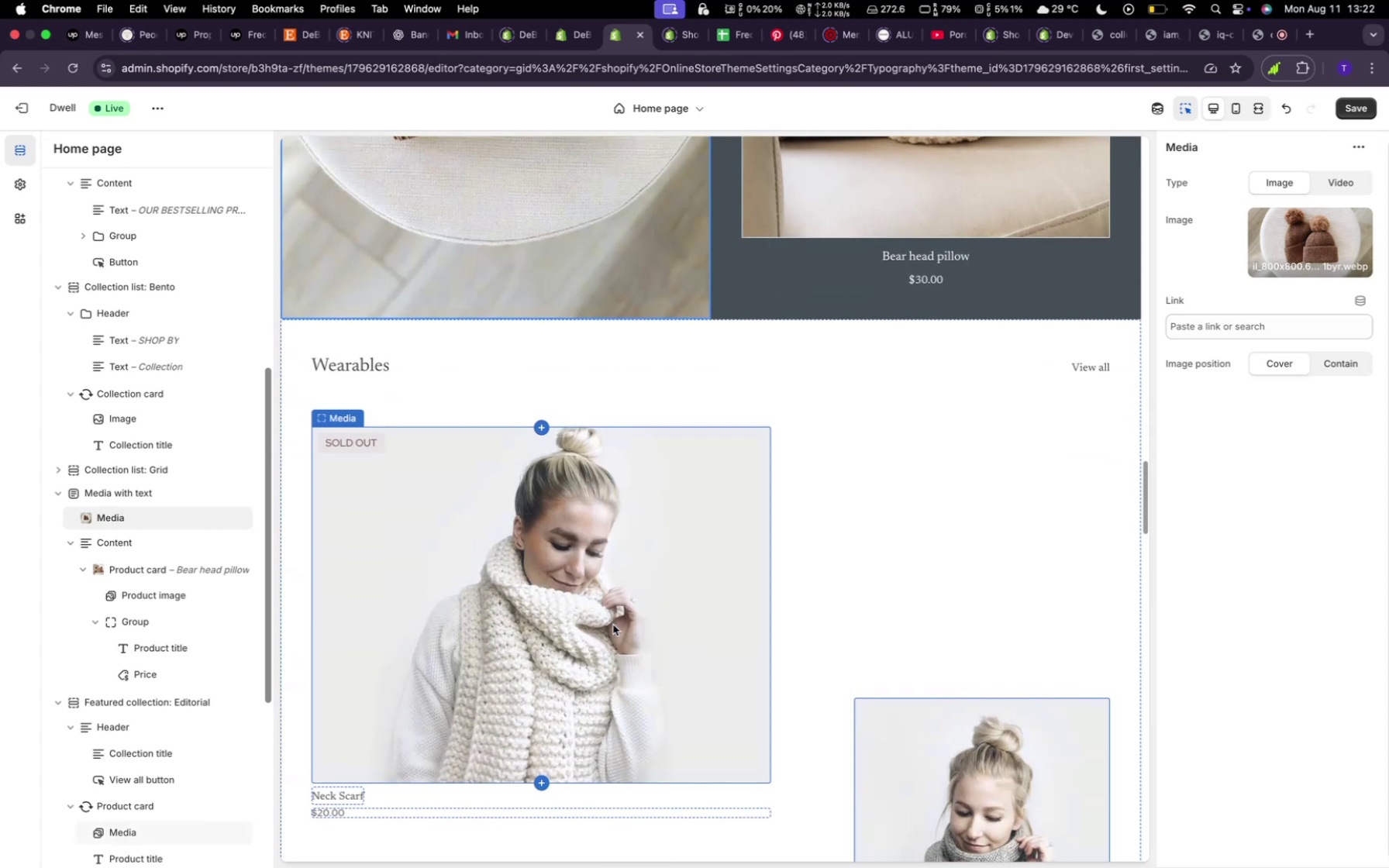 
scroll: coordinate [615, 623], scroll_direction: up, amount: 51.0
 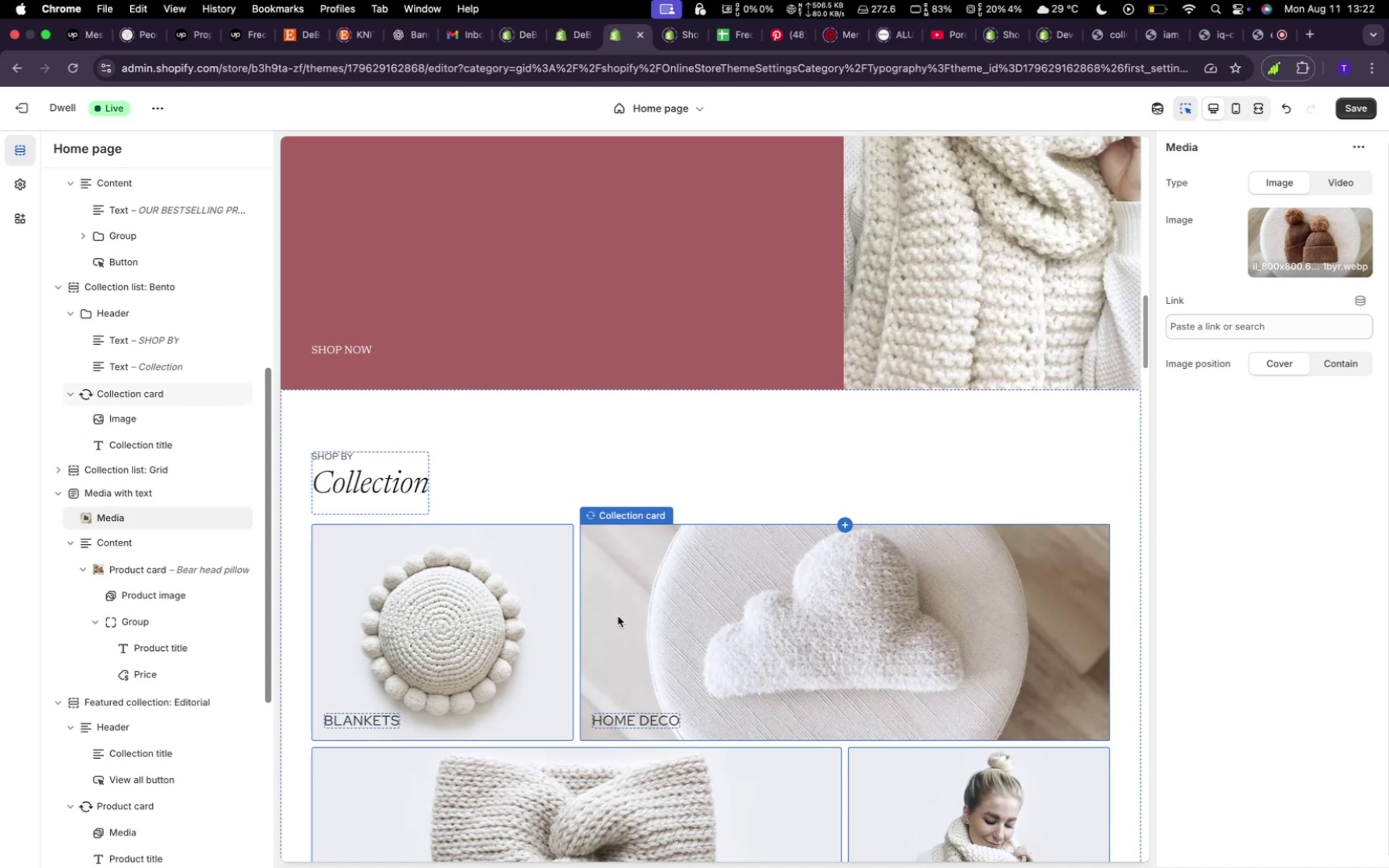 
wait(11.29)
 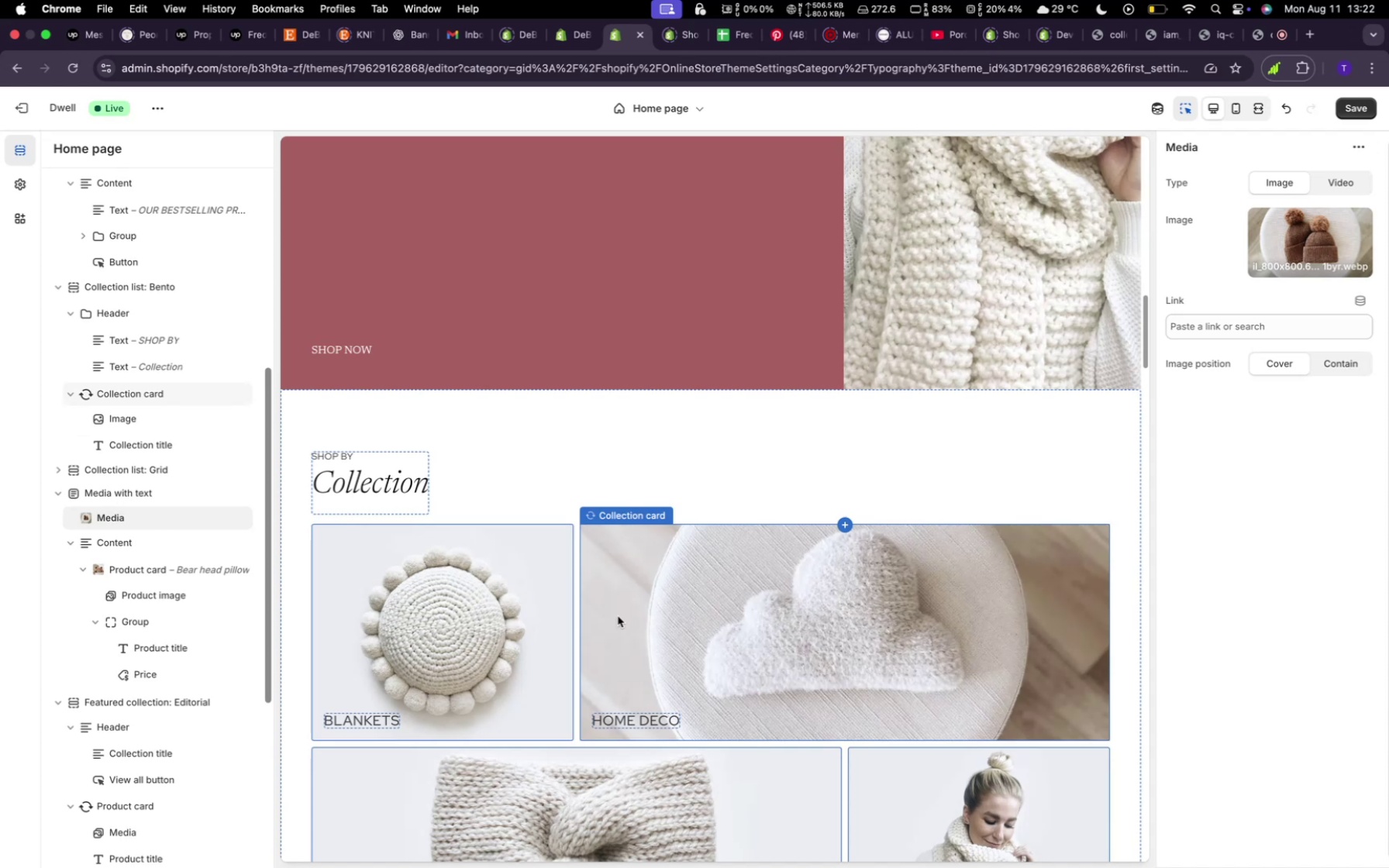 
scroll: coordinate [684, 615], scroll_direction: up, amount: 51.0
 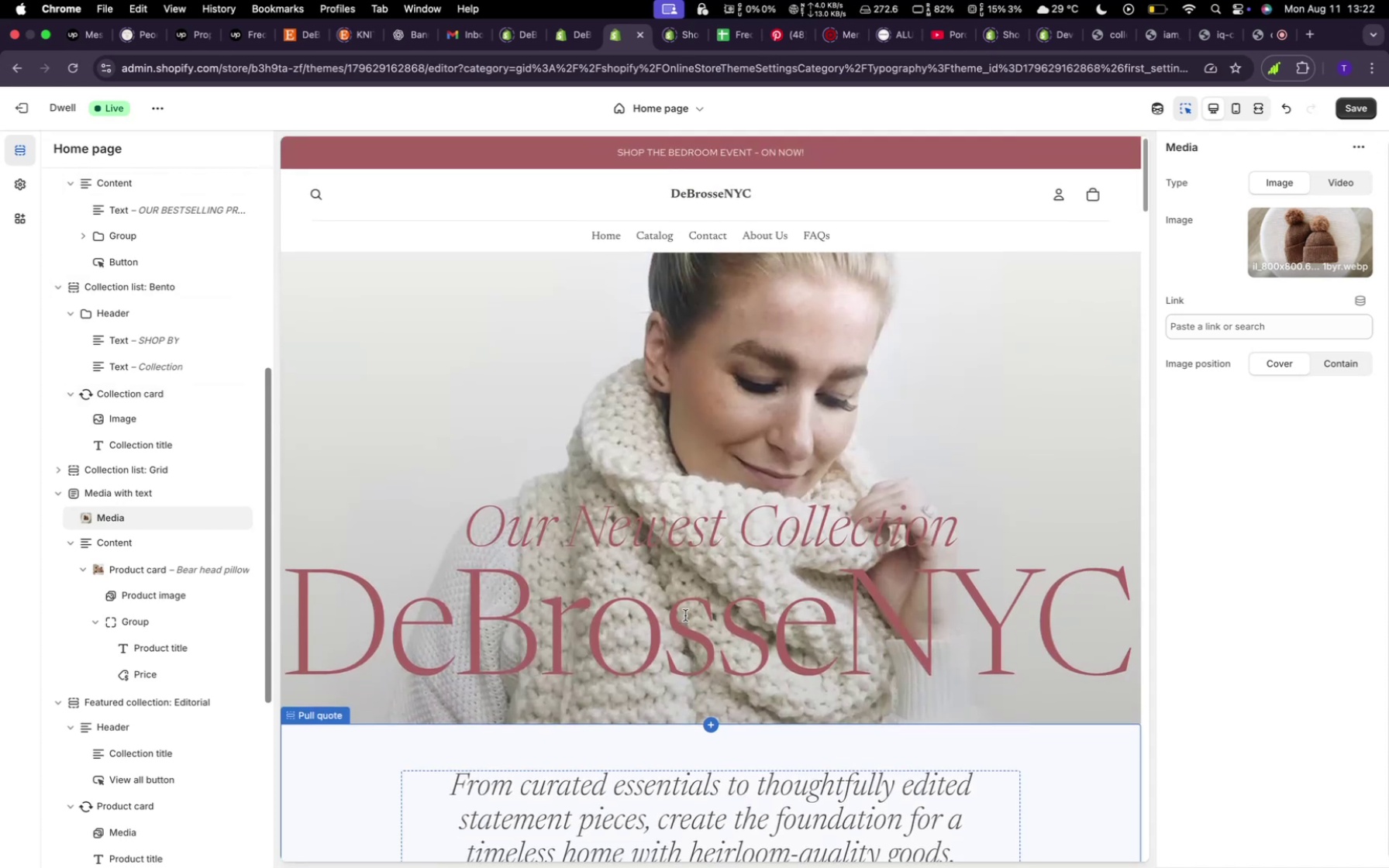 
scroll: coordinate [667, 608], scroll_direction: down, amount: 24.0
 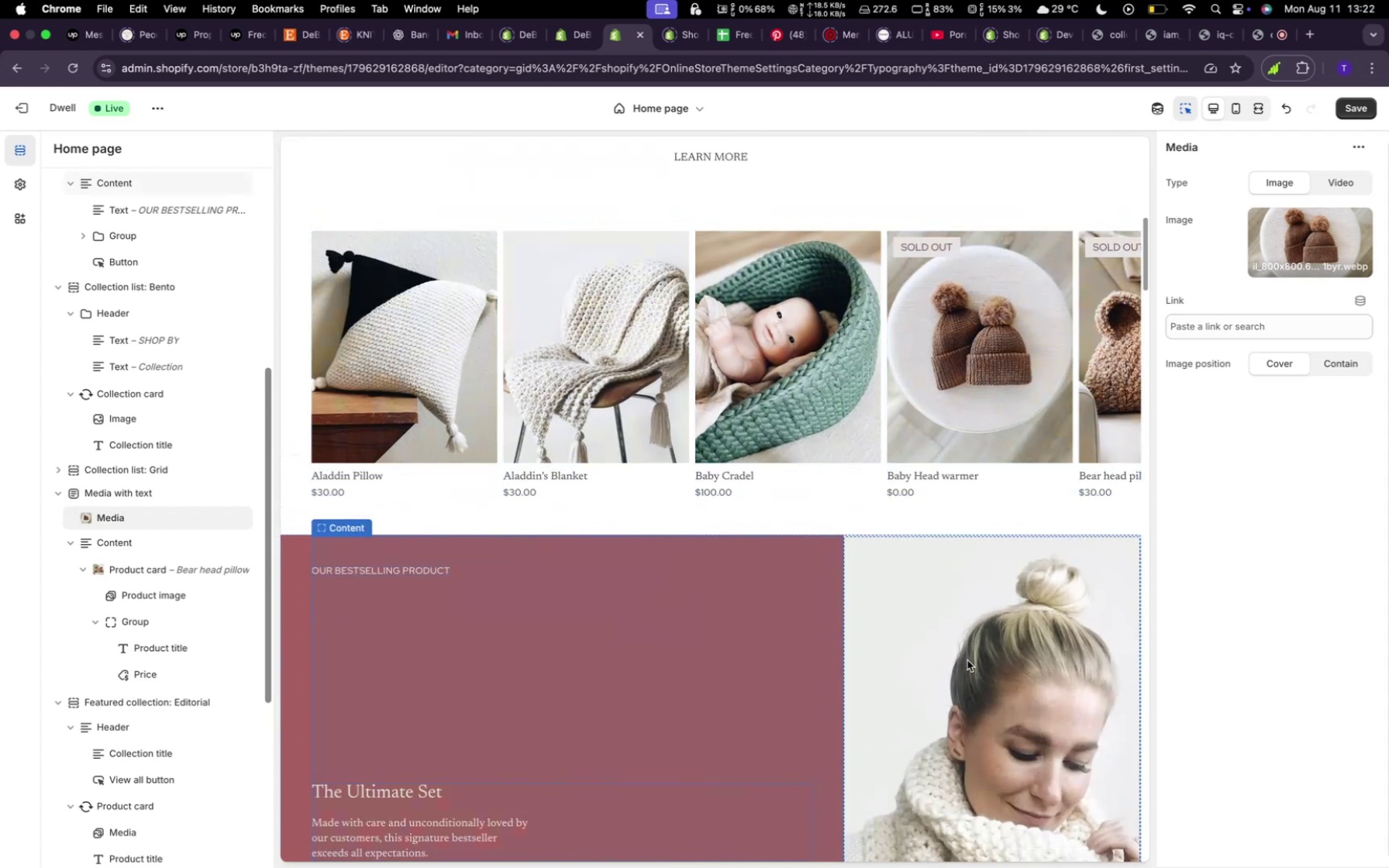 
mouse_move([1032, 690])
 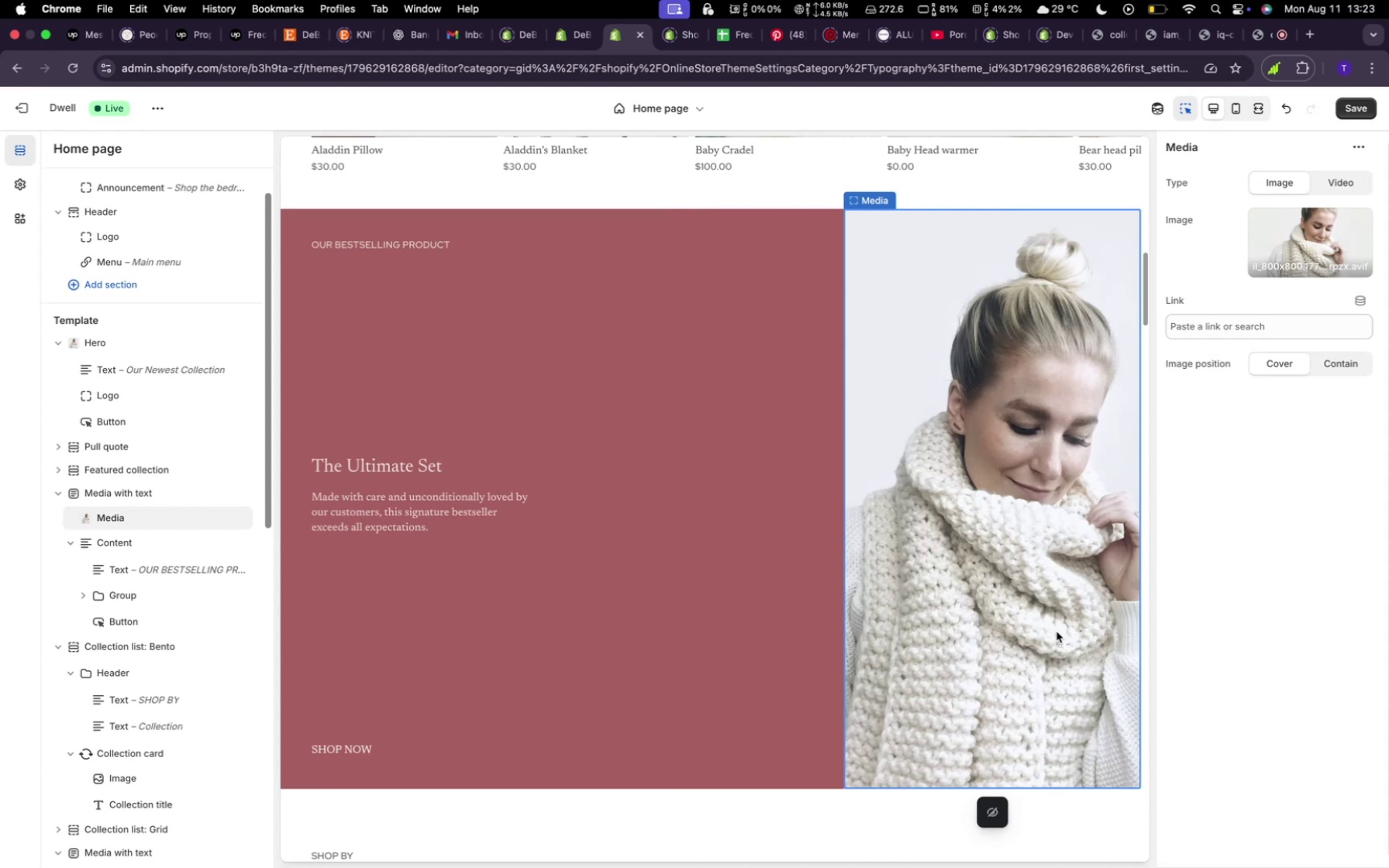 
wait(32.51)
 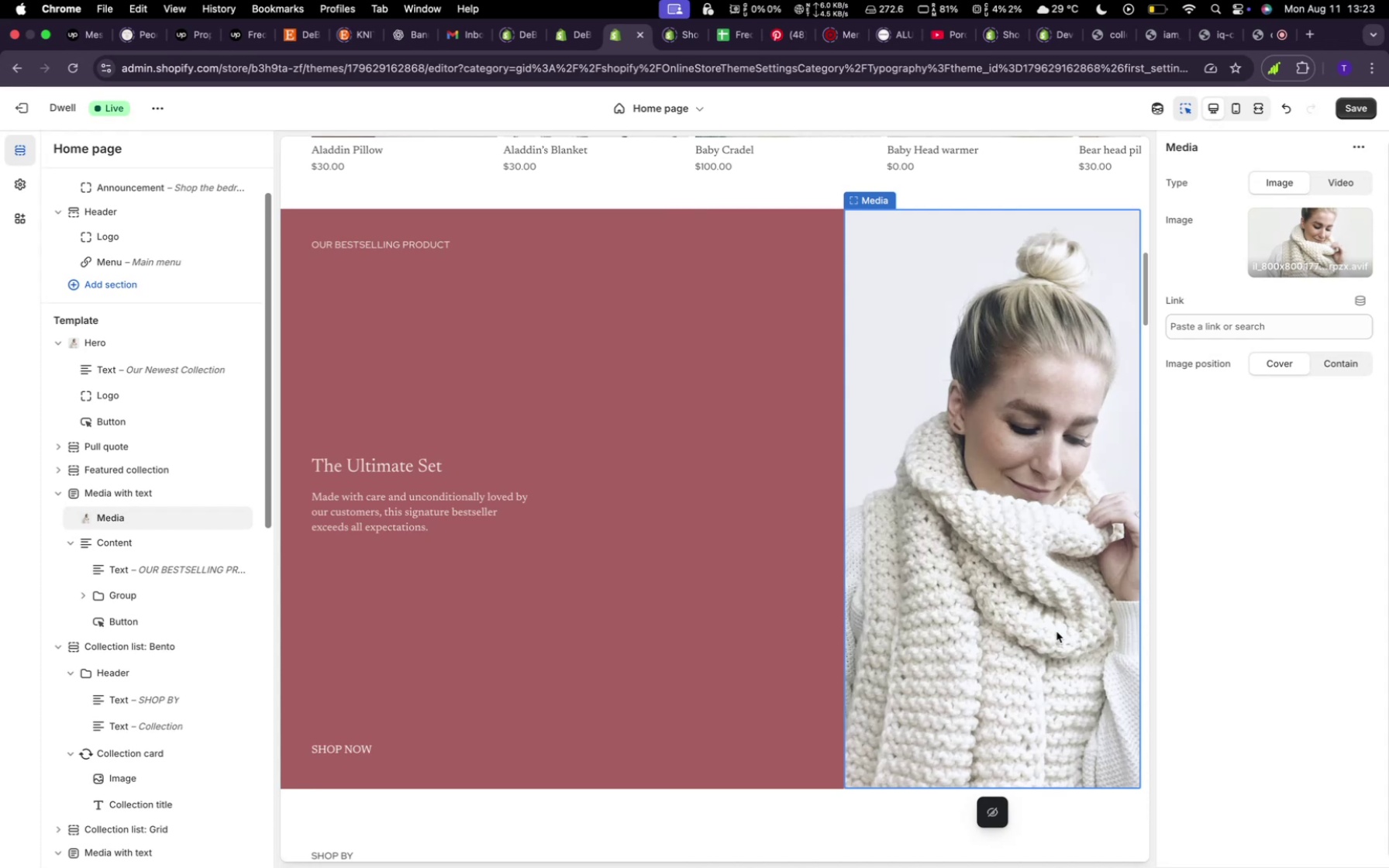 
mouse_move([1293, 277])
 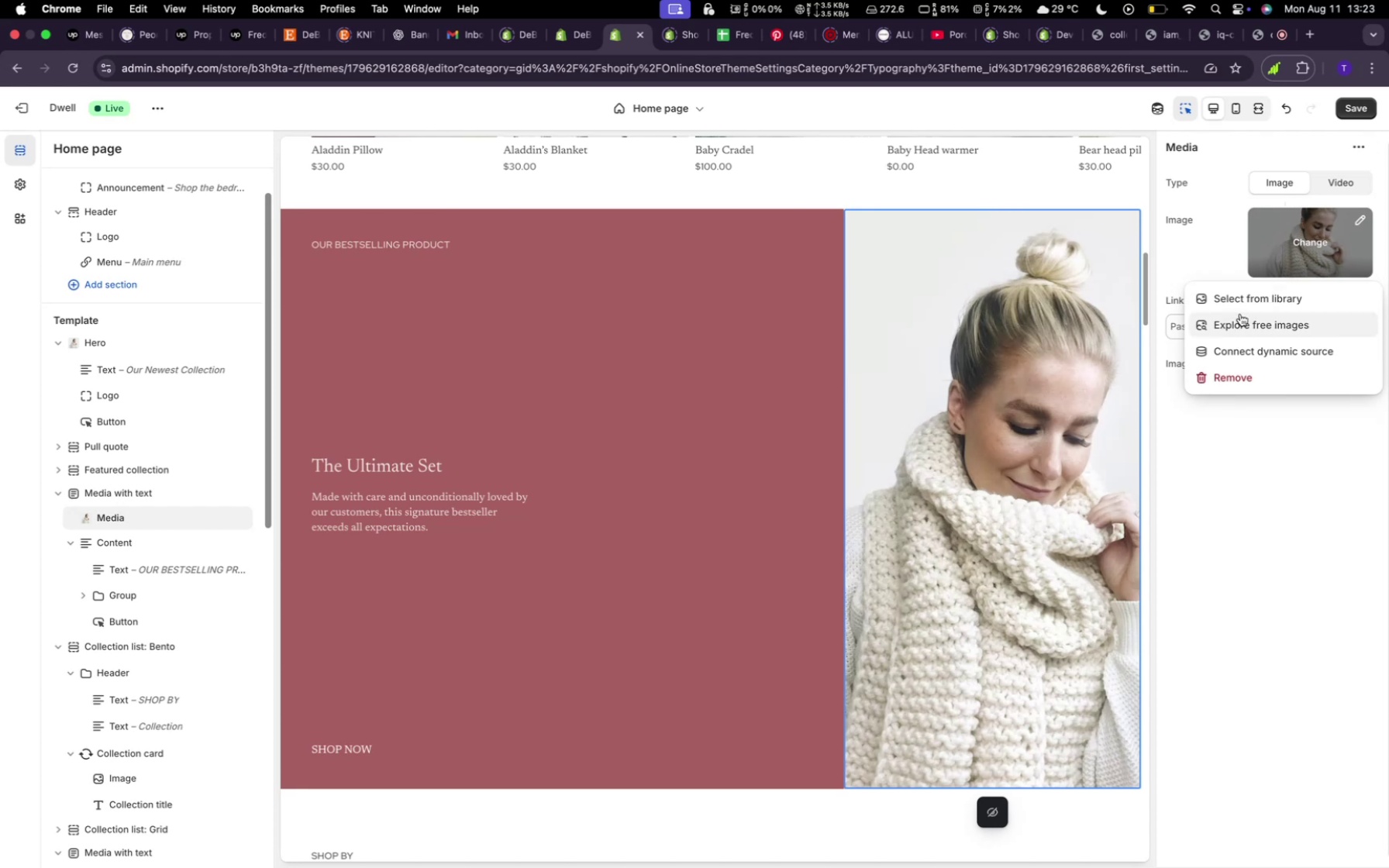 
left_click([1242, 303])
 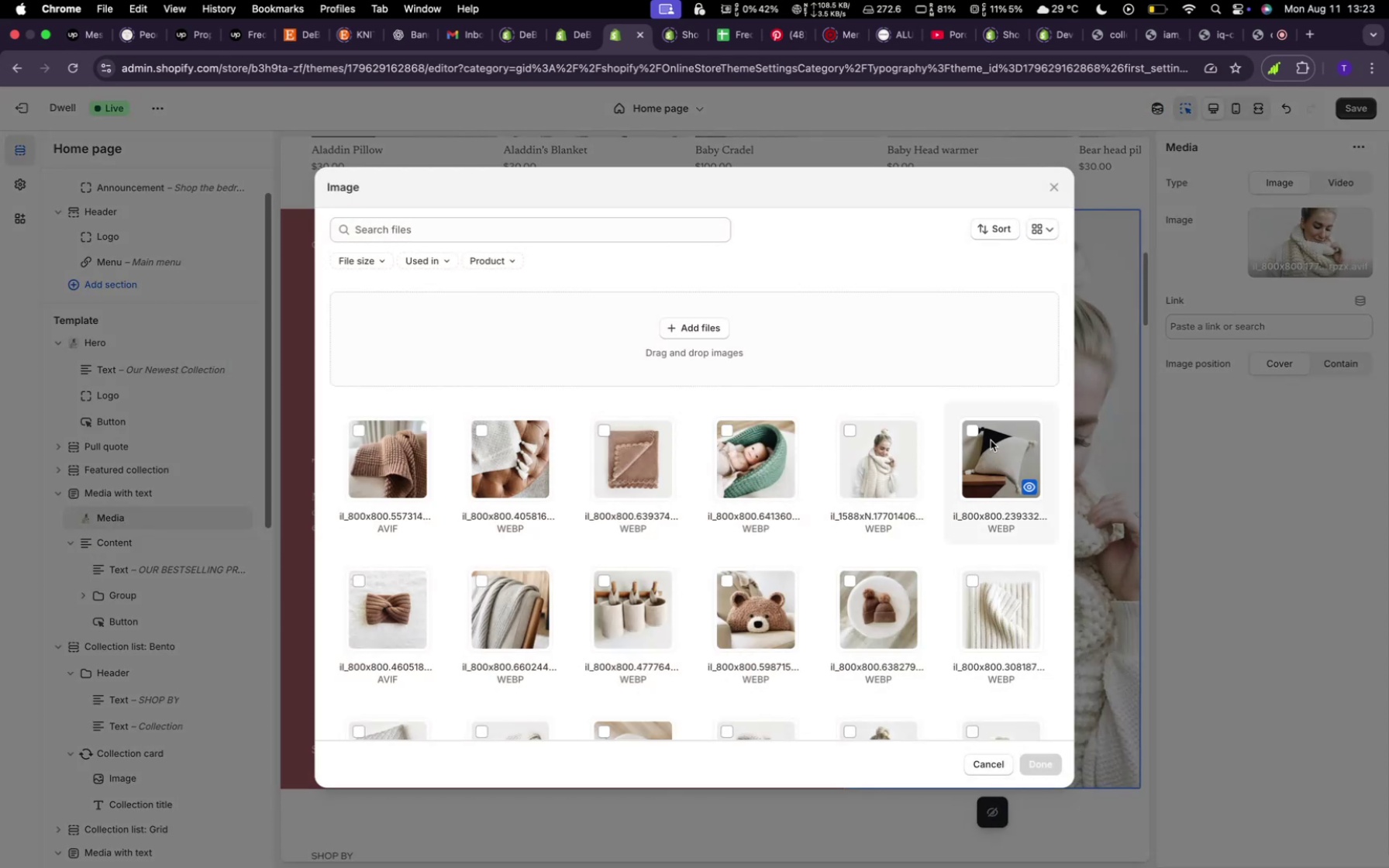 
scroll: coordinate [735, 624], scroll_direction: down, amount: 16.0
 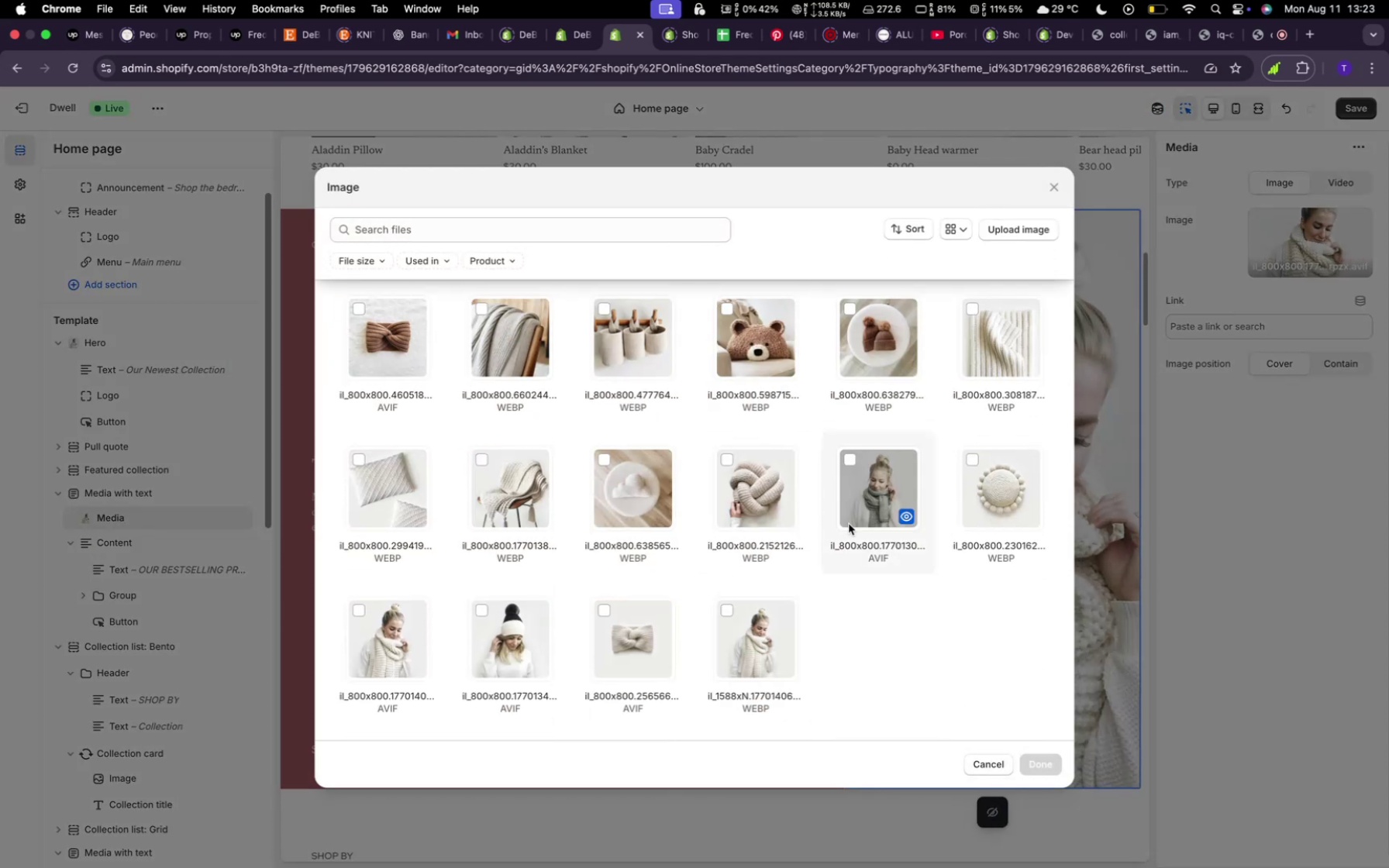 
left_click([854, 512])
 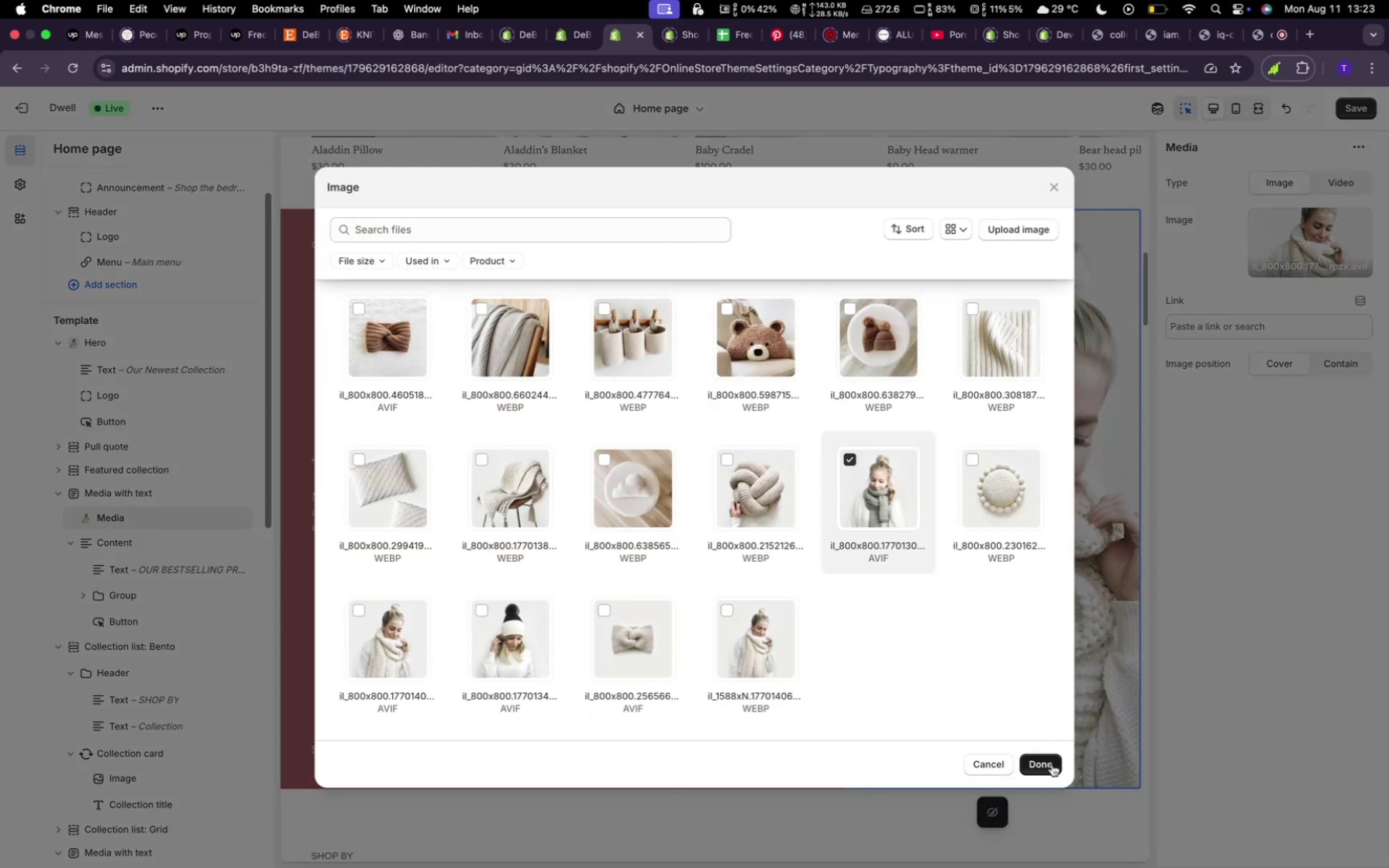 
left_click([1051, 764])
 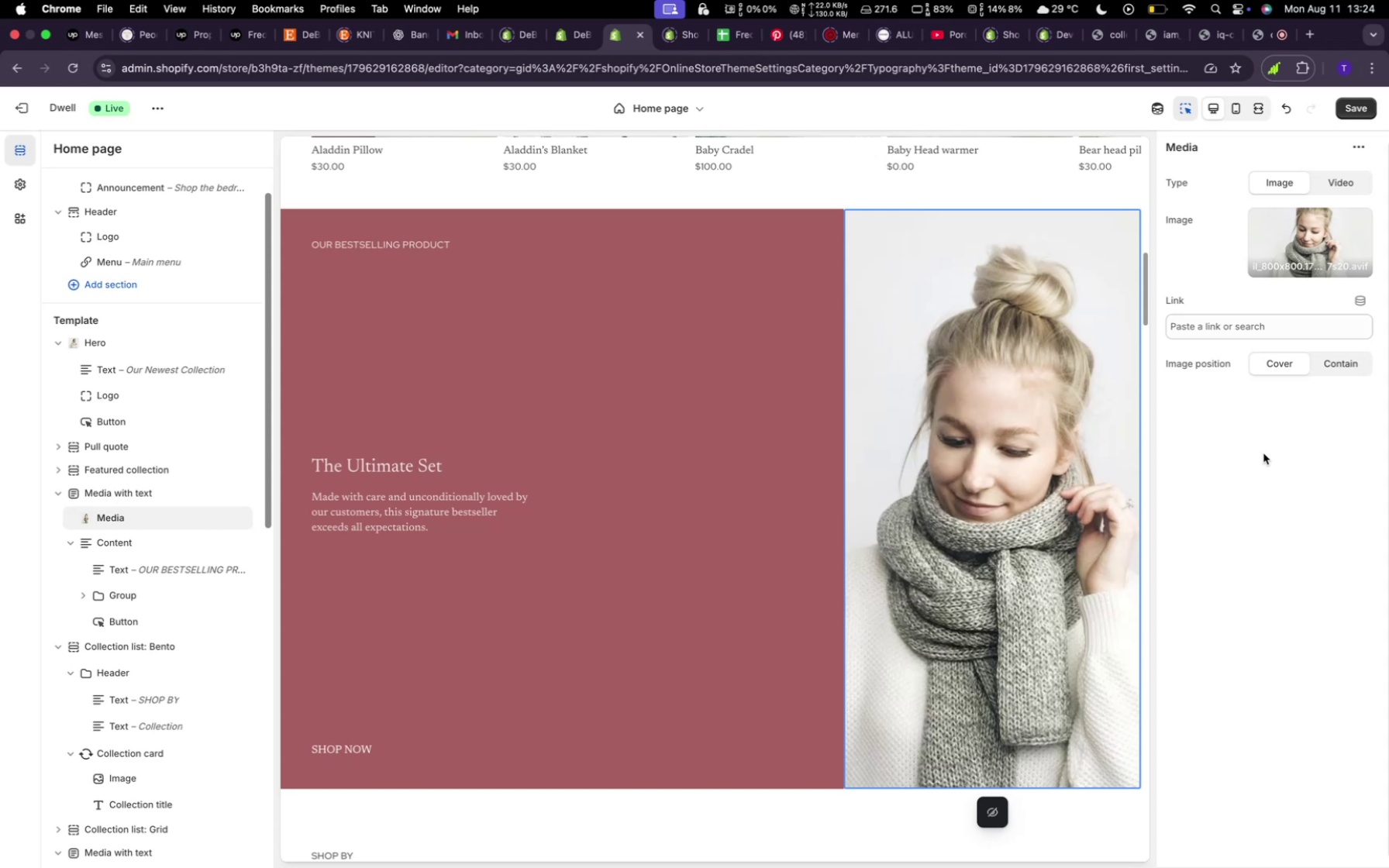 
wait(39.5)
 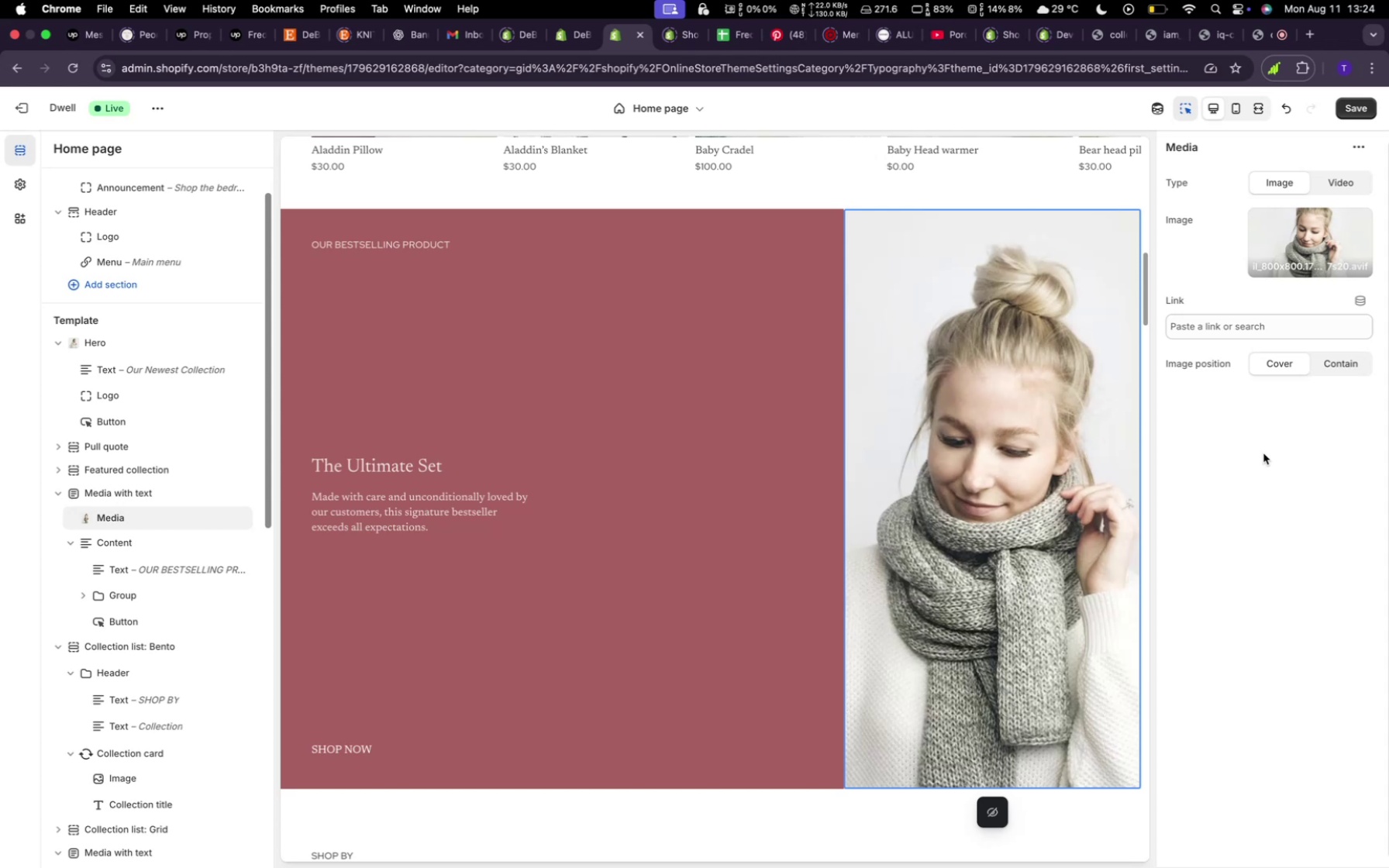 
scroll: coordinate [764, 583], scroll_direction: down, amount: 45.0
 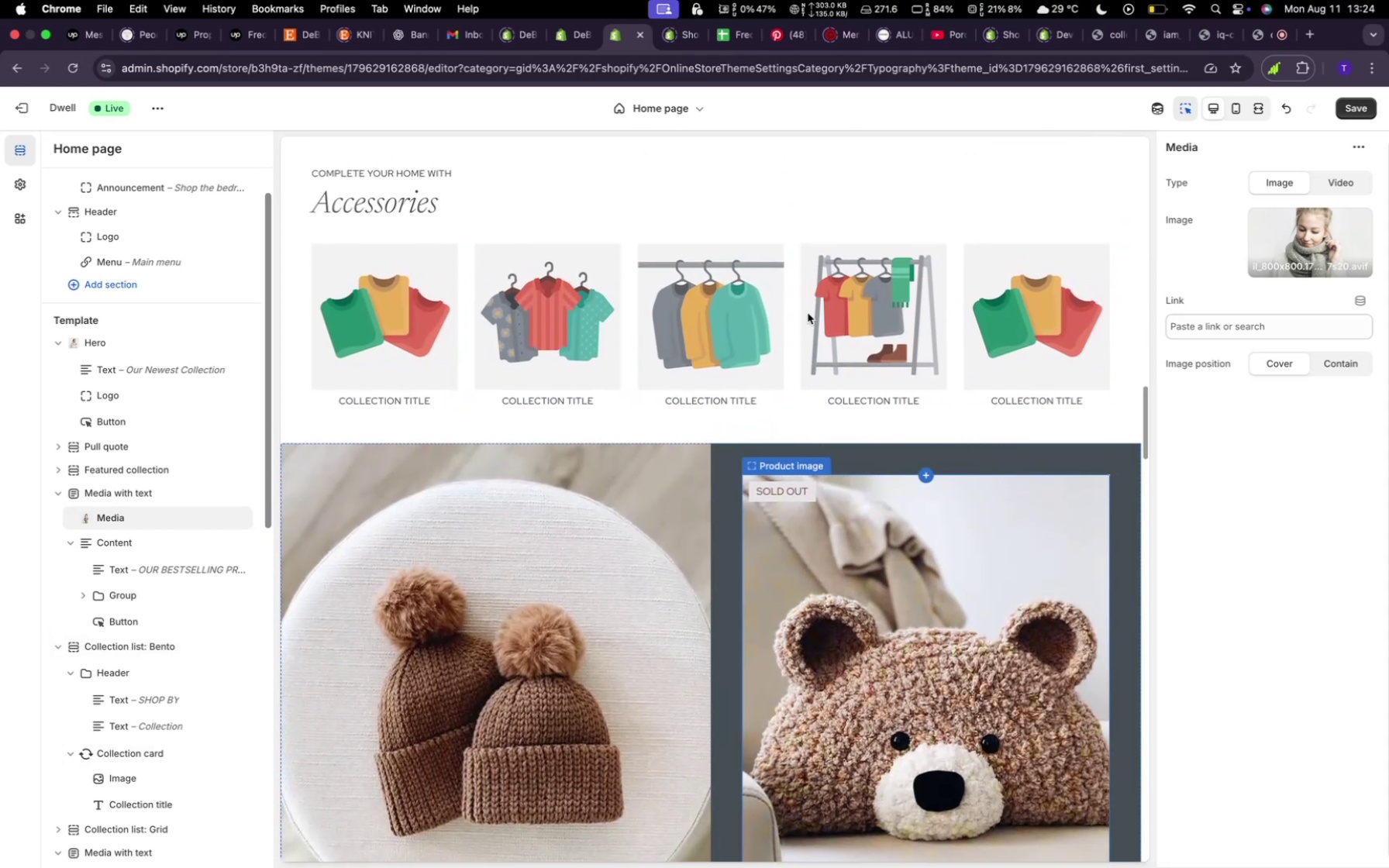 
left_click([808, 313])
 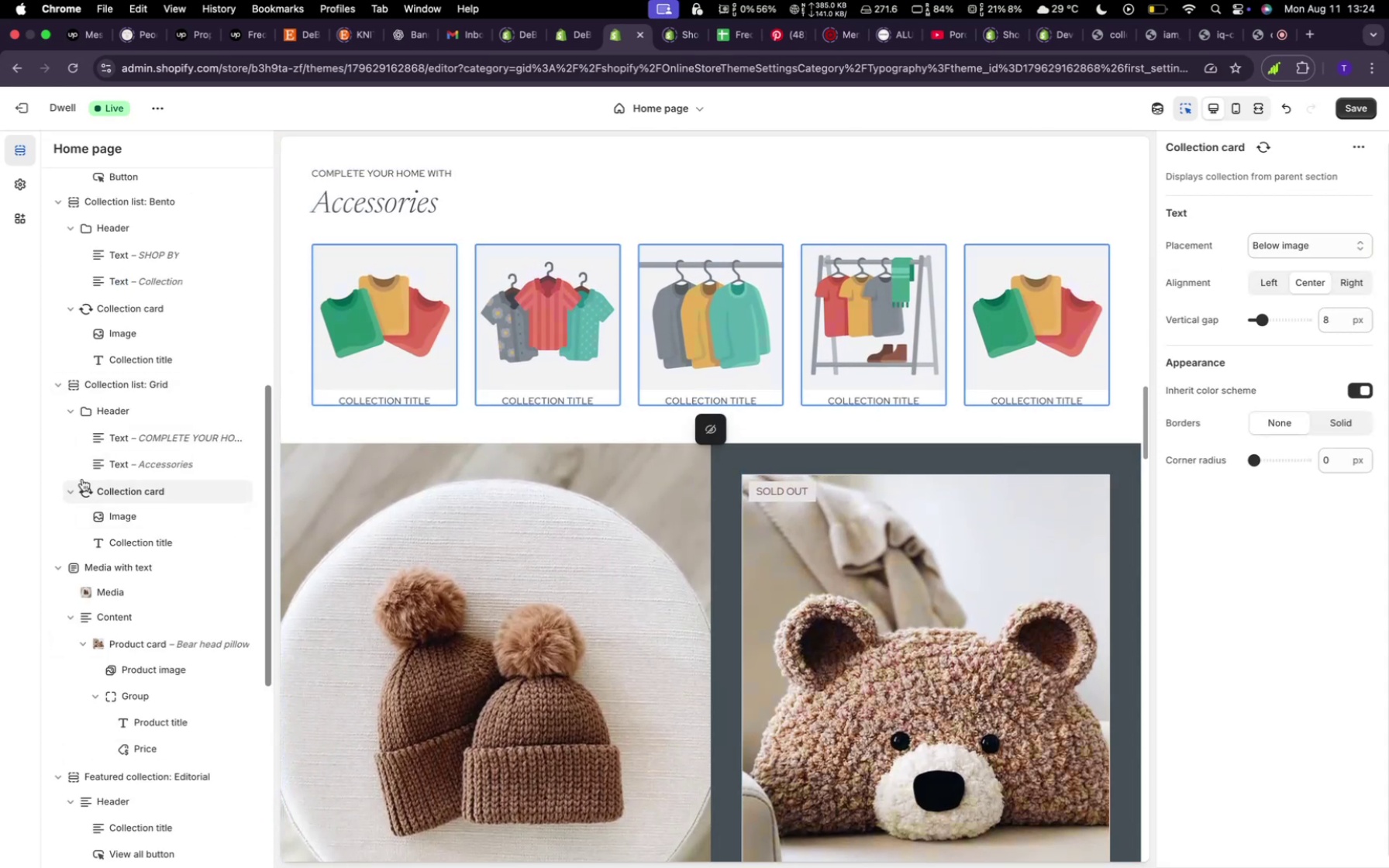 
right_click([89, 489])
 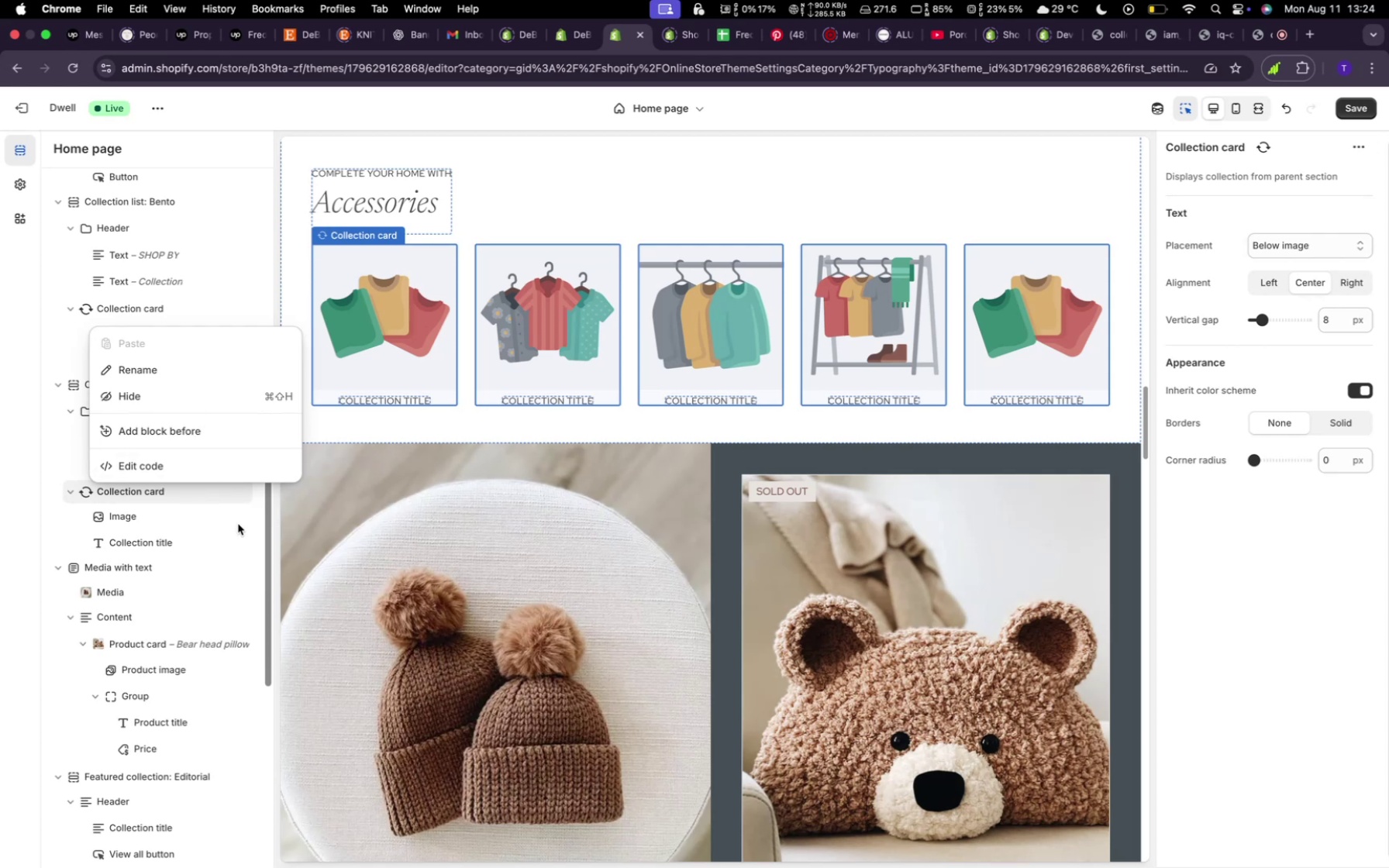 
left_click([237, 495])
 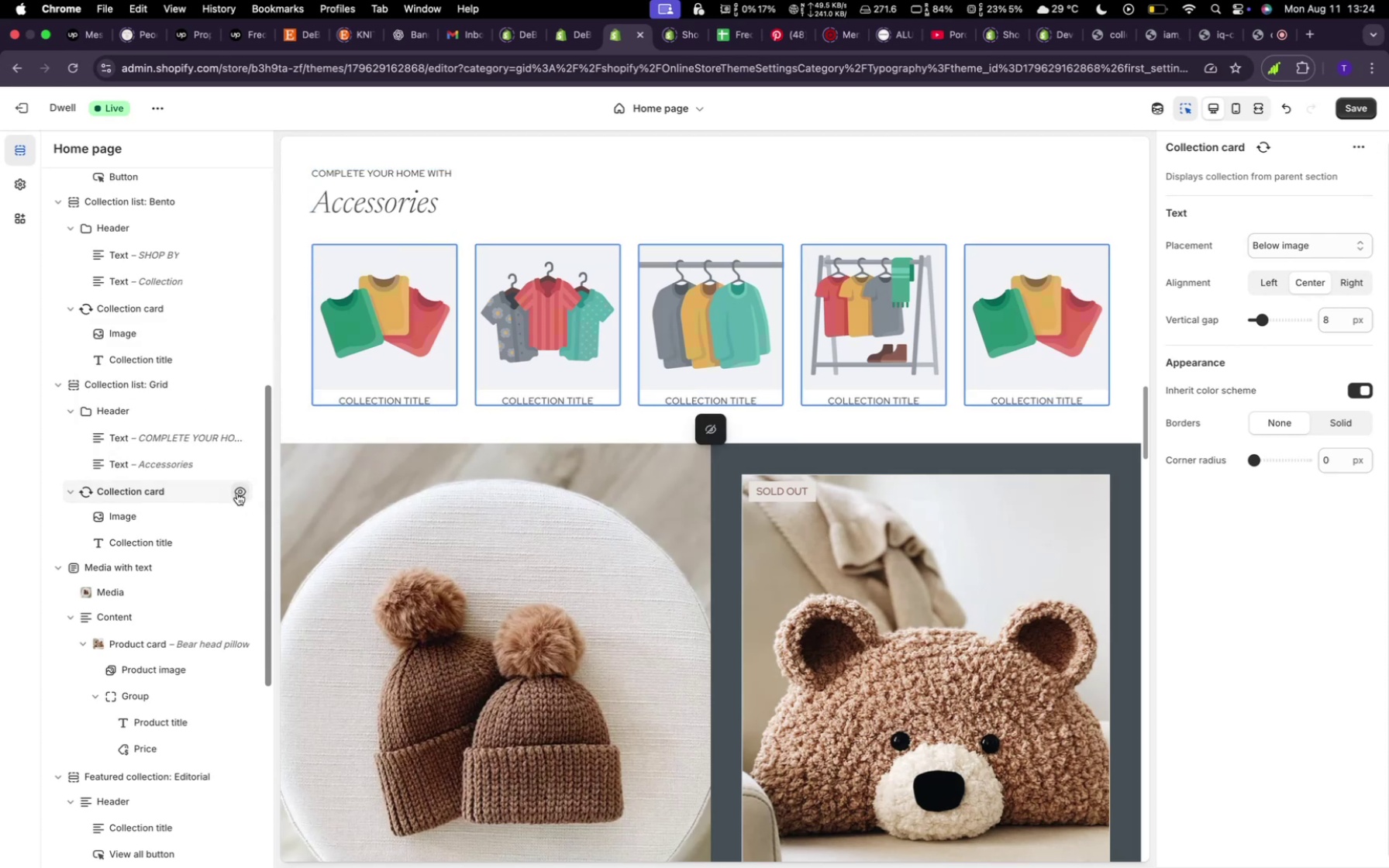 
left_click([236, 492])
 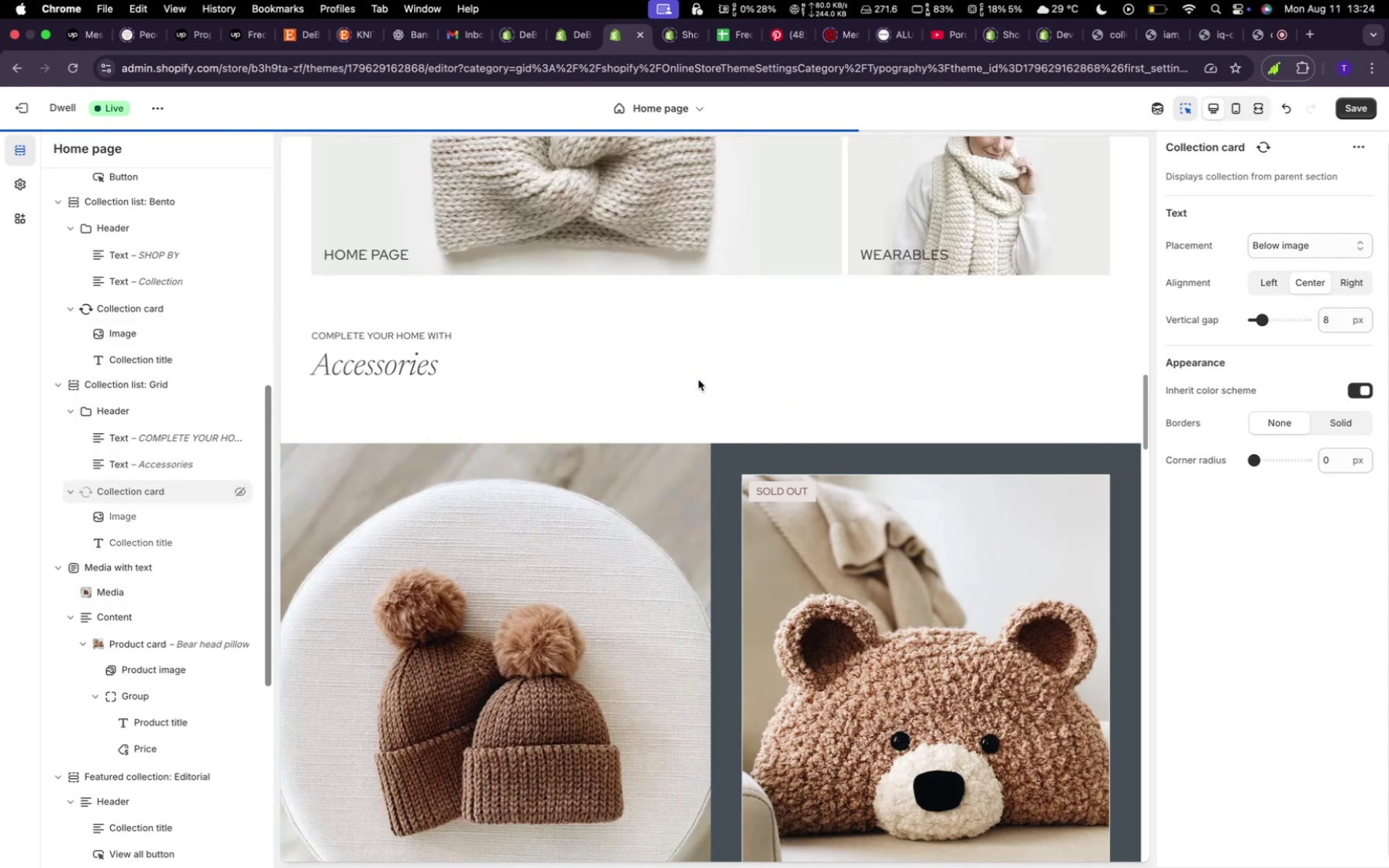 
scroll: coordinate [700, 387], scroll_direction: up, amount: 21.0
 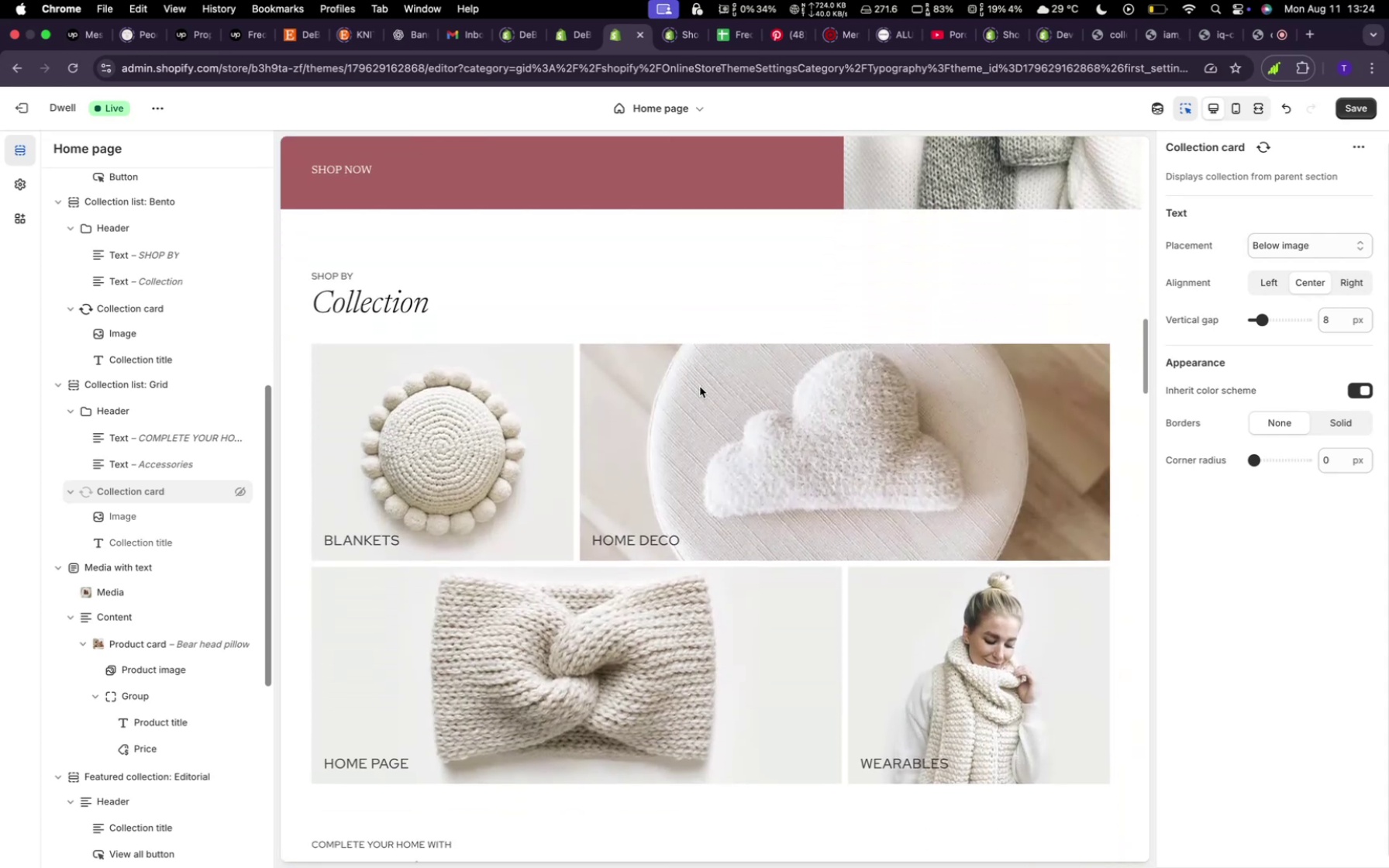 
scroll: coordinate [700, 387], scroll_direction: down, amount: 19.0
 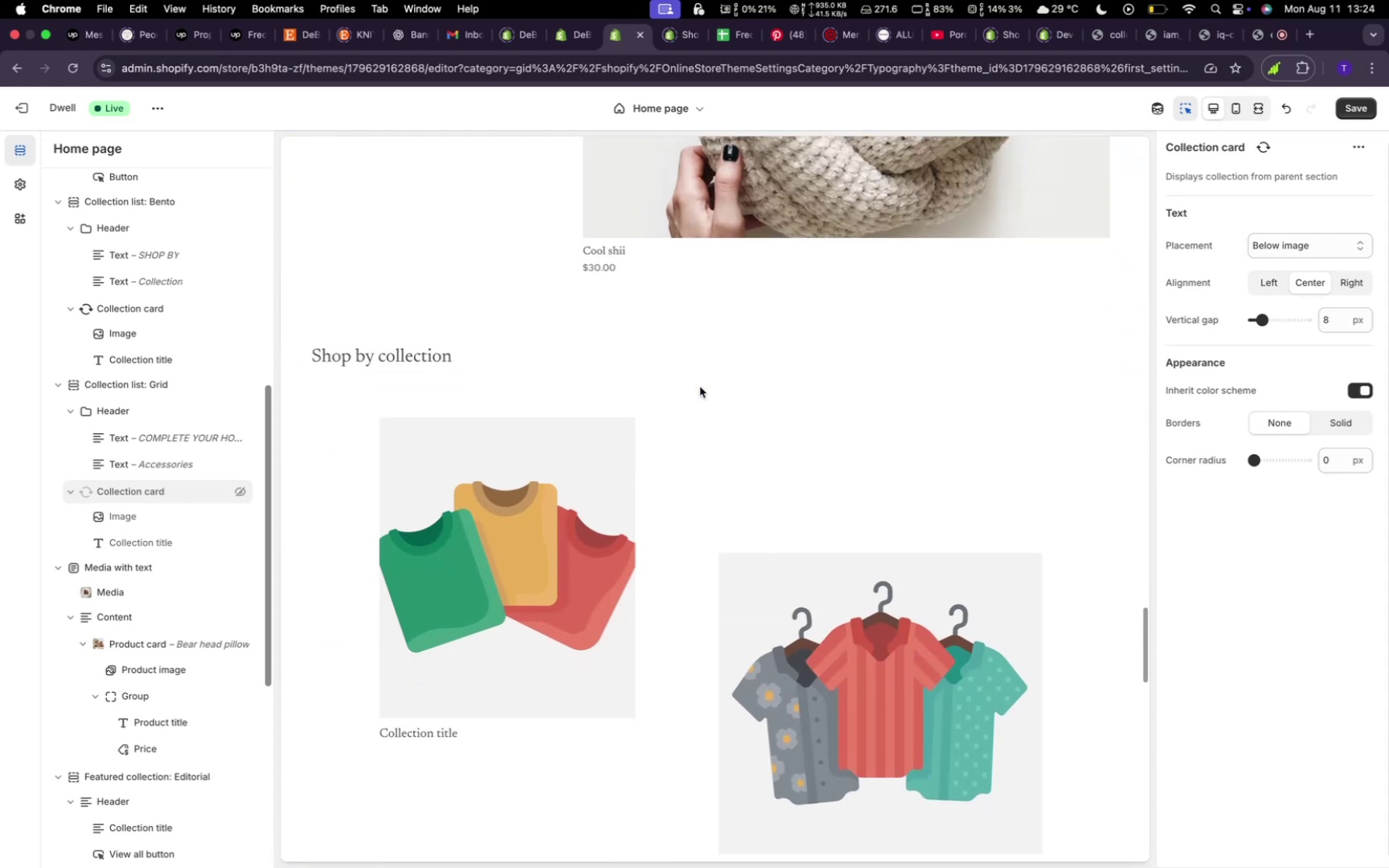 
scroll: coordinate [719, 408], scroll_direction: up, amount: 6.0
 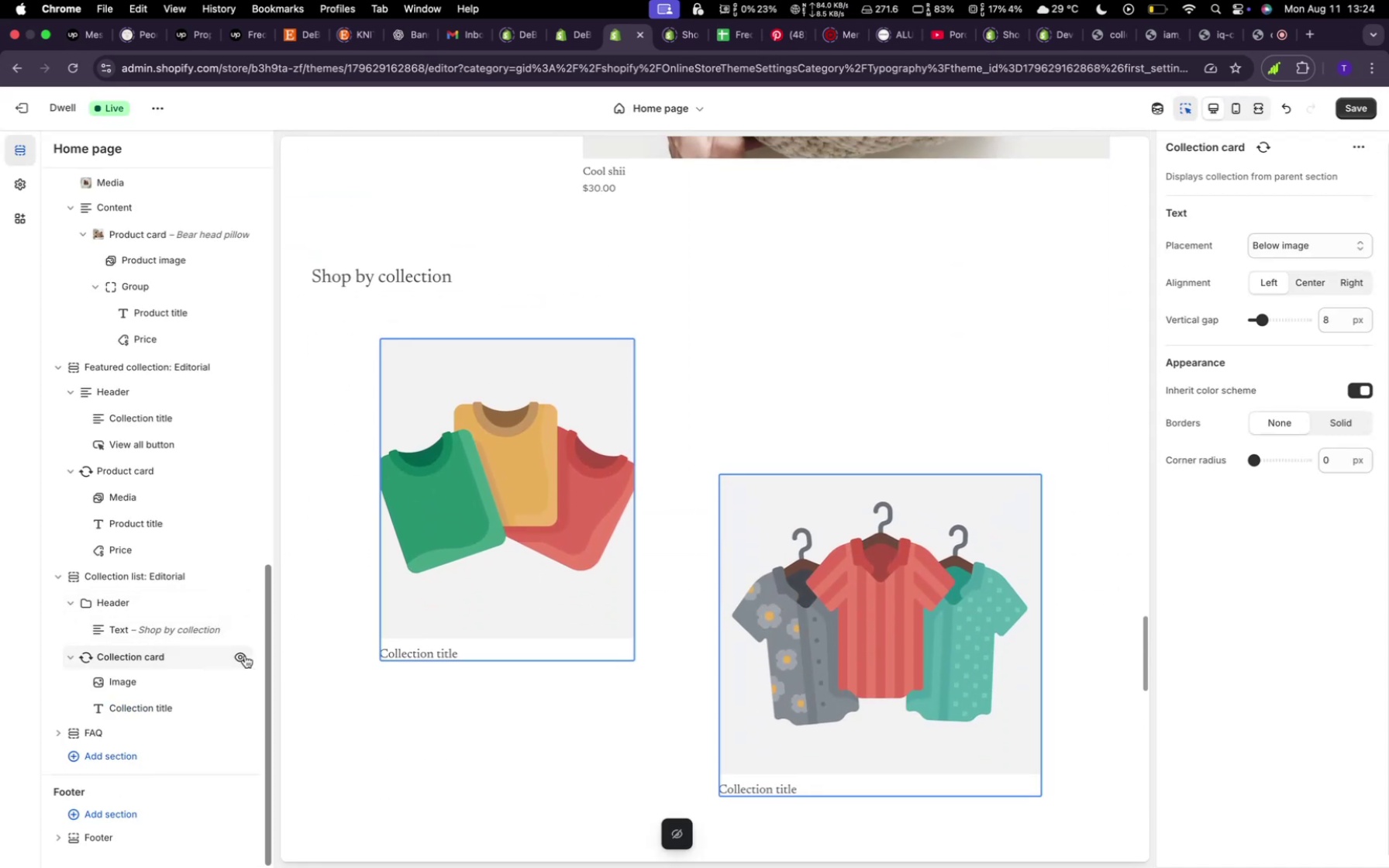 
wait(5.6)
 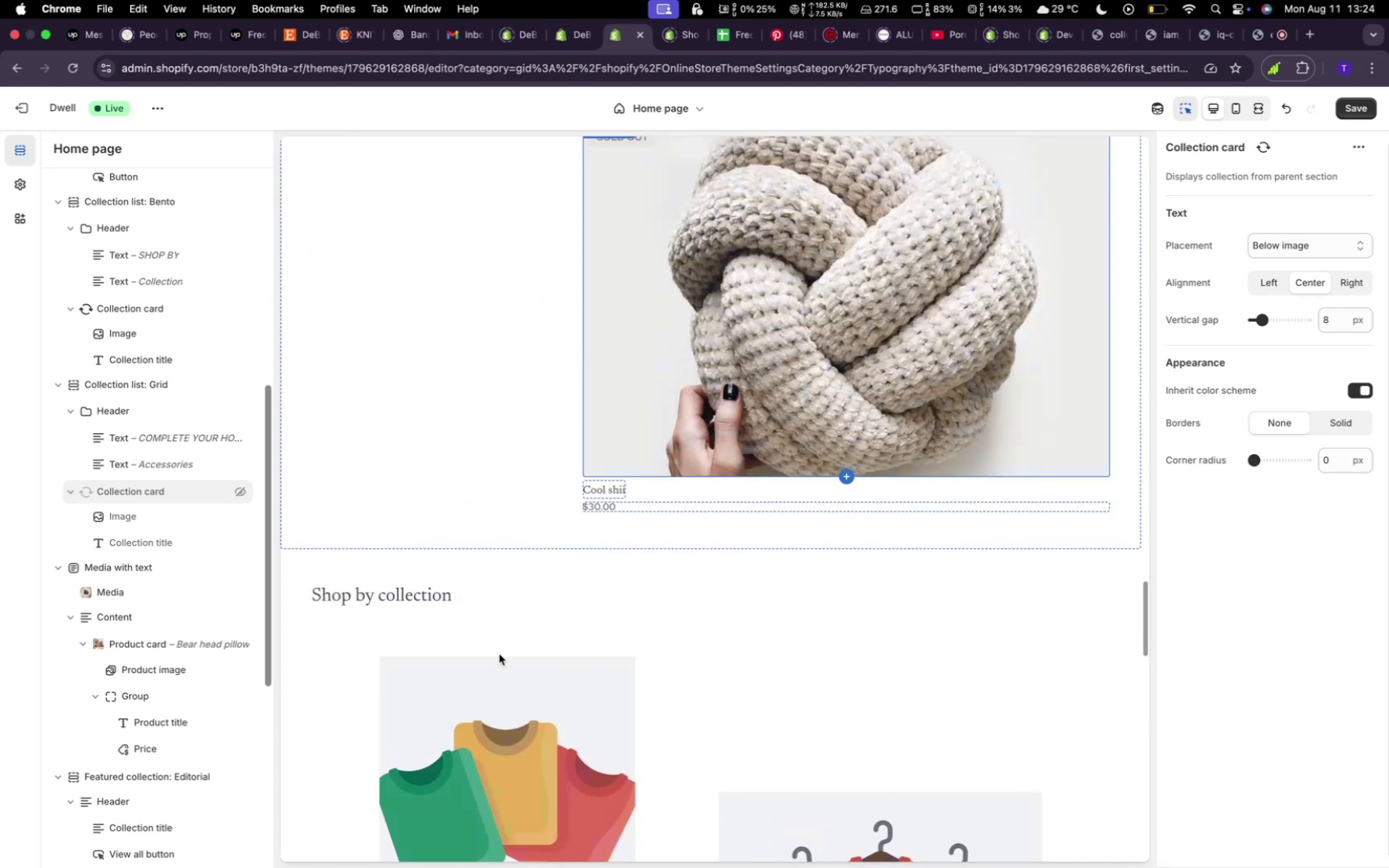 
left_click([236, 657])
 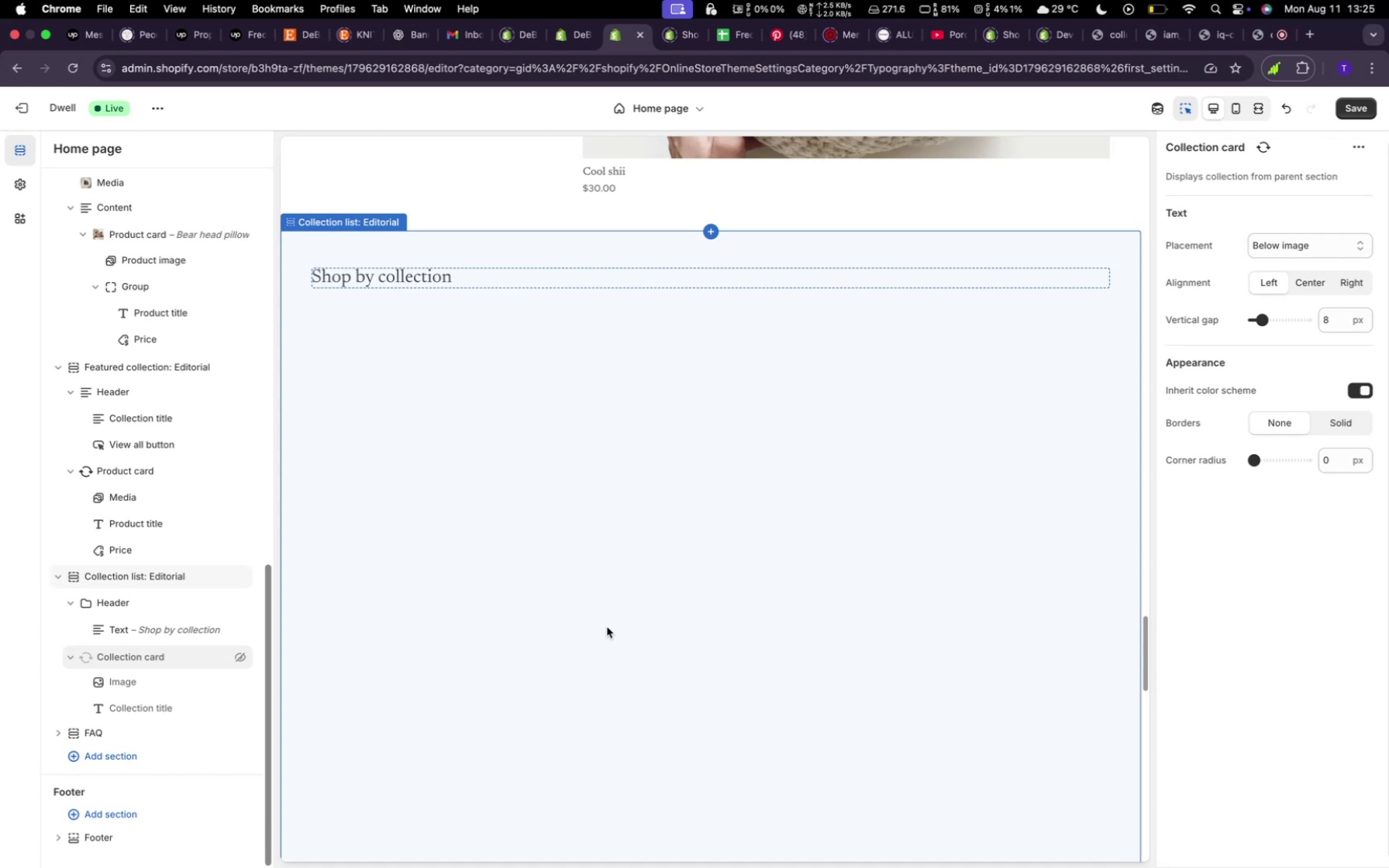 
wait(30.05)
 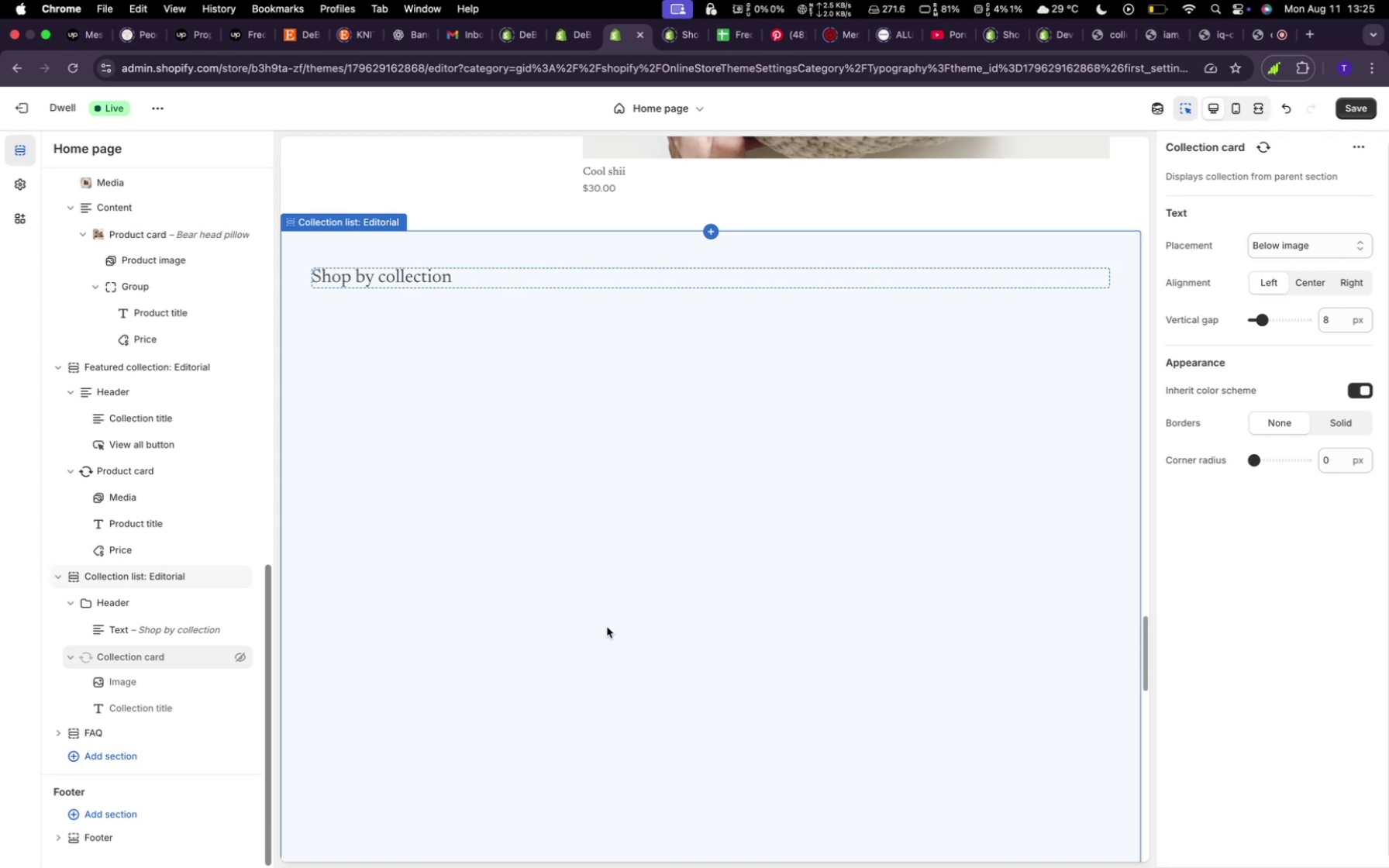 
scroll: coordinate [687, 493], scroll_direction: up, amount: 17.0
 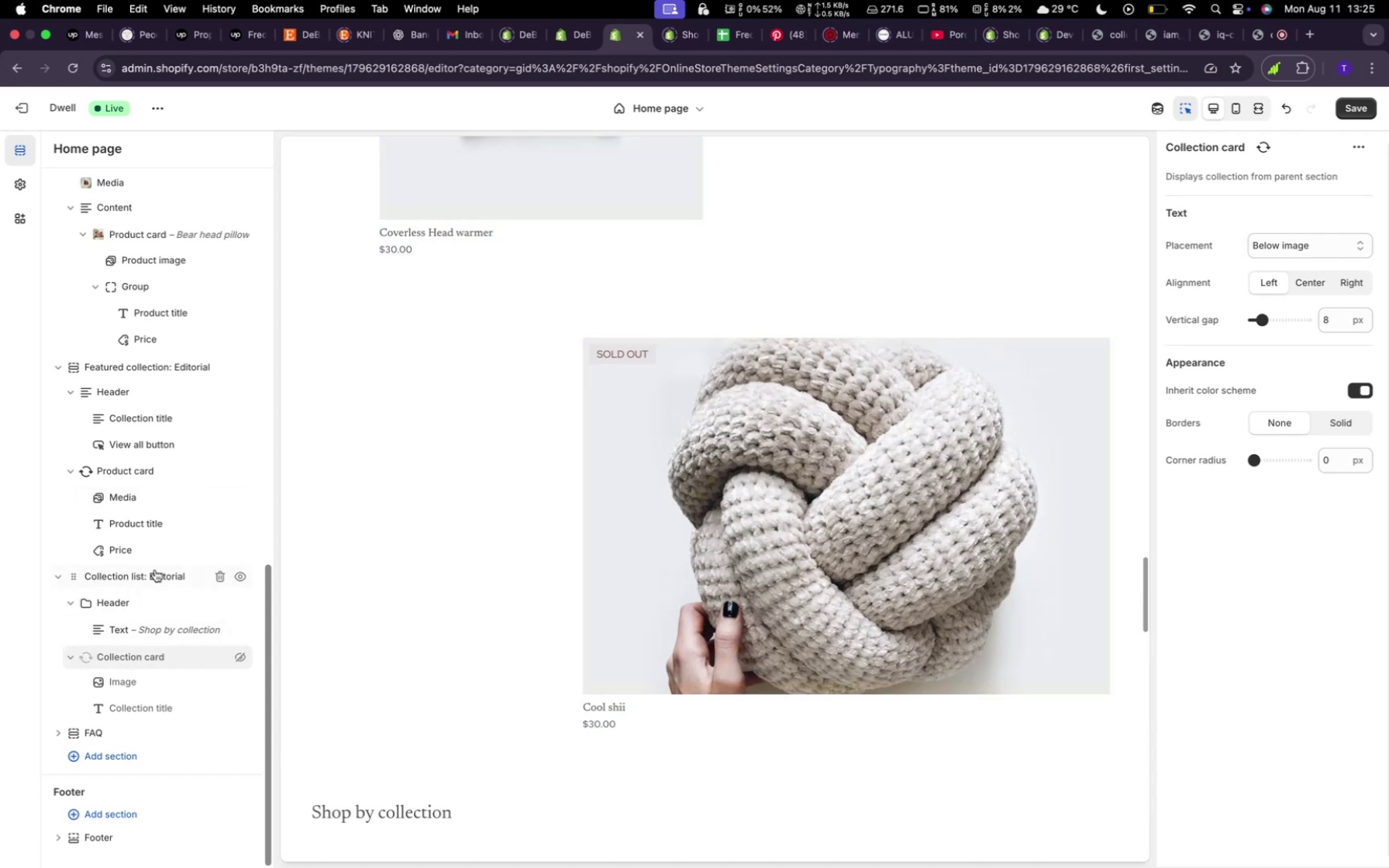 
left_click([240, 579])
 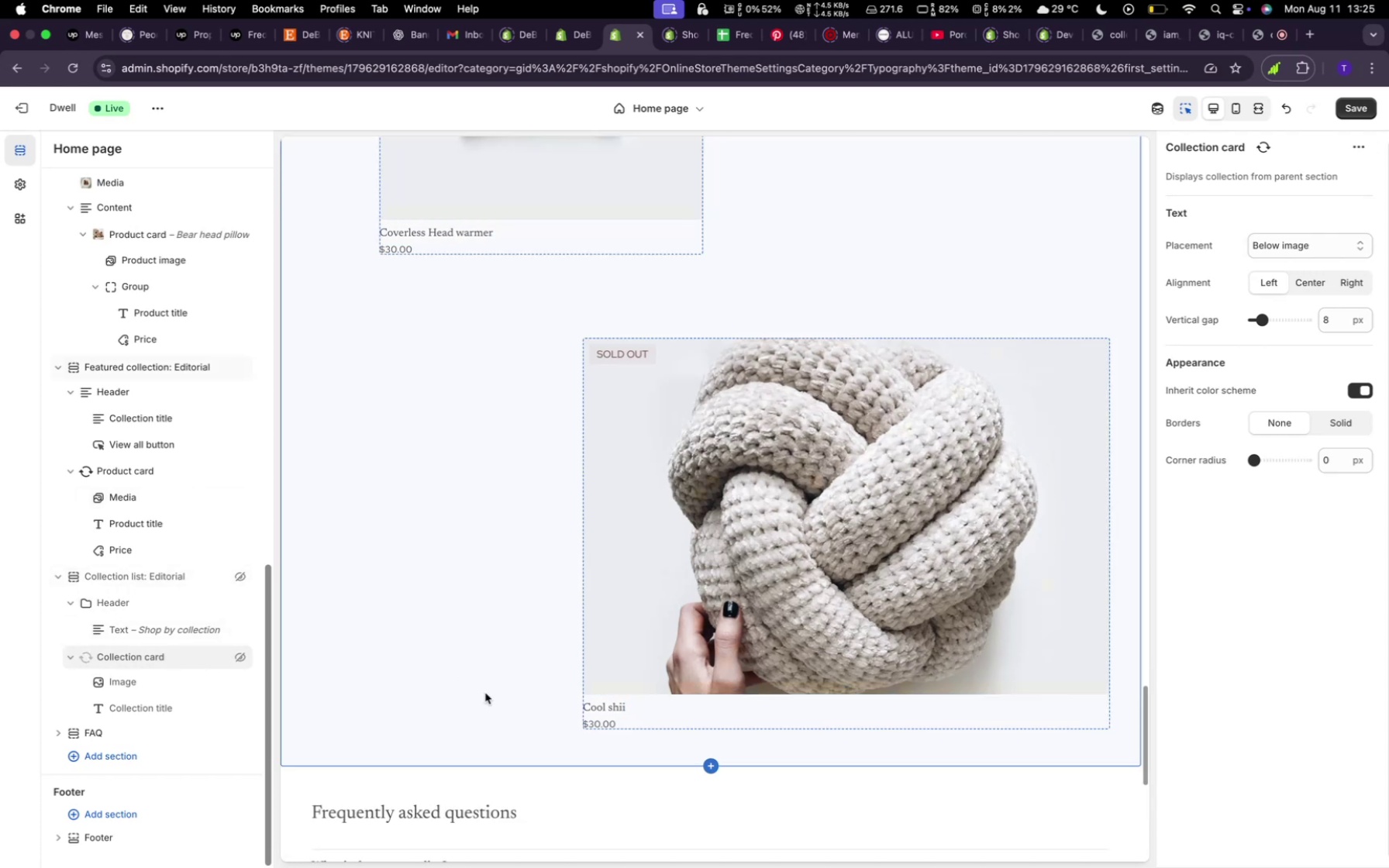 
scroll: coordinate [712, 687], scroll_direction: up, amount: 125.0
 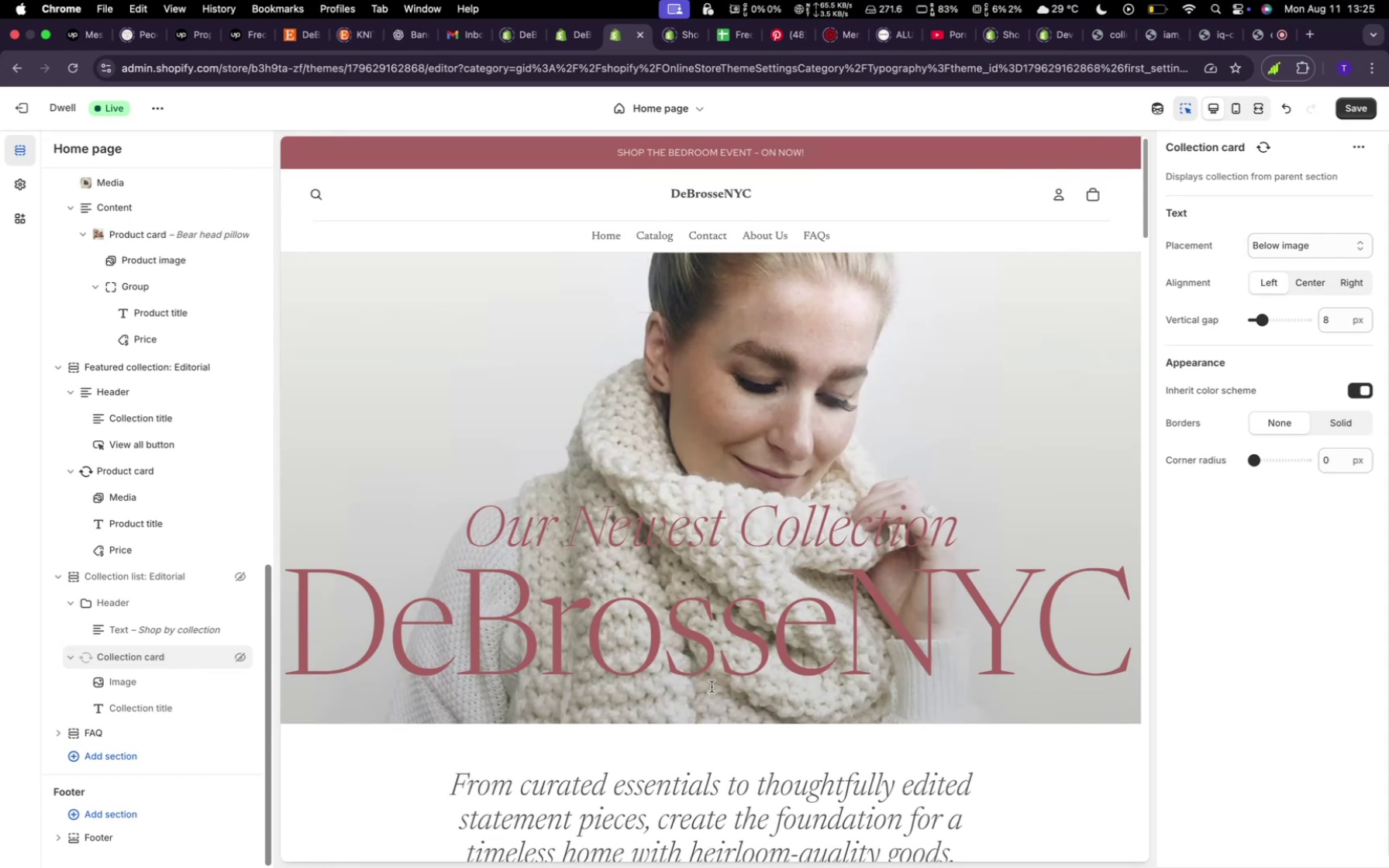 
wait(14.56)
 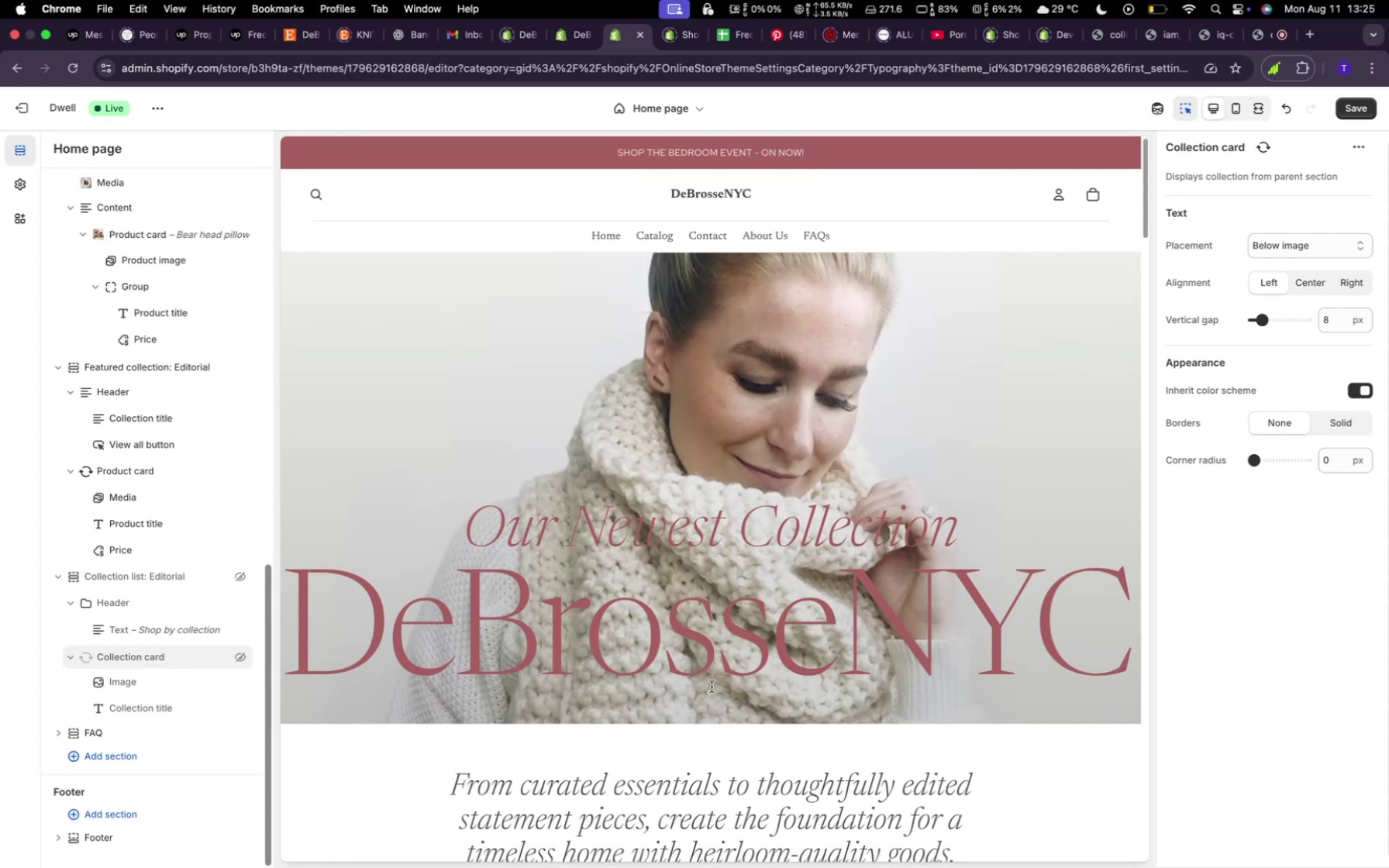 
scroll: coordinate [712, 687], scroll_direction: down, amount: 6.0
 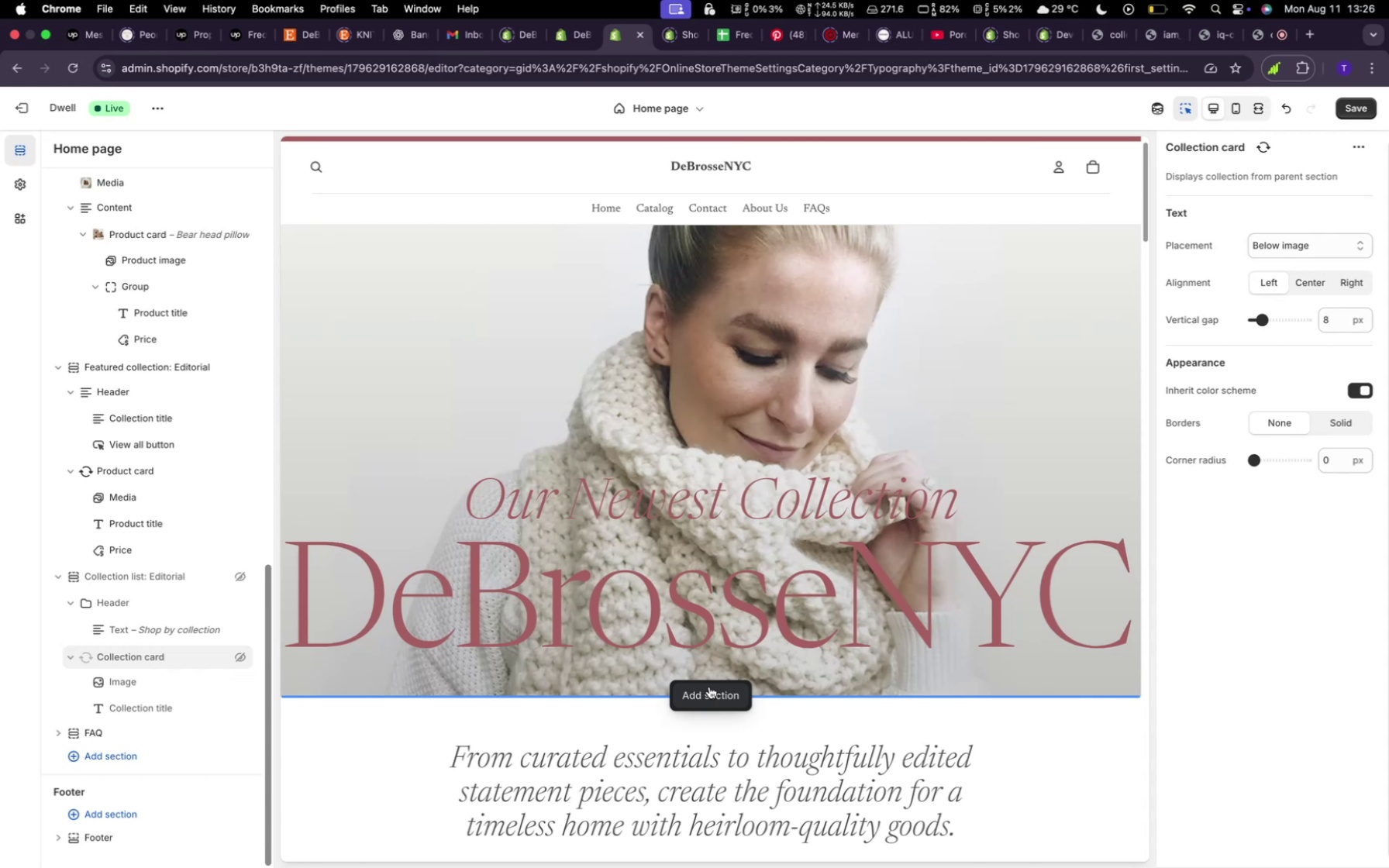 
wait(33.29)
 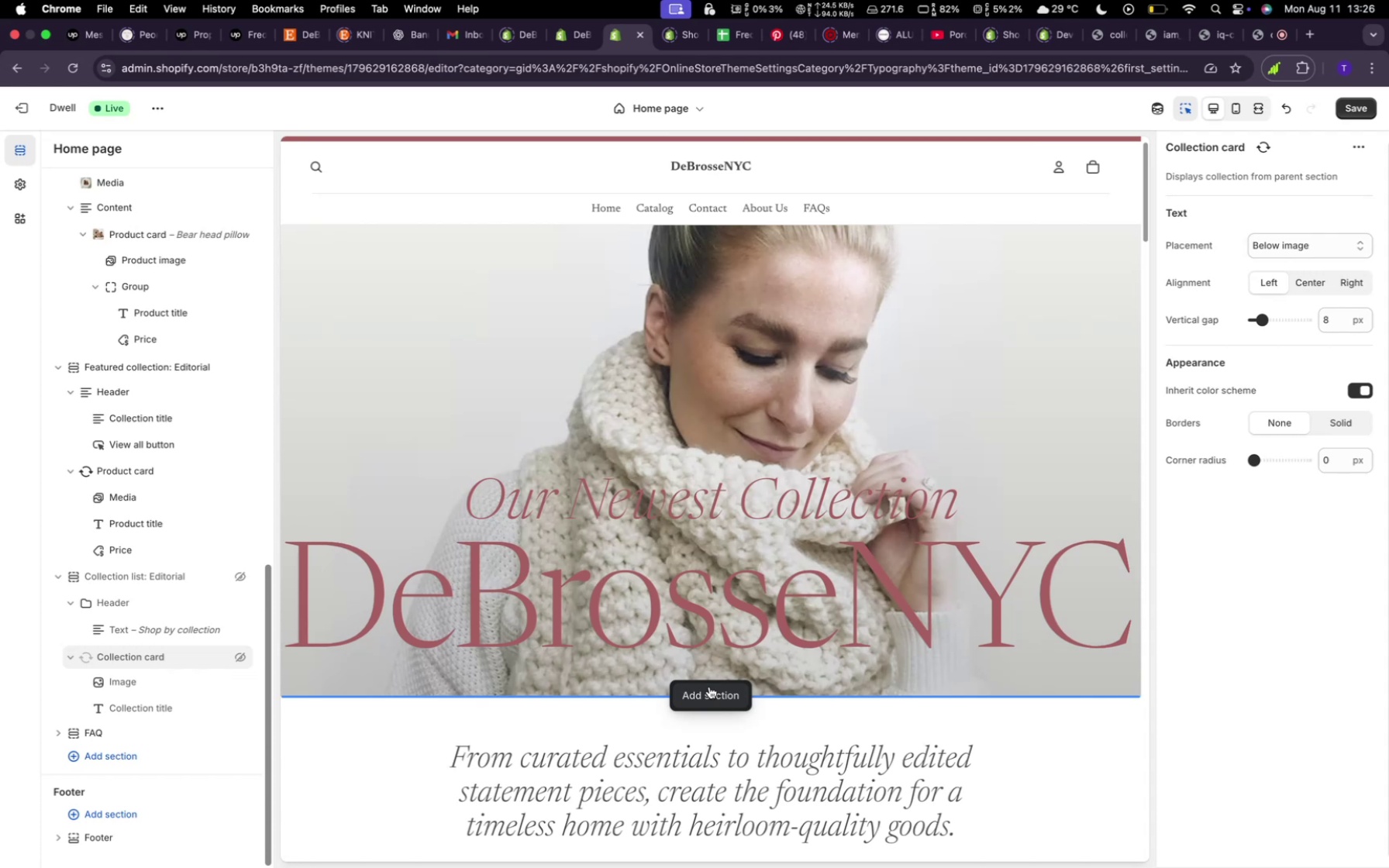 
scroll: coordinate [560, 554], scroll_direction: down, amount: 12.0
 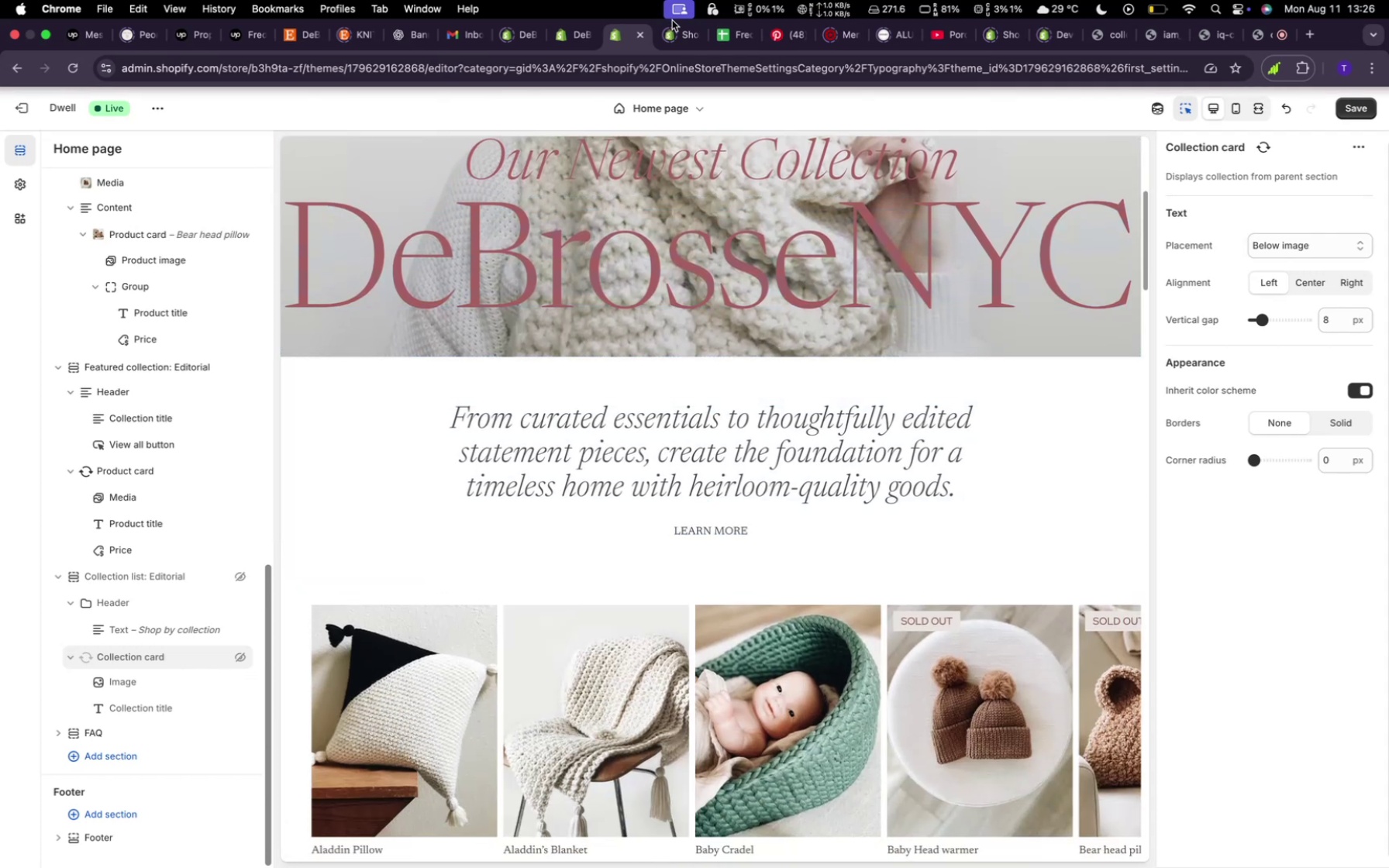 
left_click([691, 37])
 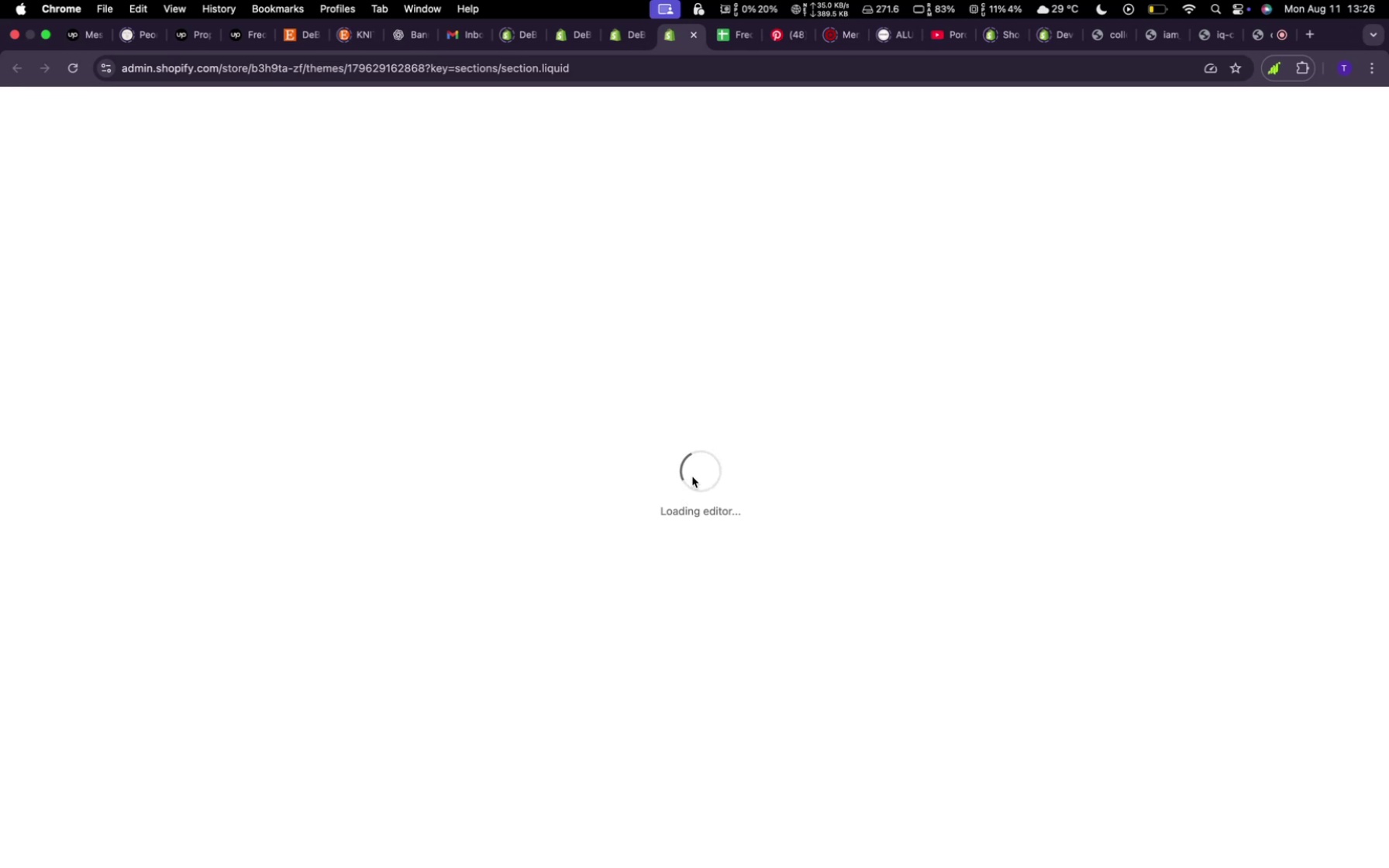 
wait(18.8)
 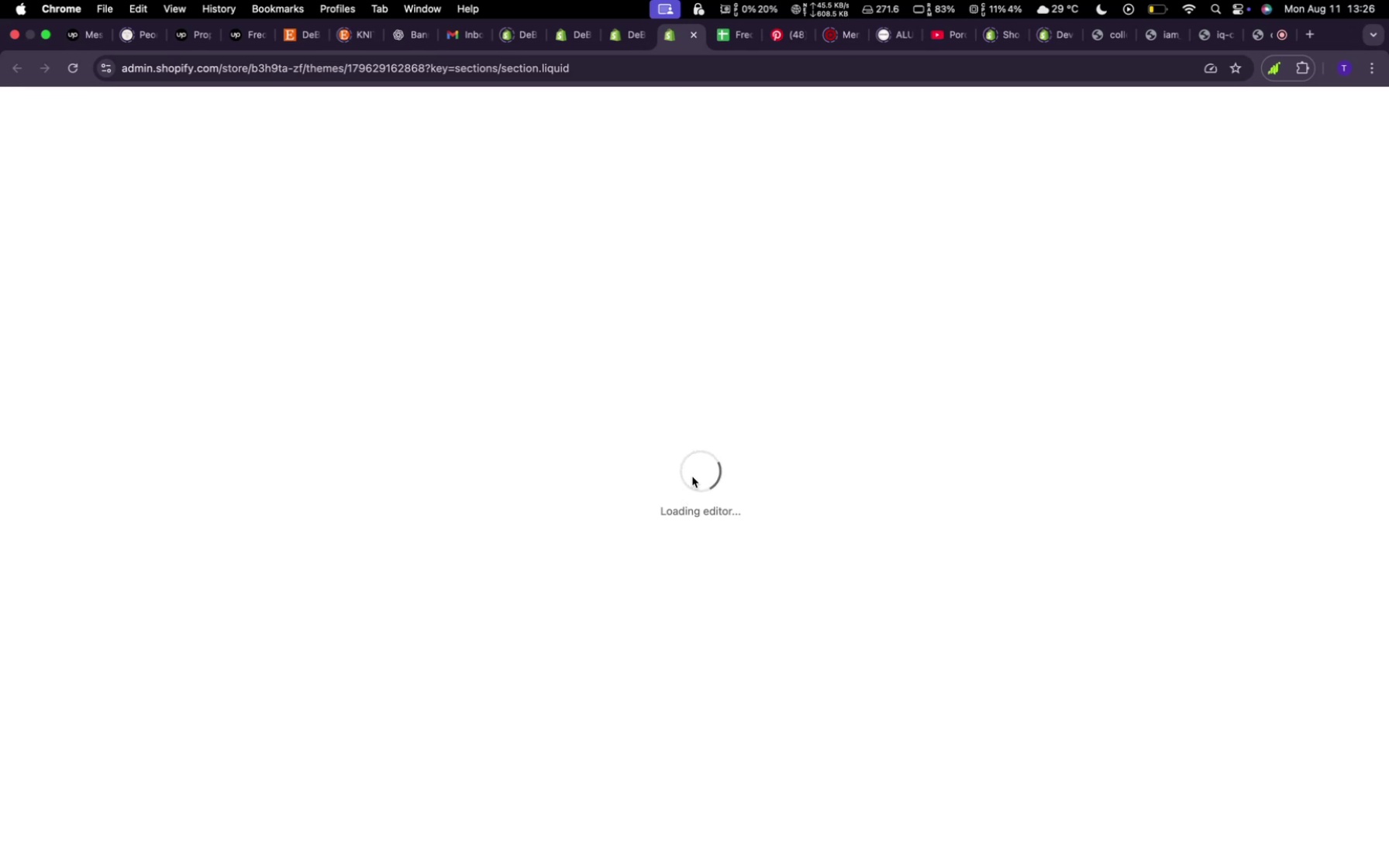 
key(Meta+A)
 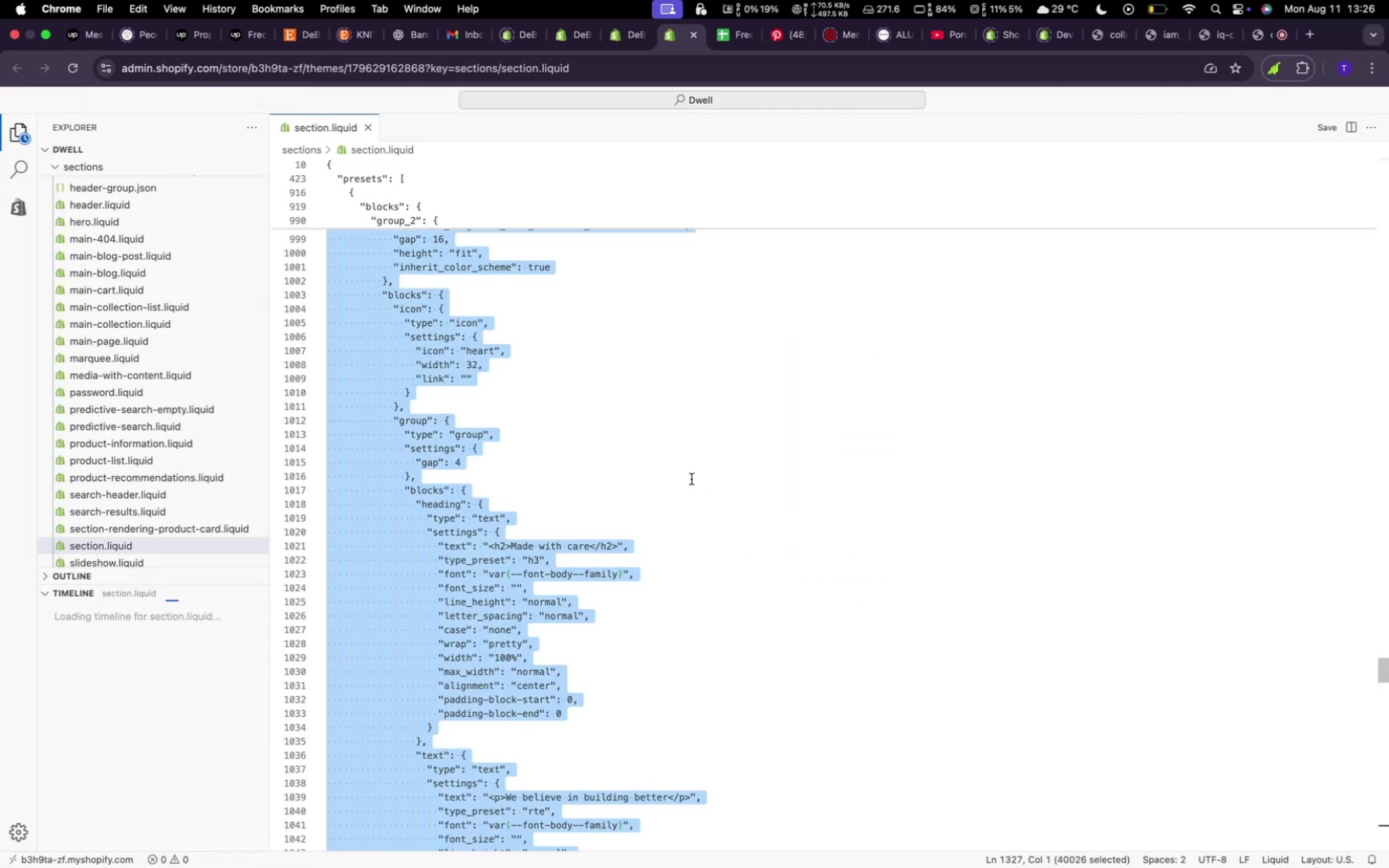 
key(Meta+C)
 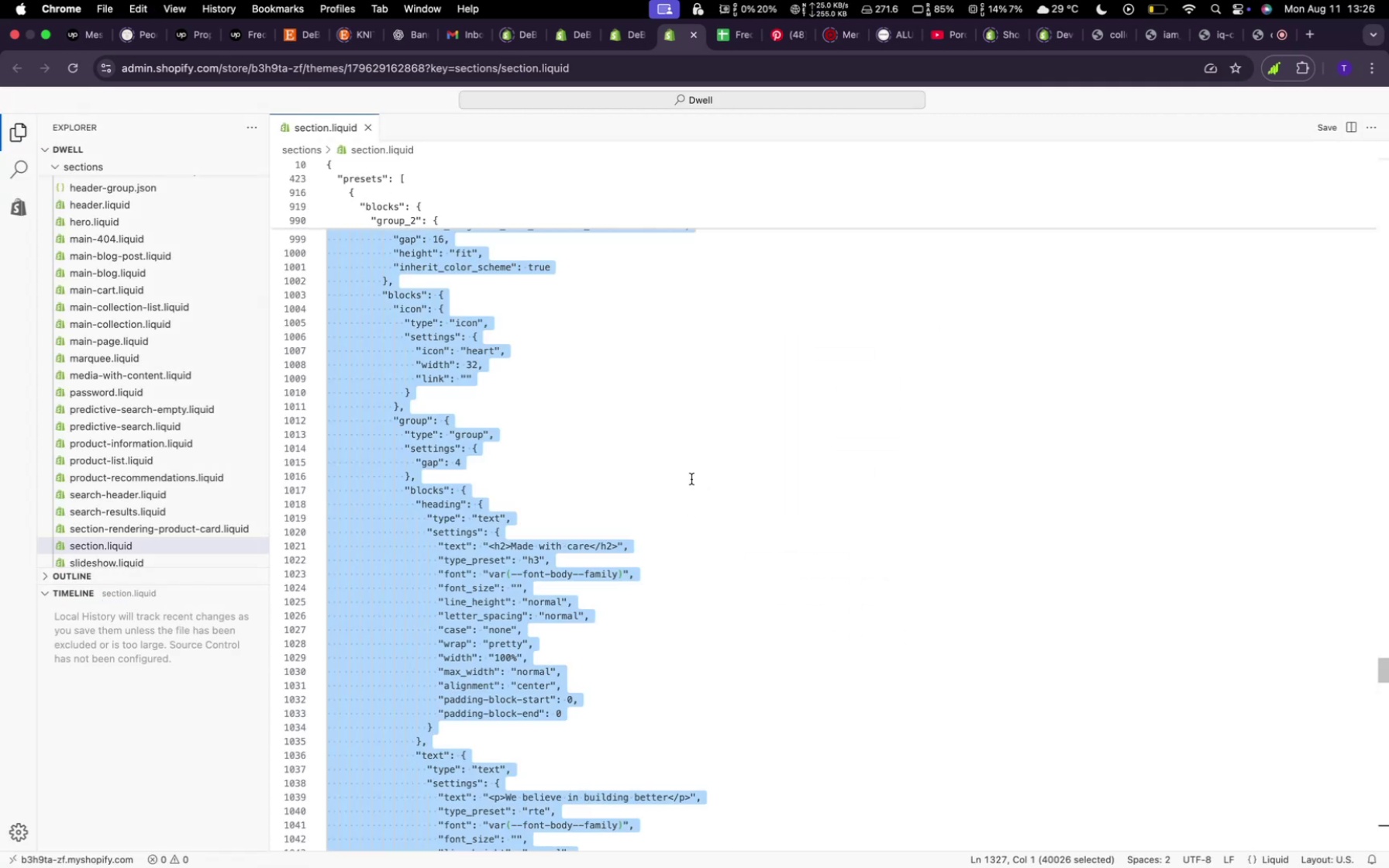 
scroll: coordinate [701, 480], scroll_direction: up, amount: 452.0
 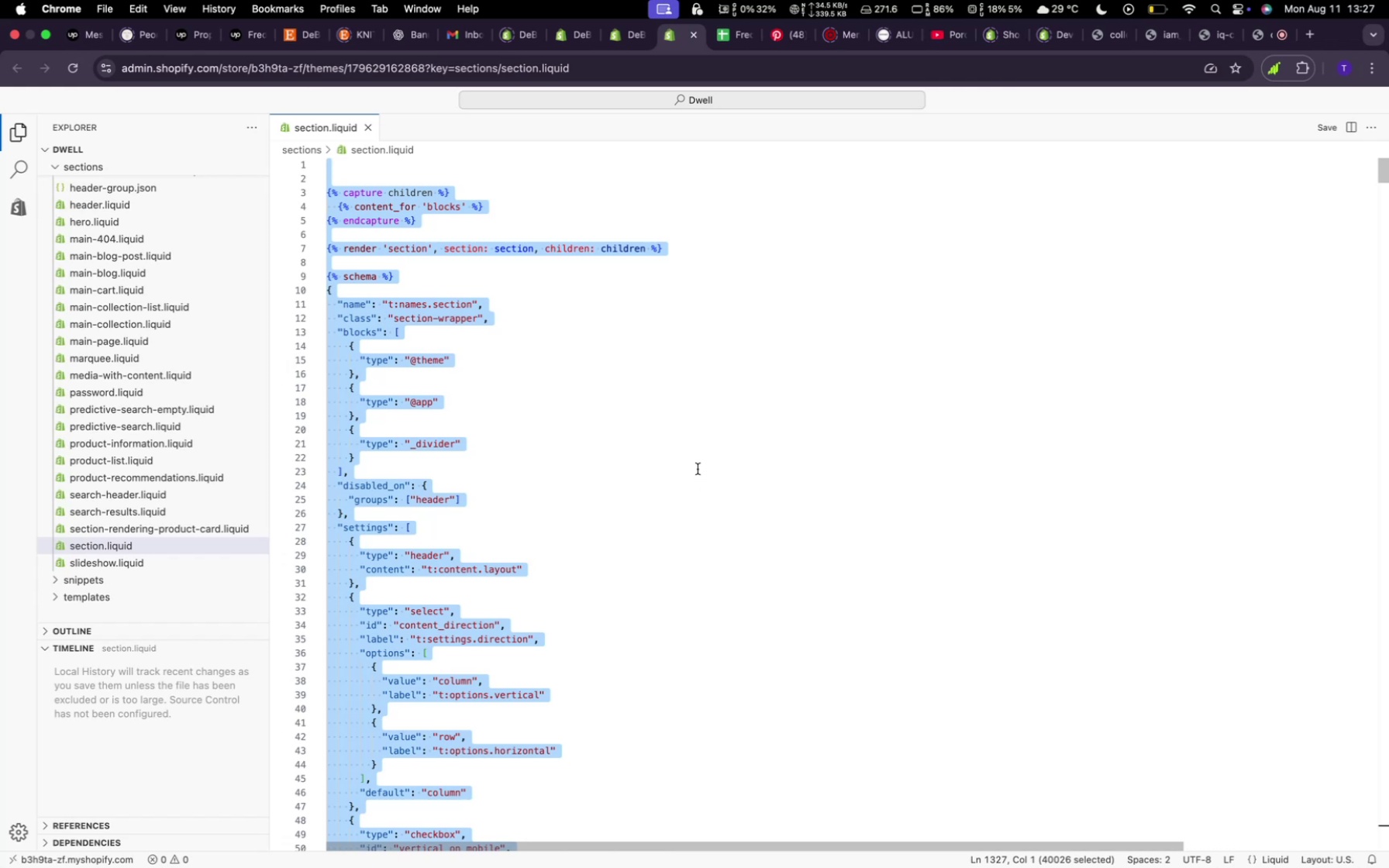 
key(Meta+C)
 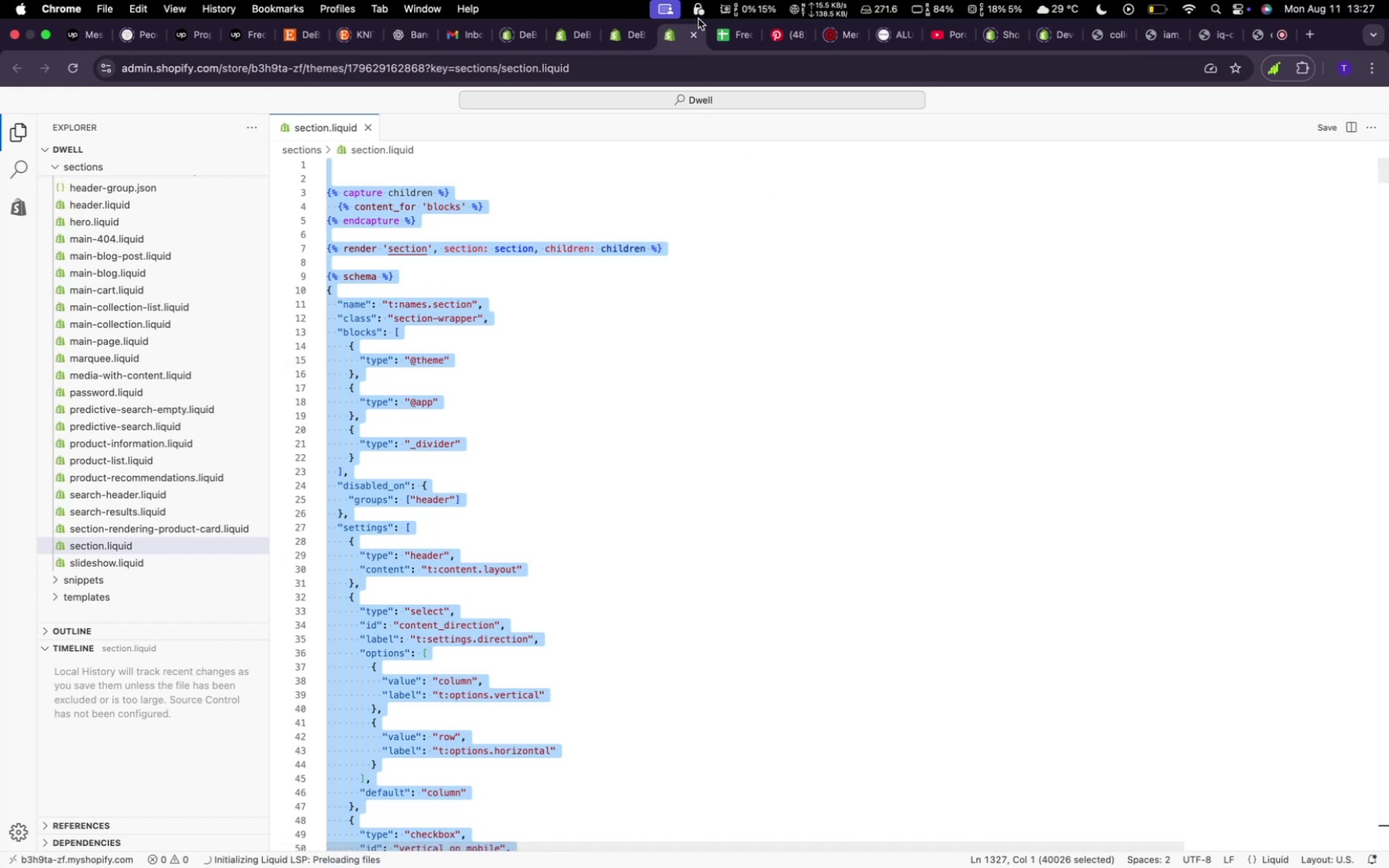 
left_click([697, 30])
 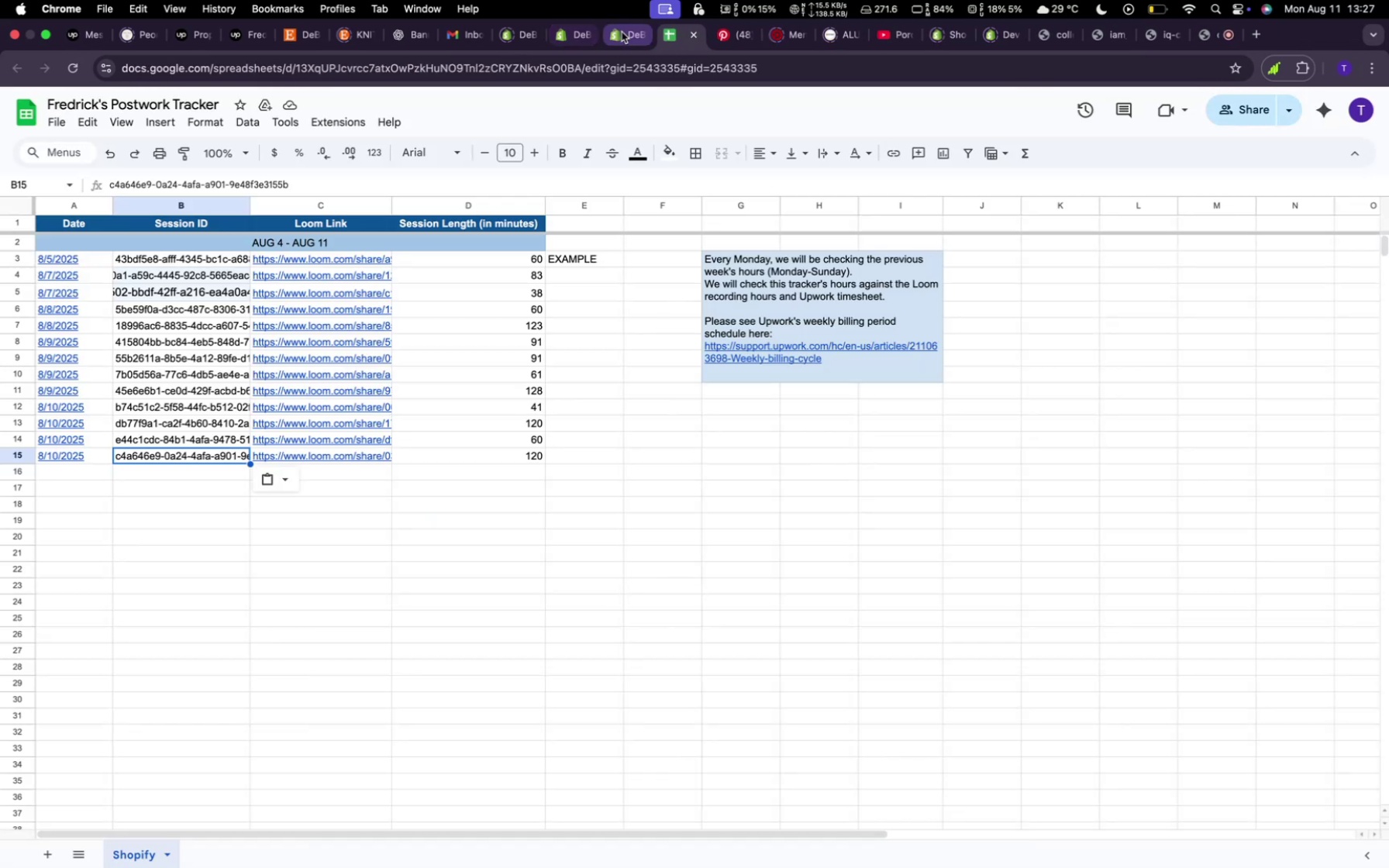 
left_click([628, 36])
 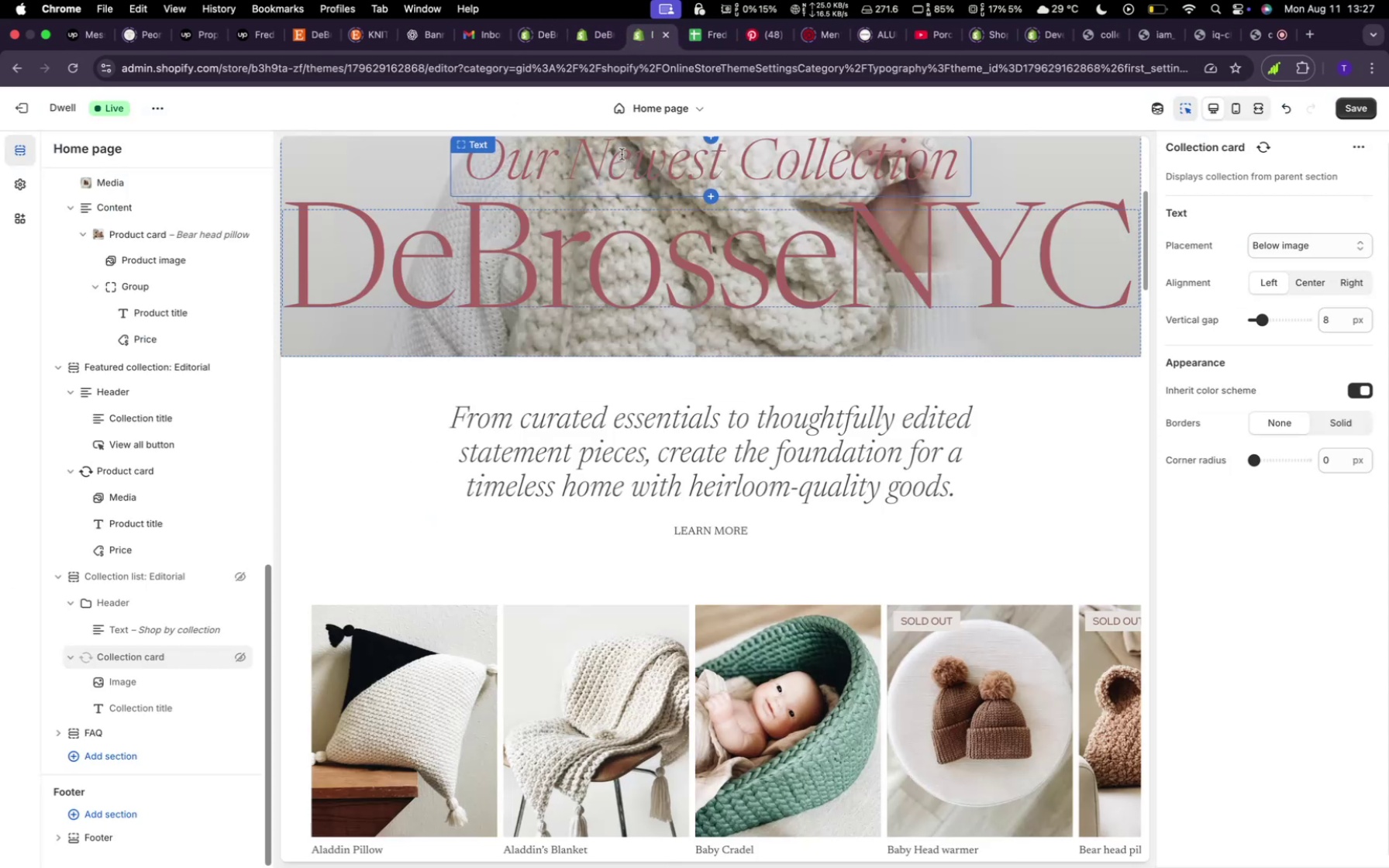 
scroll: coordinate [605, 467], scroll_direction: up, amount: 61.0
 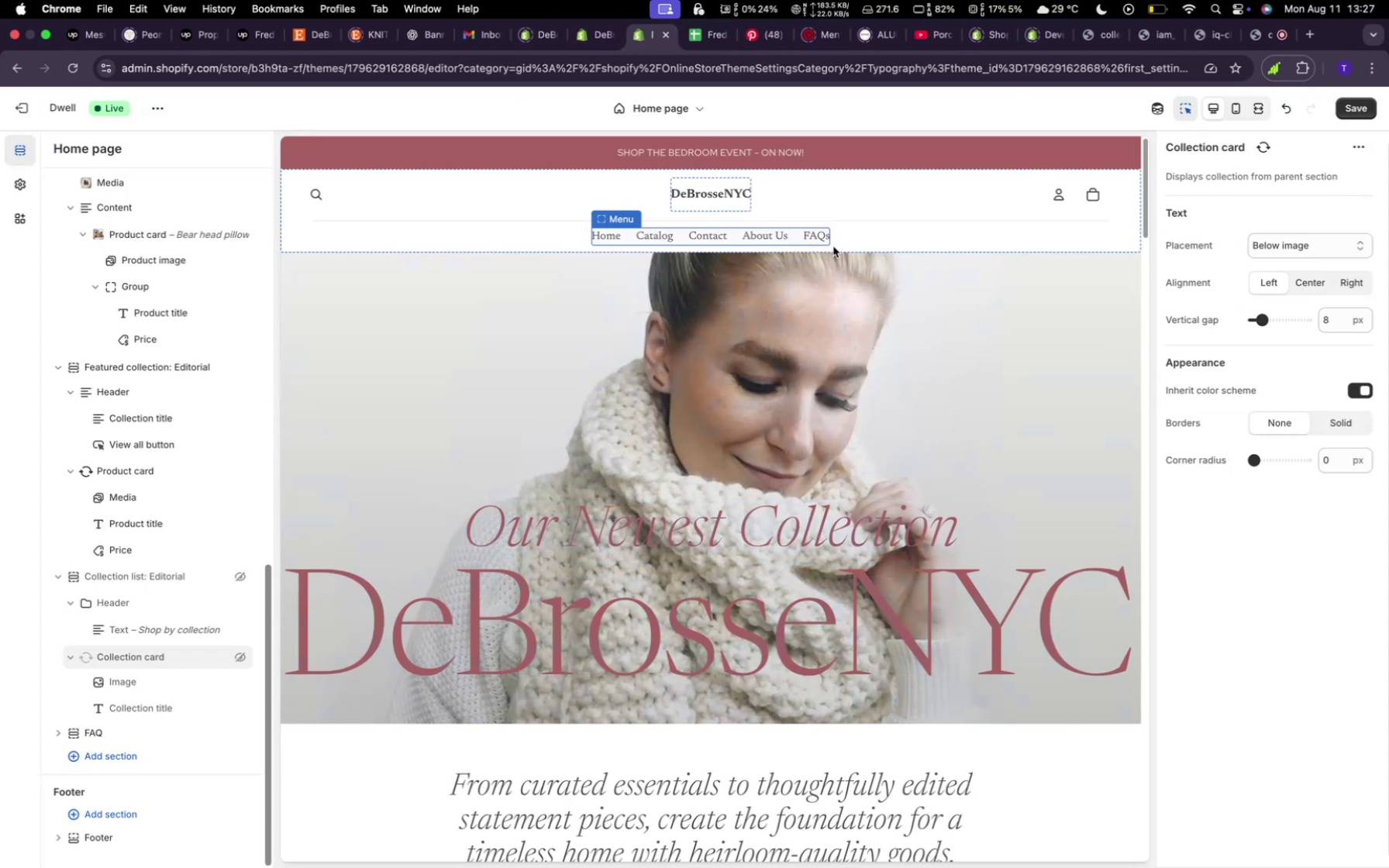 
left_click([820, 237])
 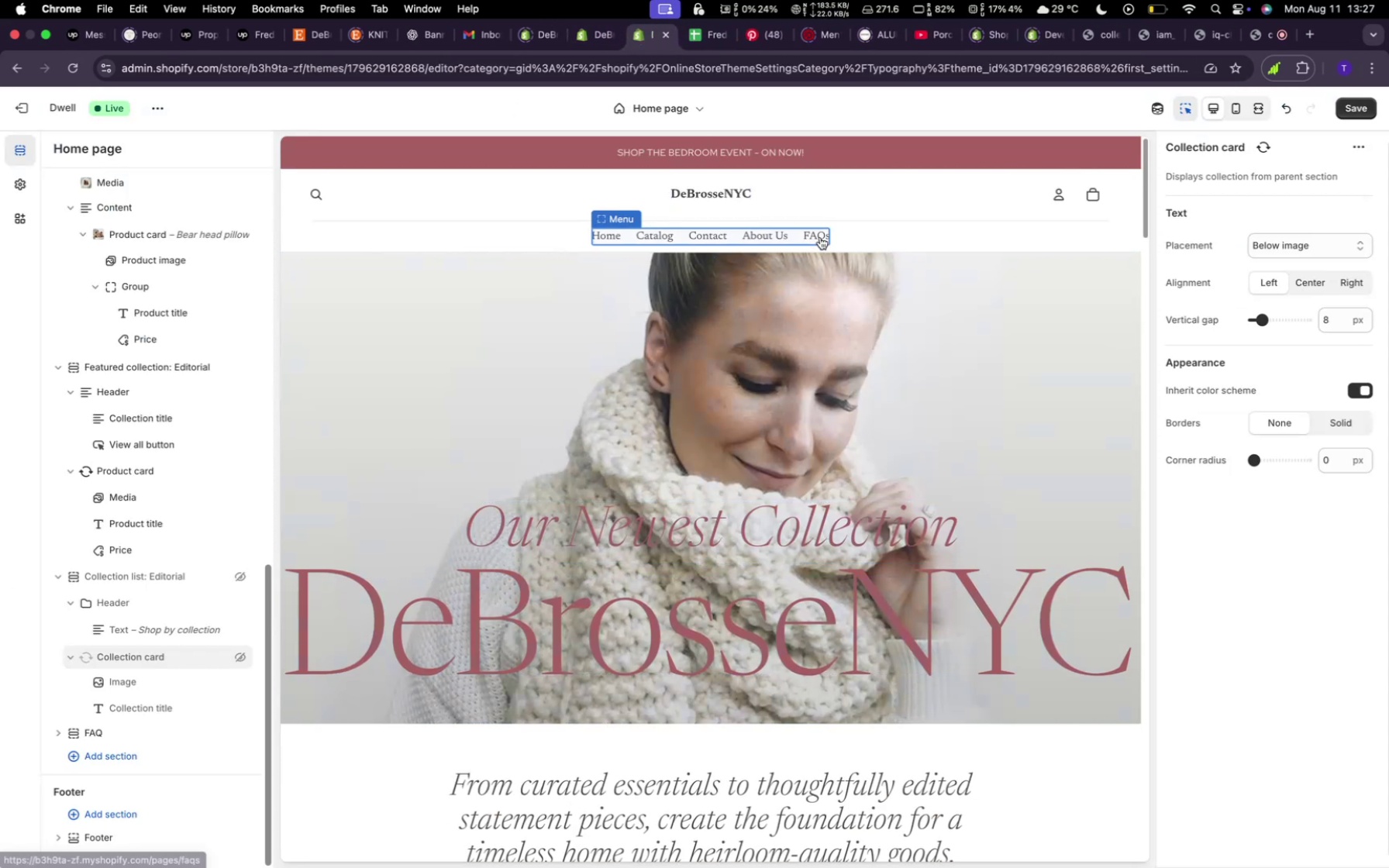 
left_click([820, 237])
 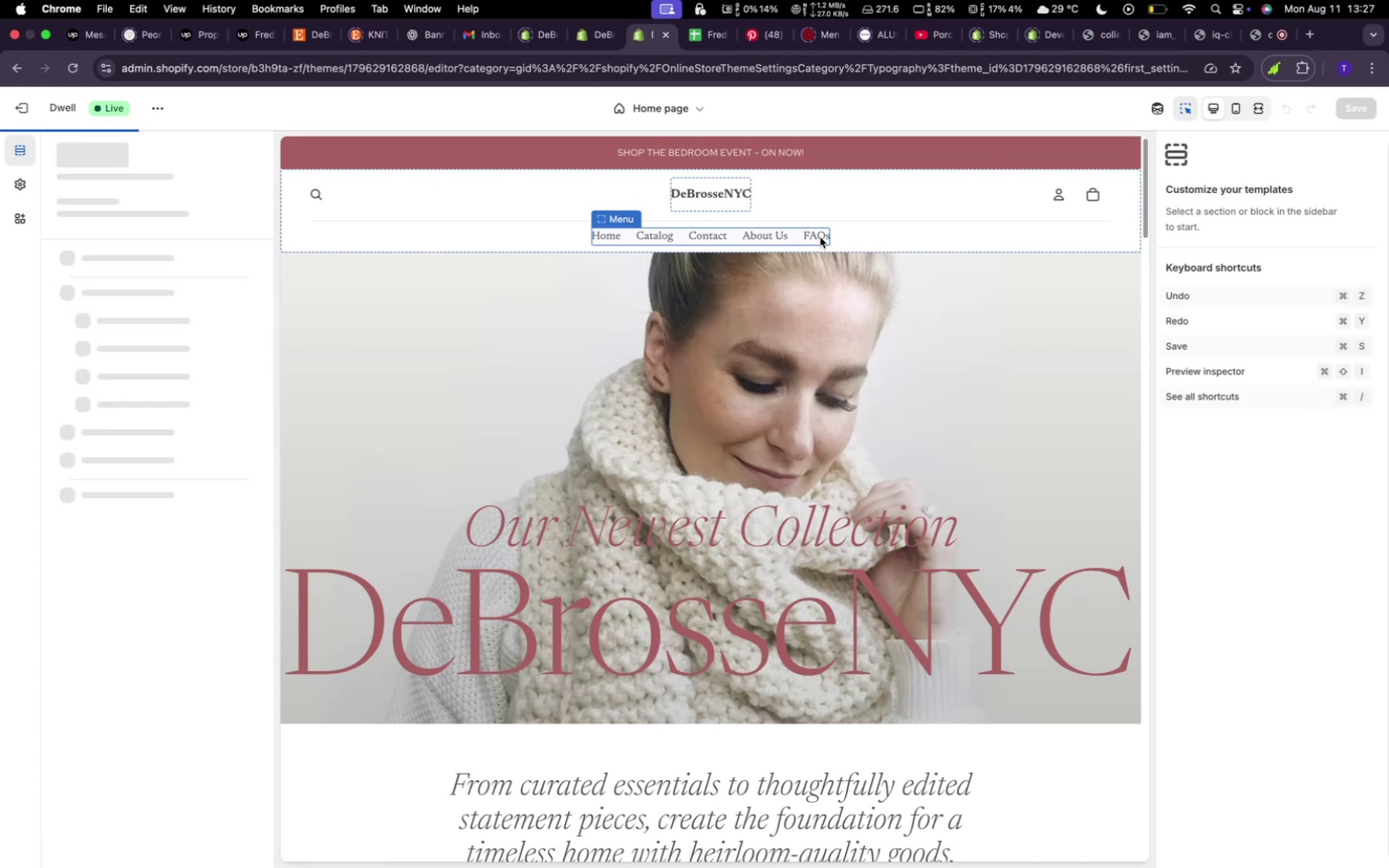 
wait(8.25)
 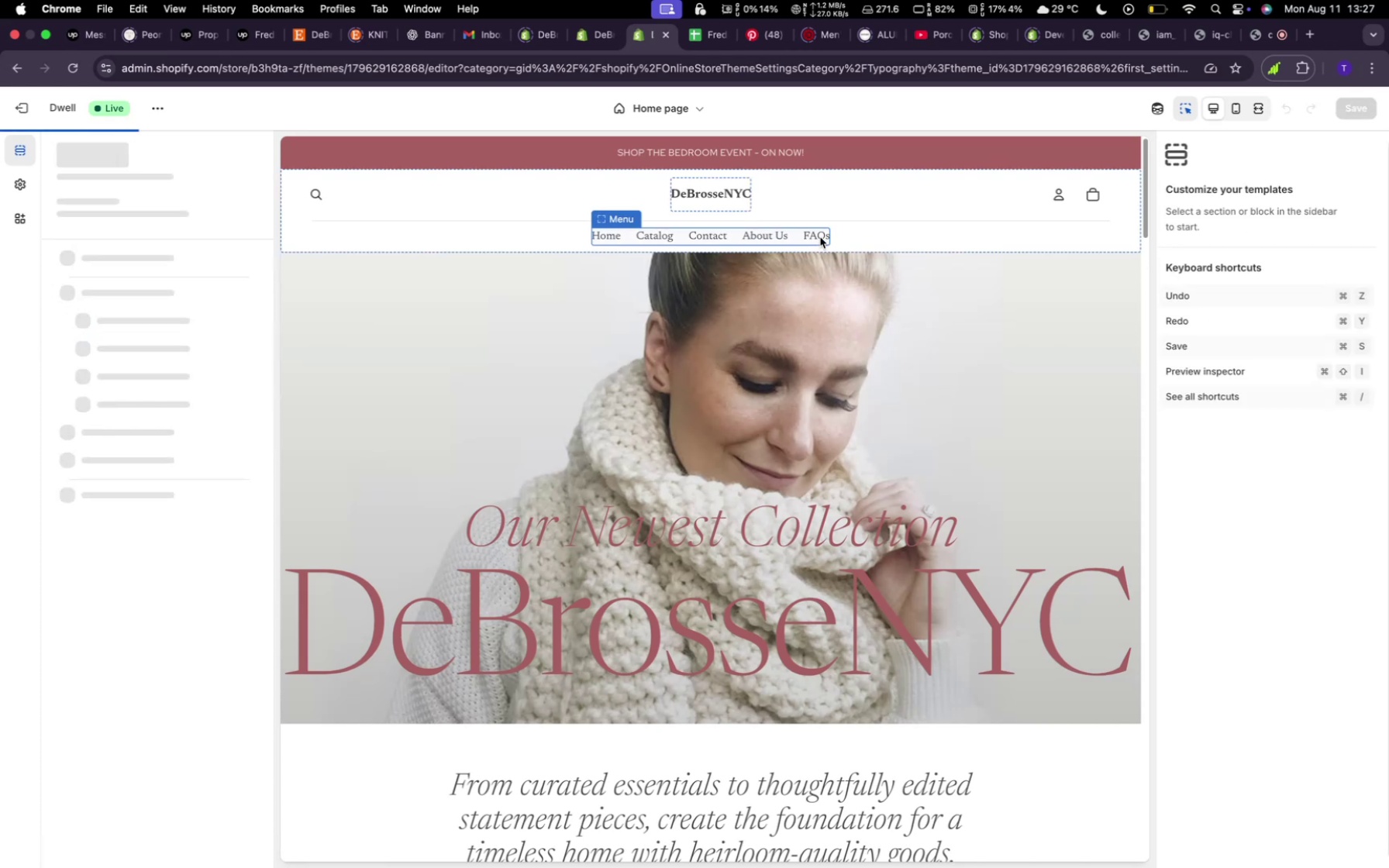 
left_click([763, 234])
 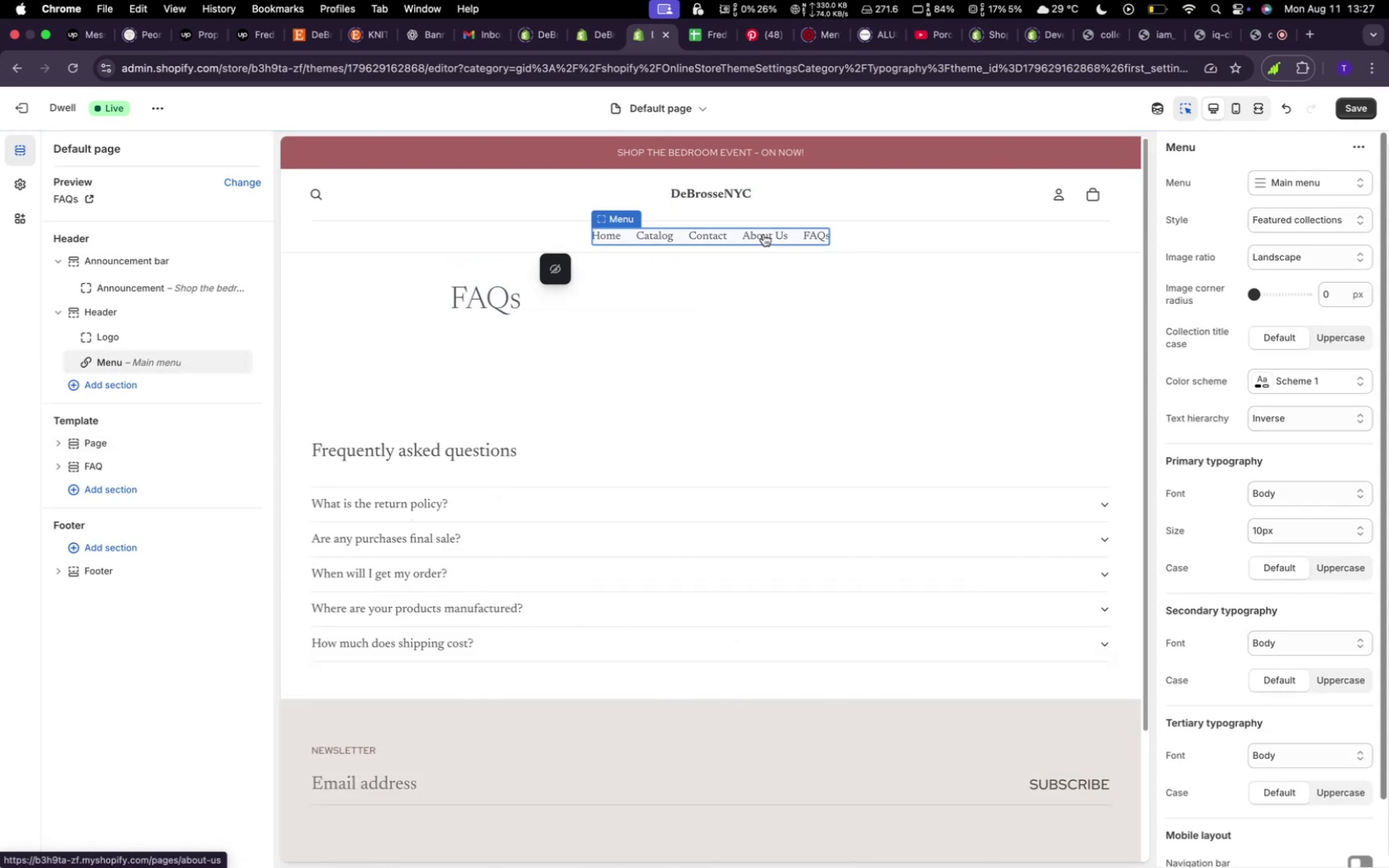 
left_click([763, 234])
 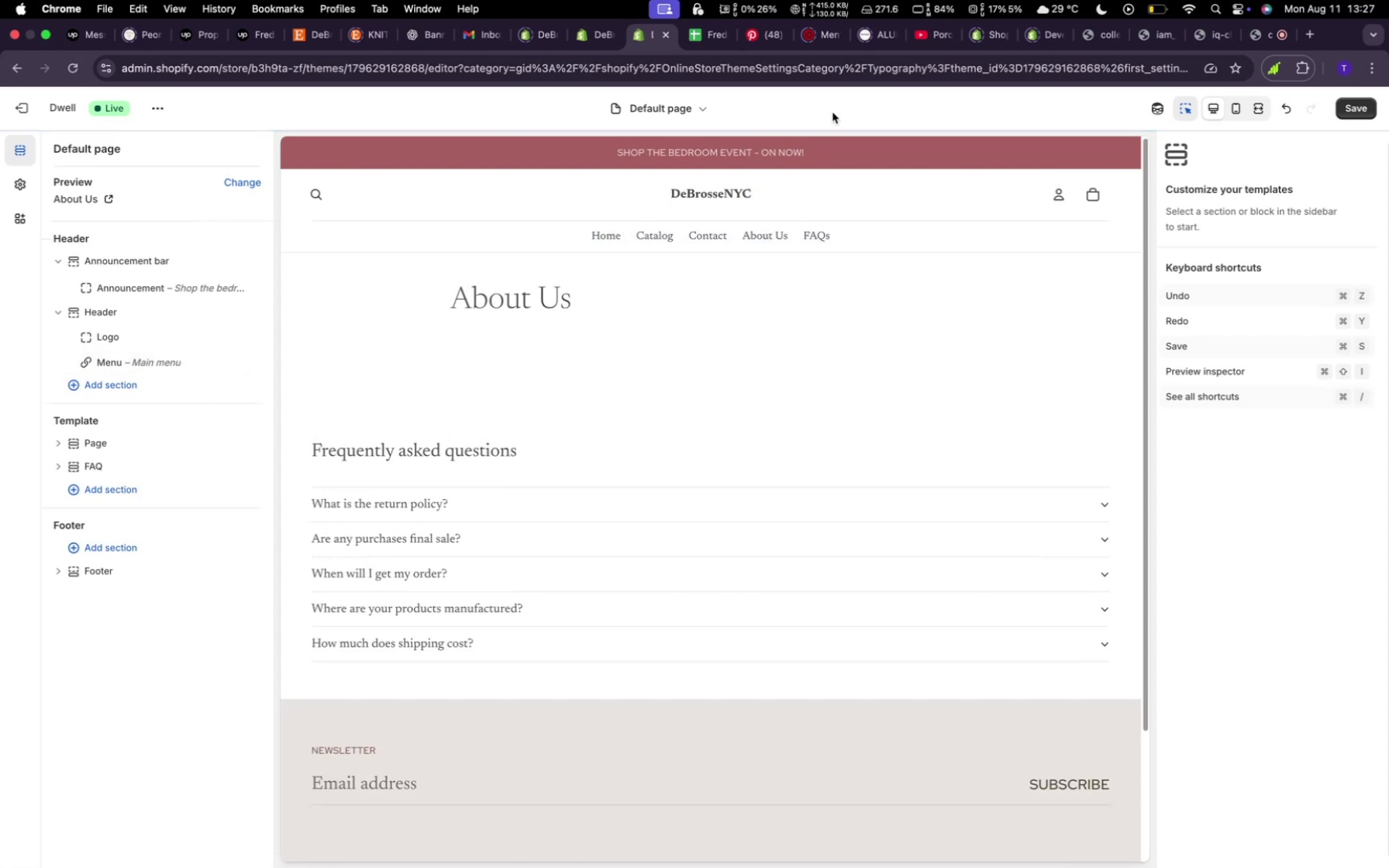 
left_click([701, 108])
 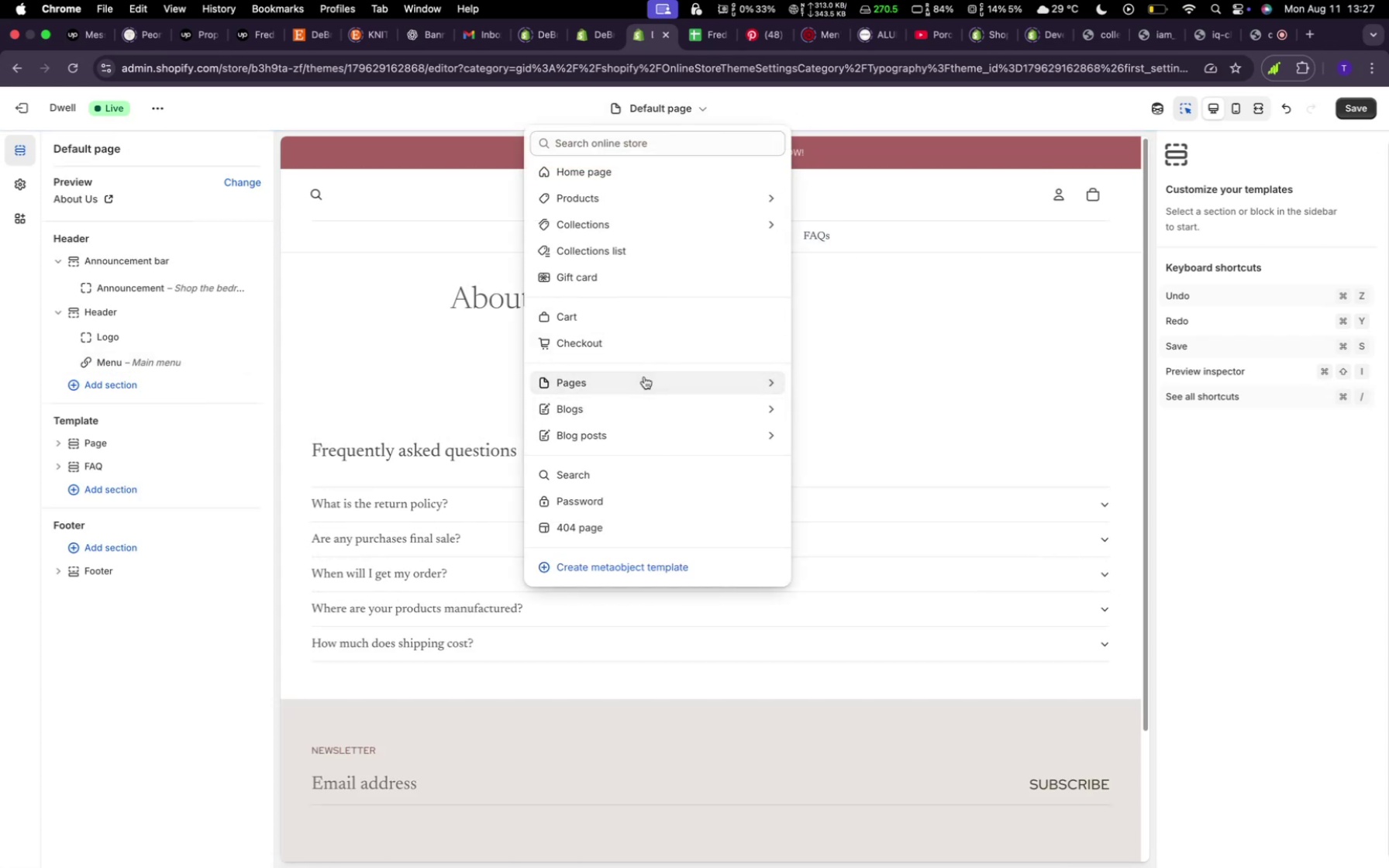 
left_click([645, 377])
 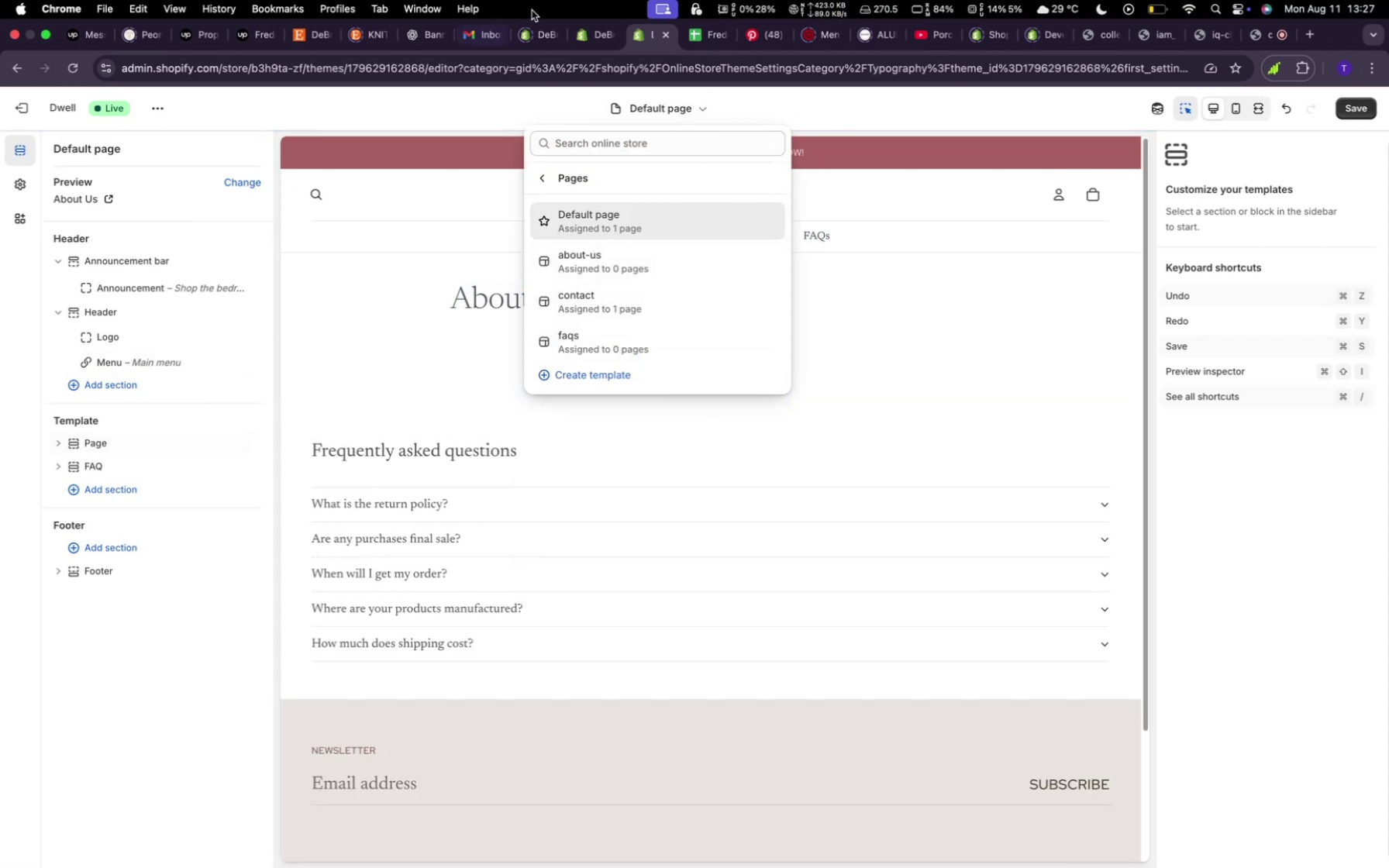 
left_click([598, 44])
 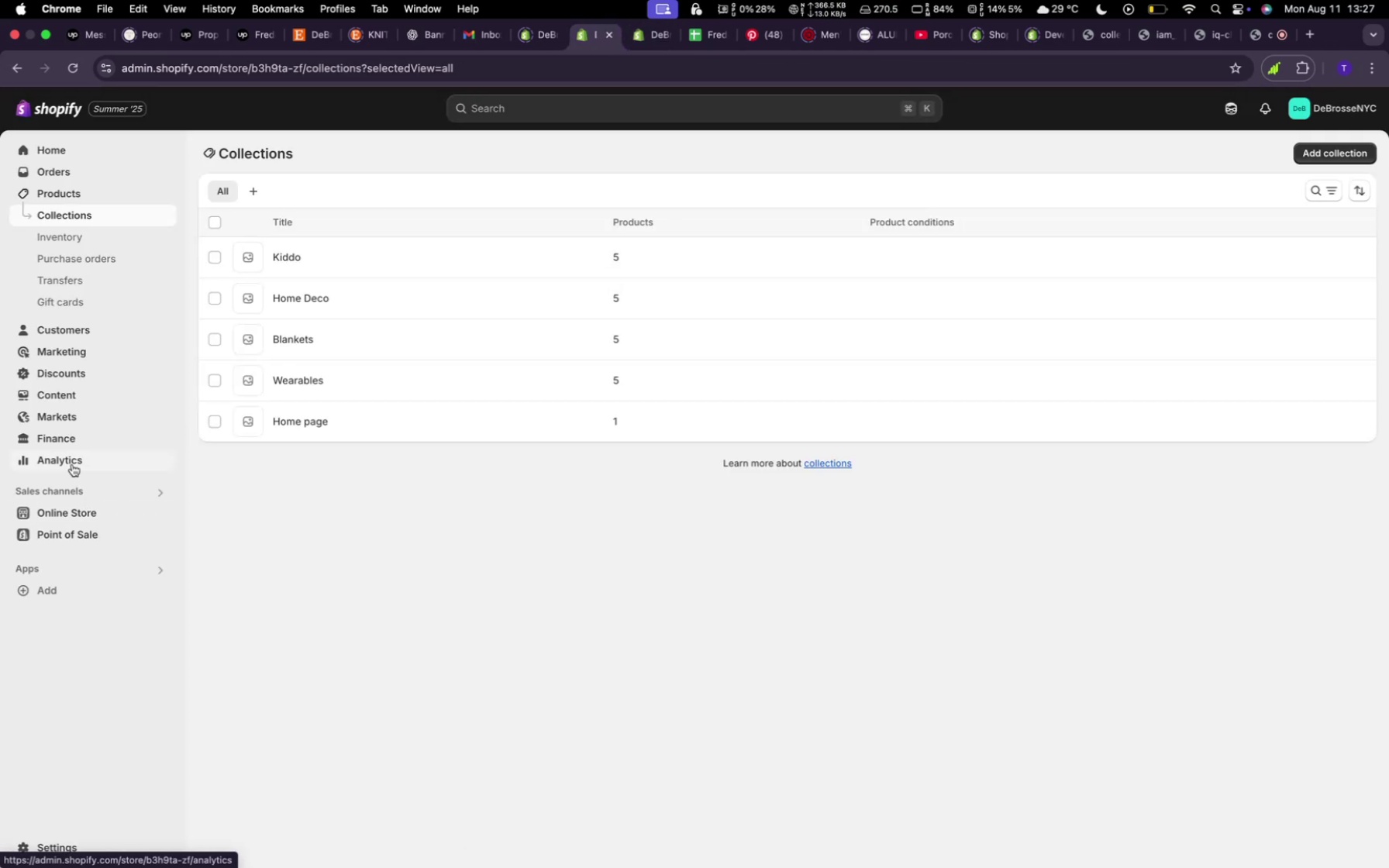 
left_click([77, 510])
 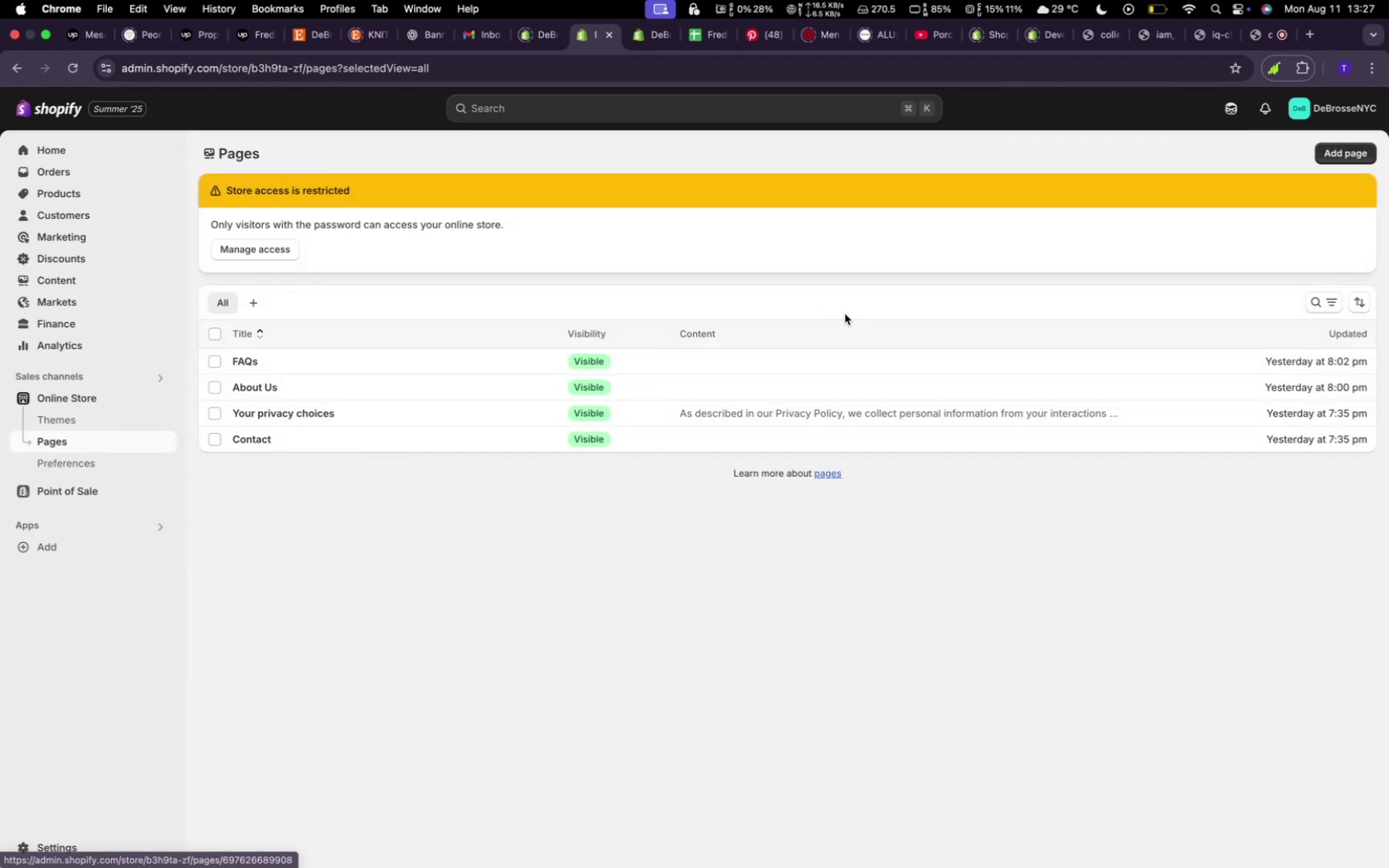 
wait(7.02)
 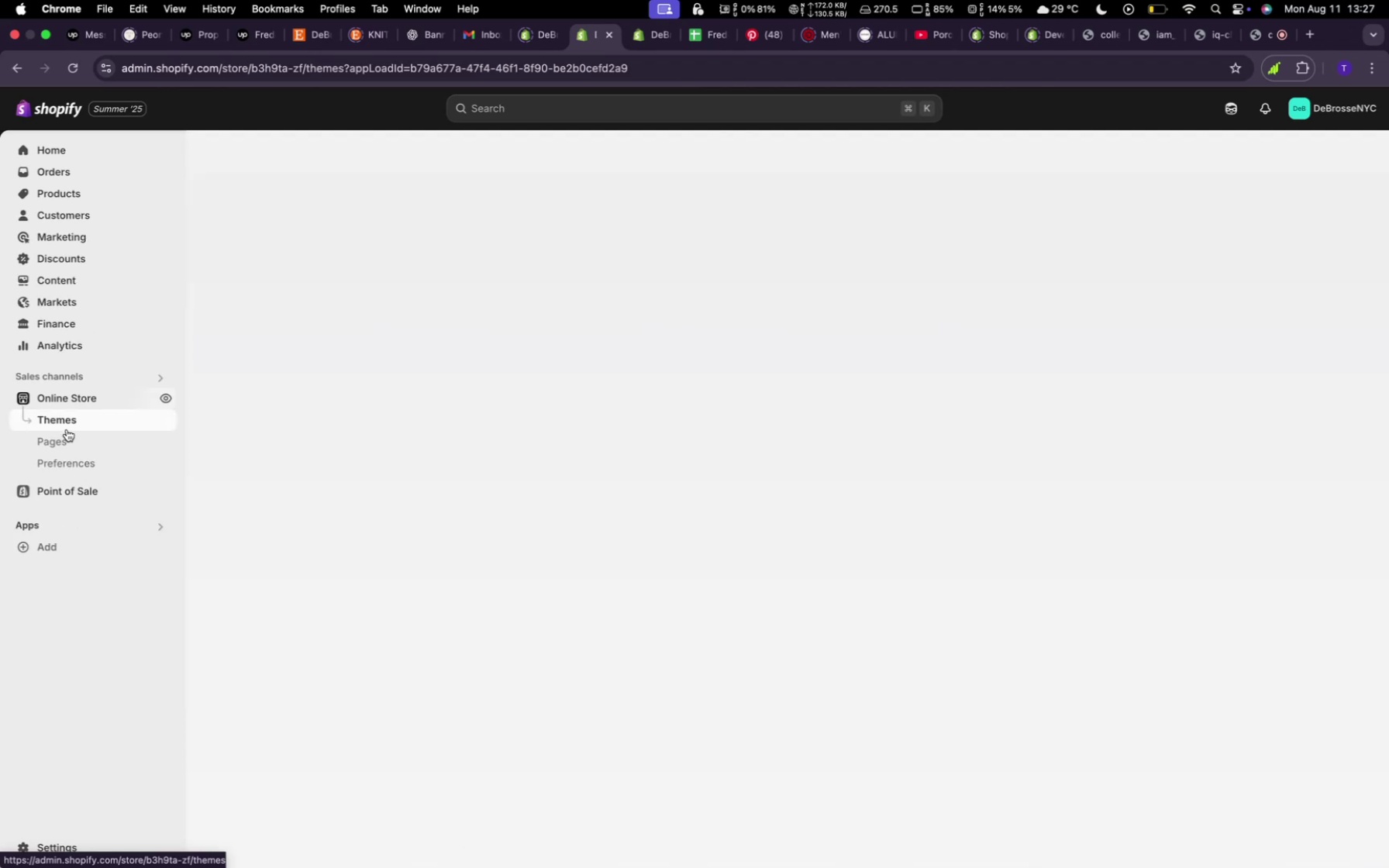 
left_click([675, 361])
 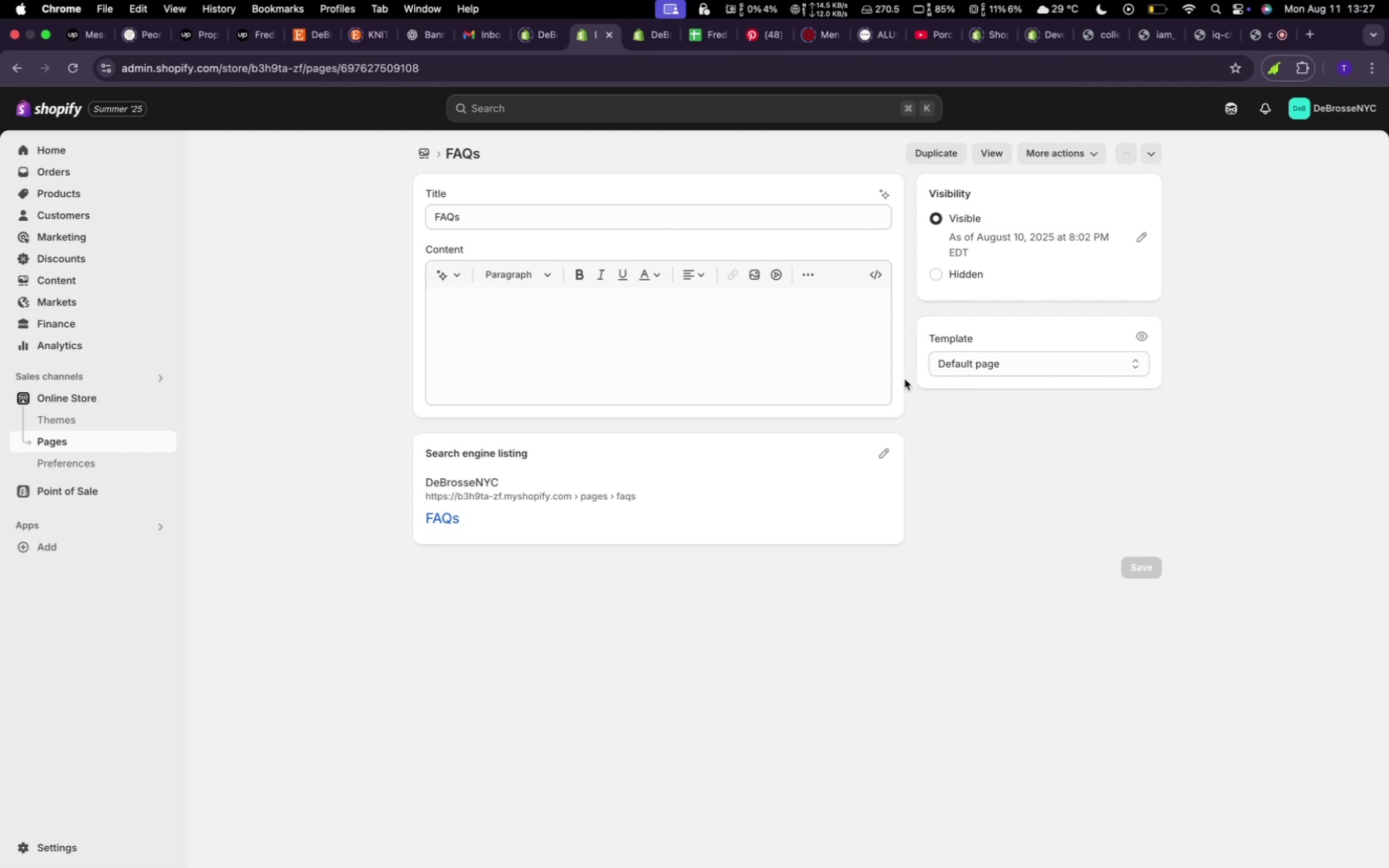 
wait(10.05)
 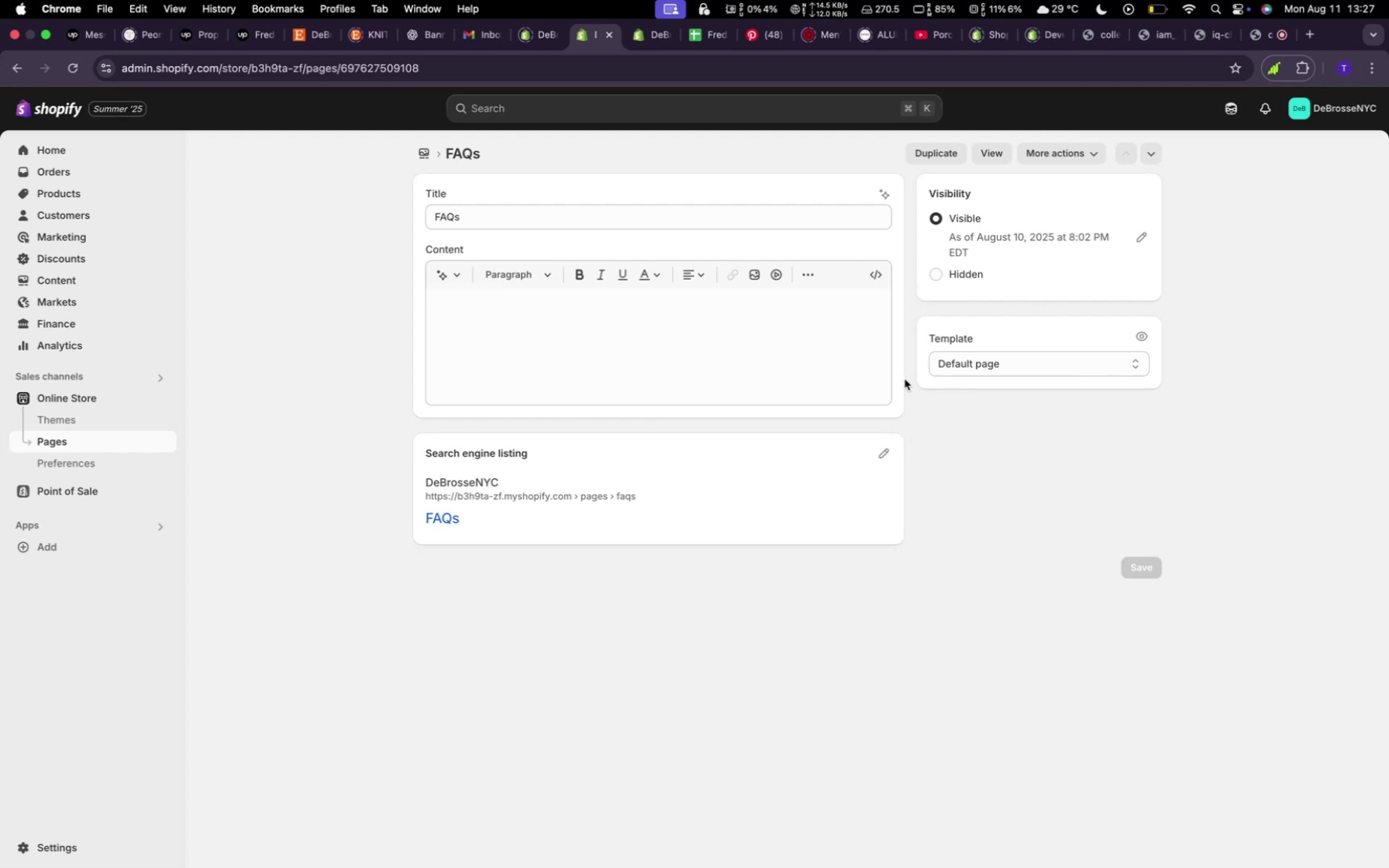 
mouse_move([1025, 384])
 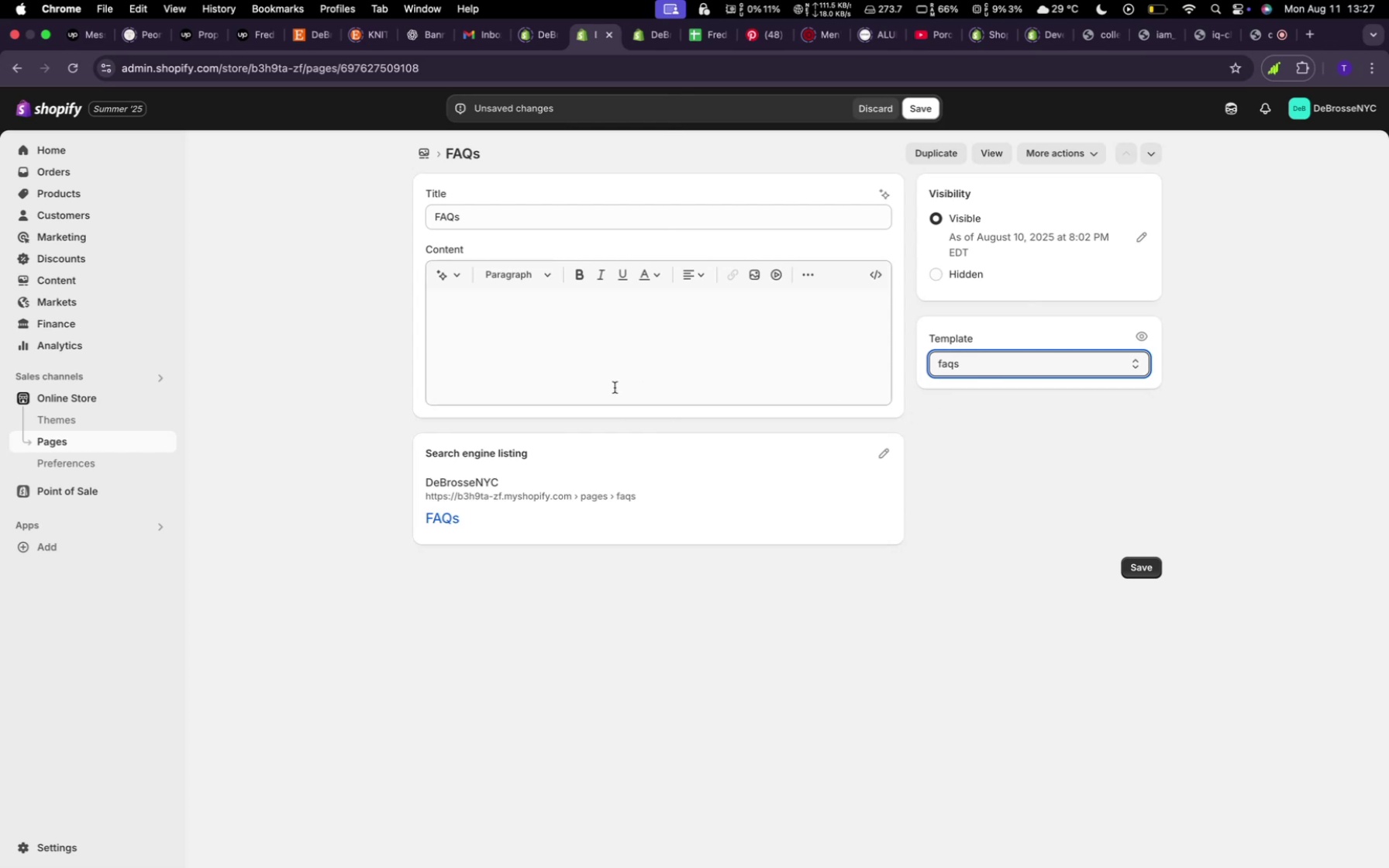 
left_click([1139, 571])
 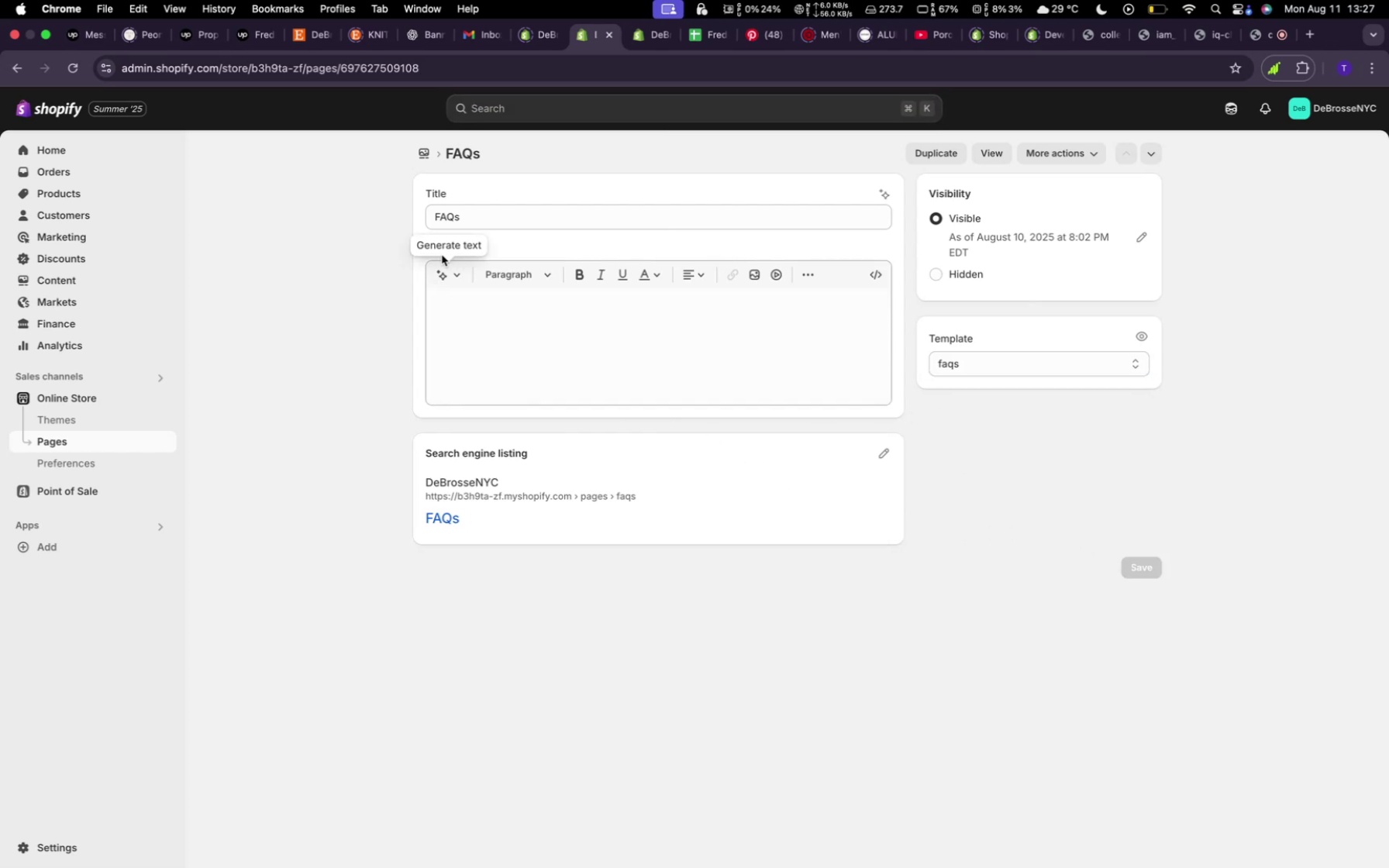 
left_click([429, 157])
 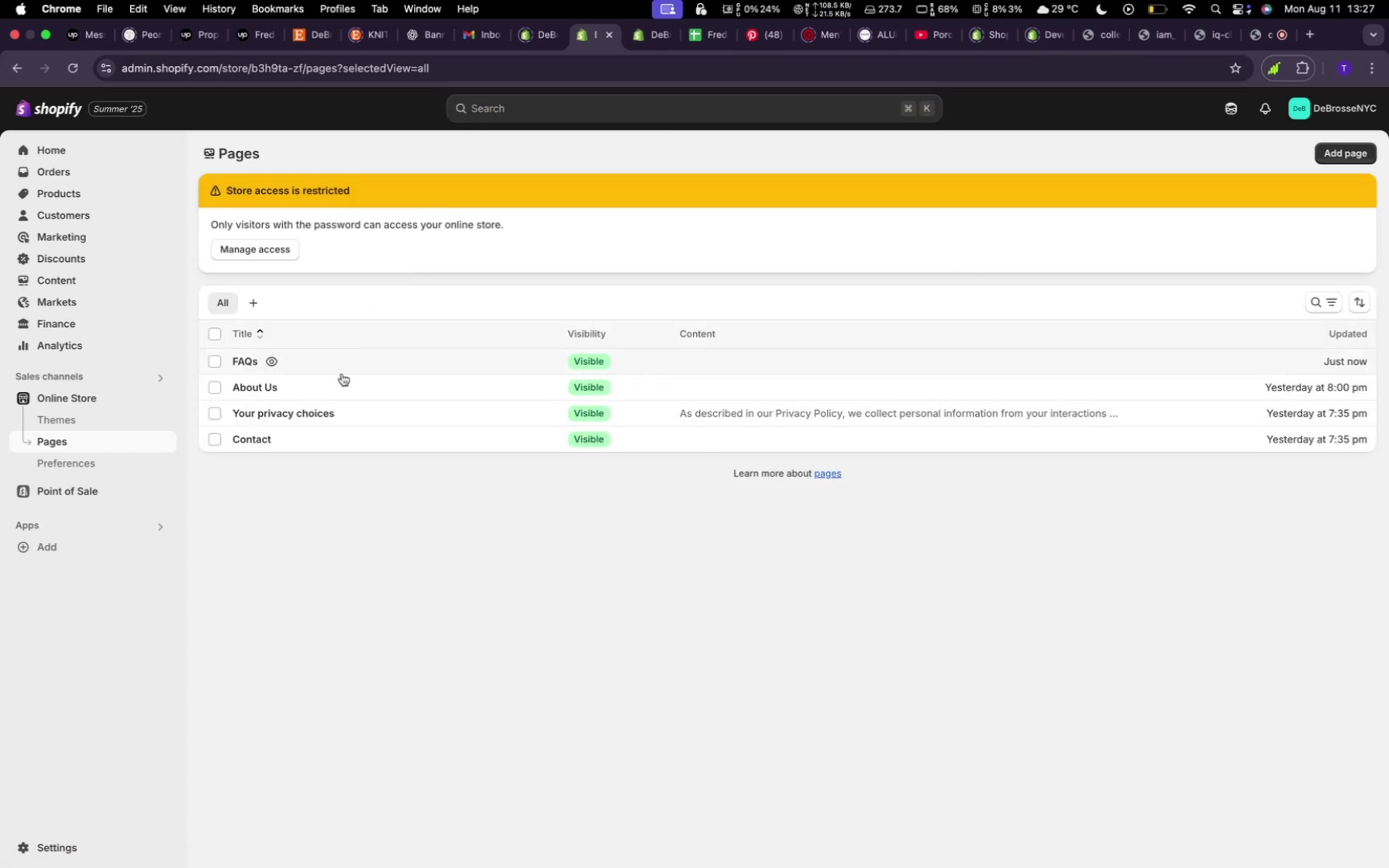 
left_click([339, 380])
 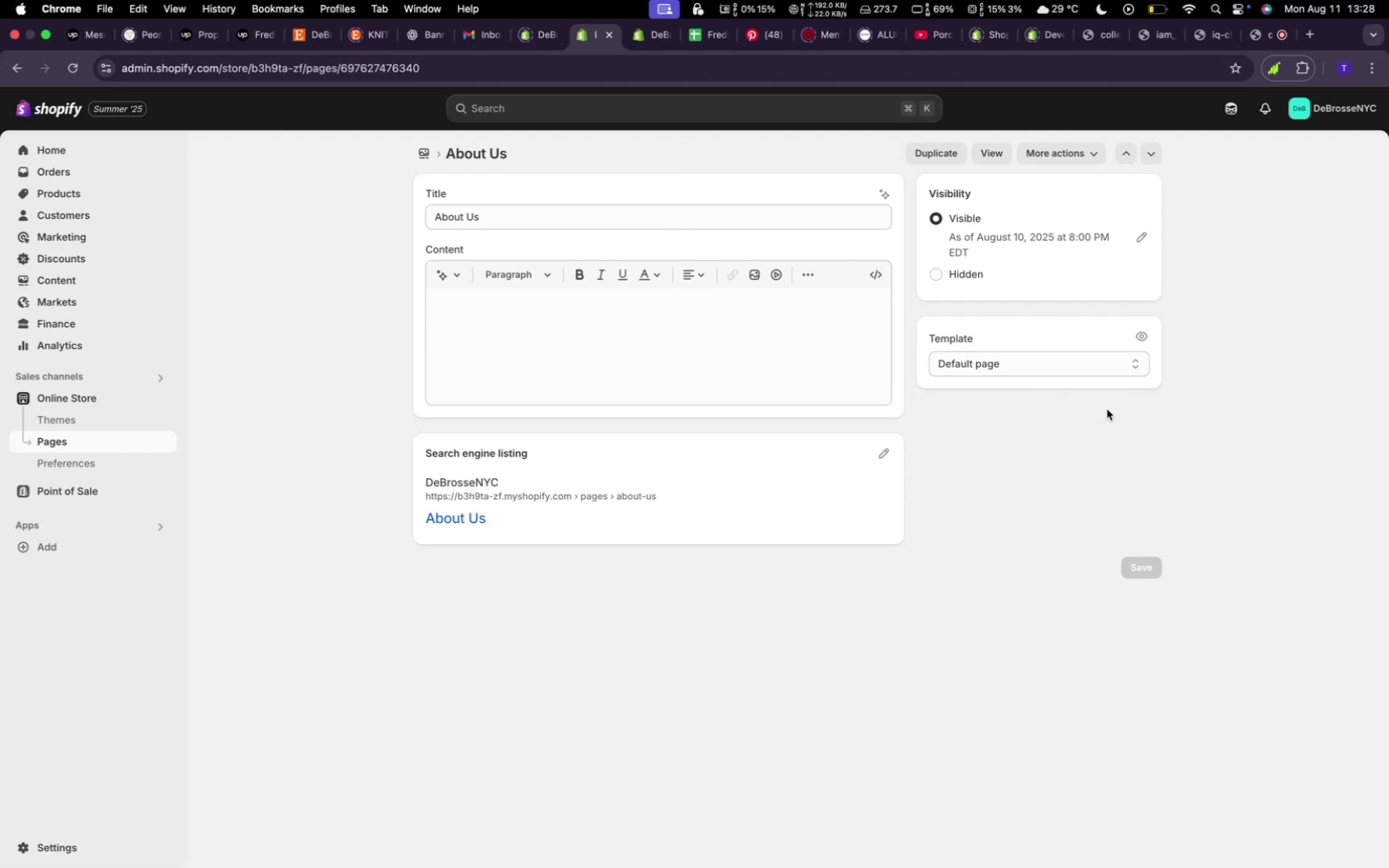 
wait(7.25)
 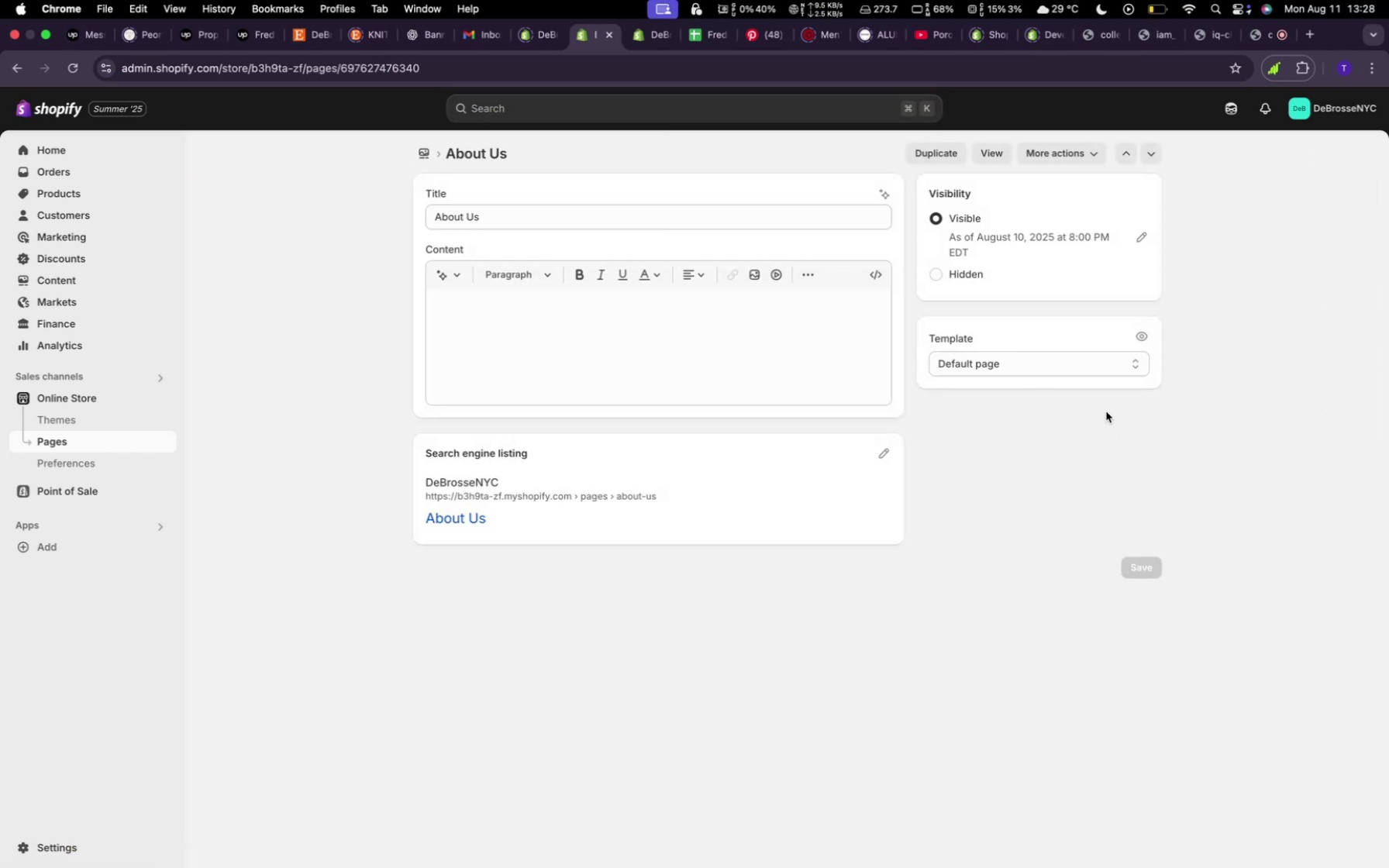 
left_click([1041, 367])
 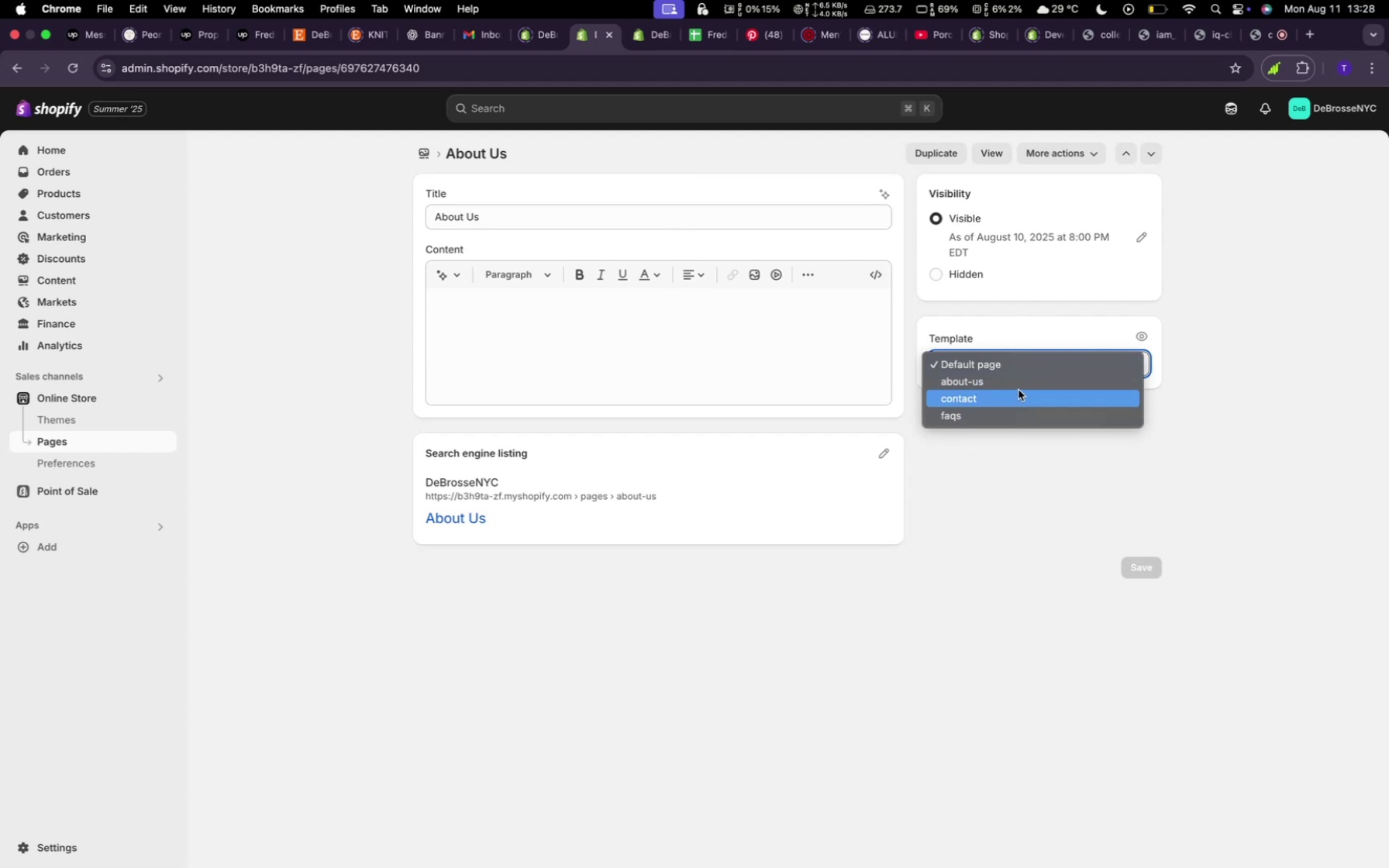 
left_click([1018, 387])
 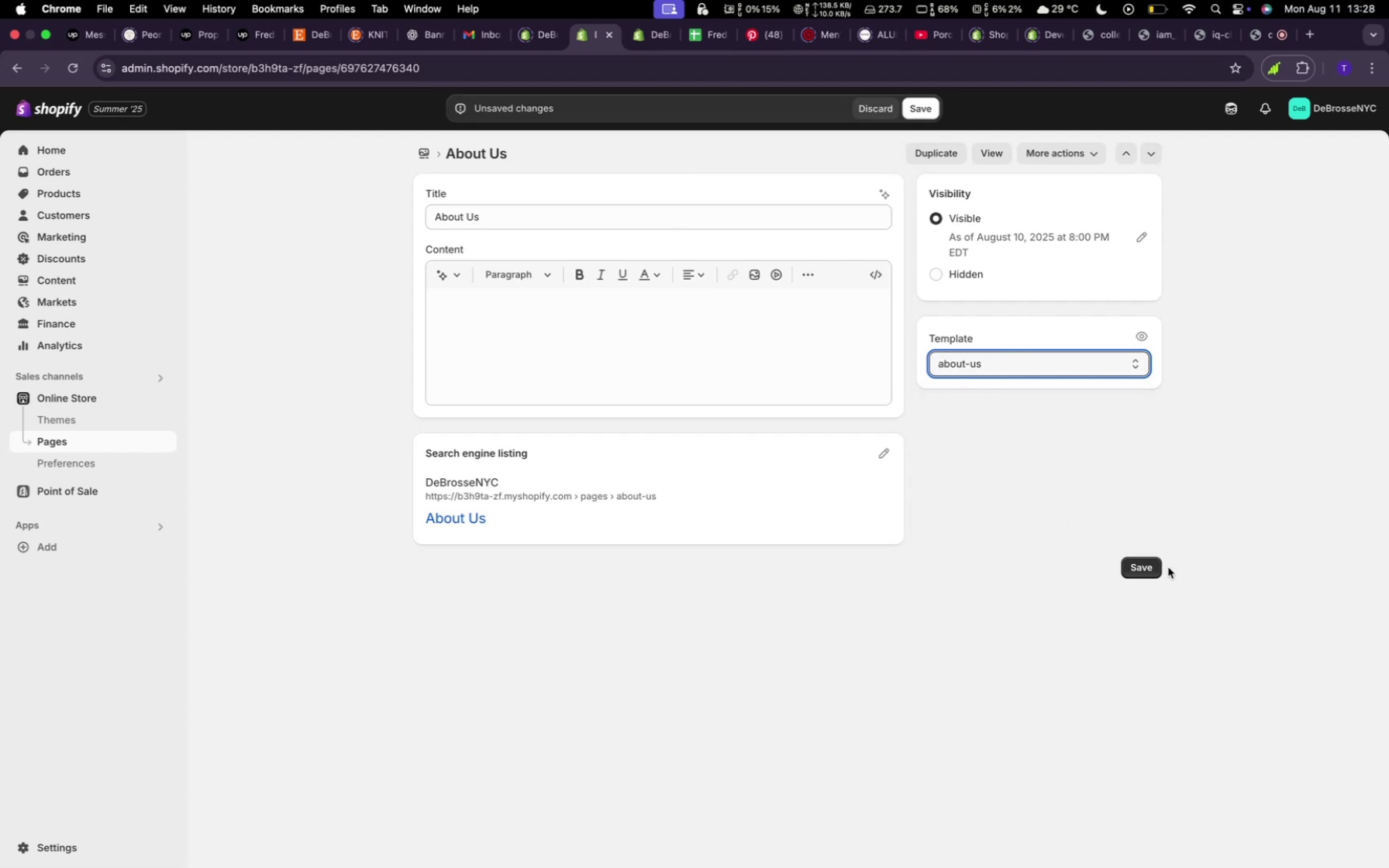 
left_click([1139, 561])
 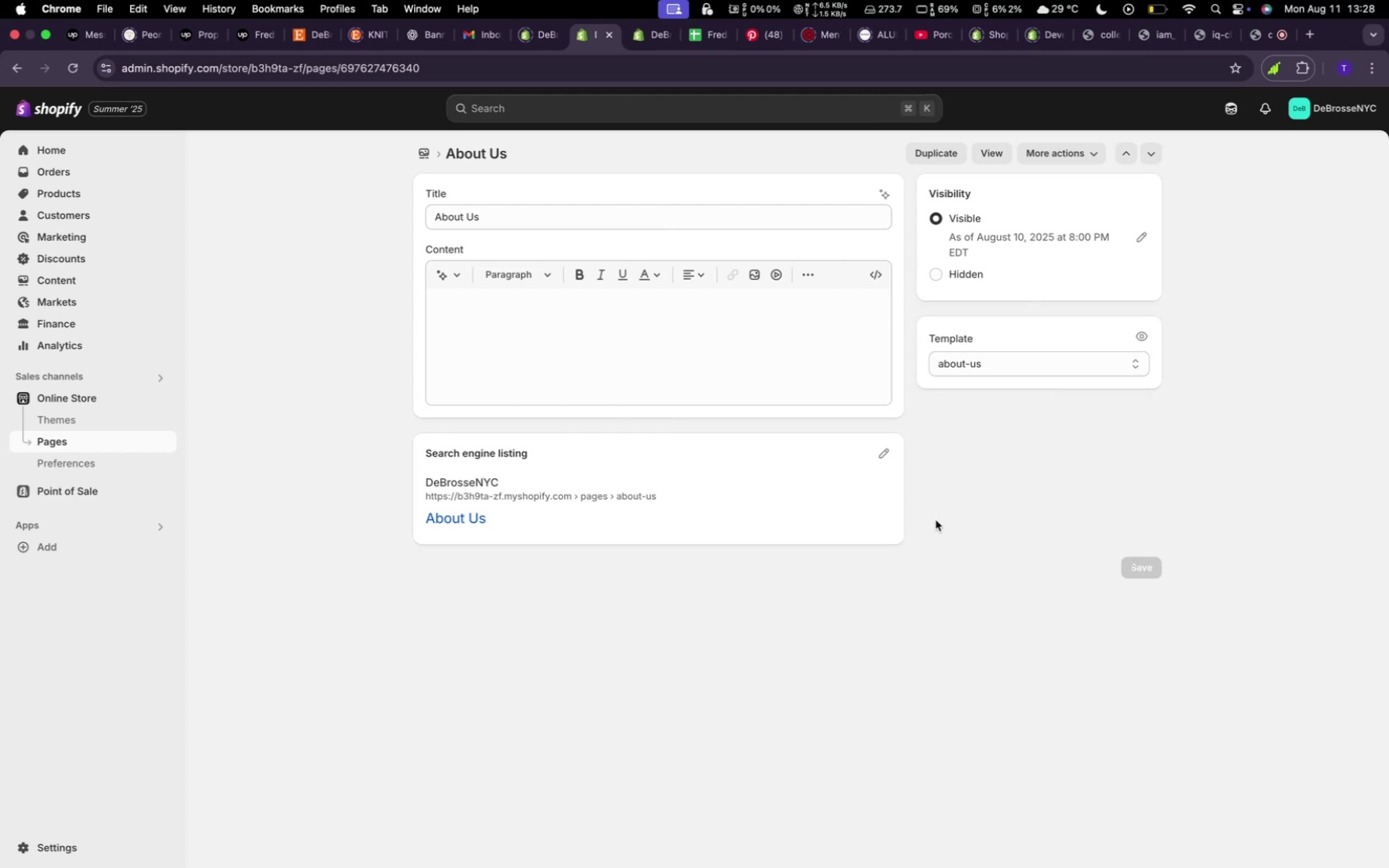 
wait(7.44)
 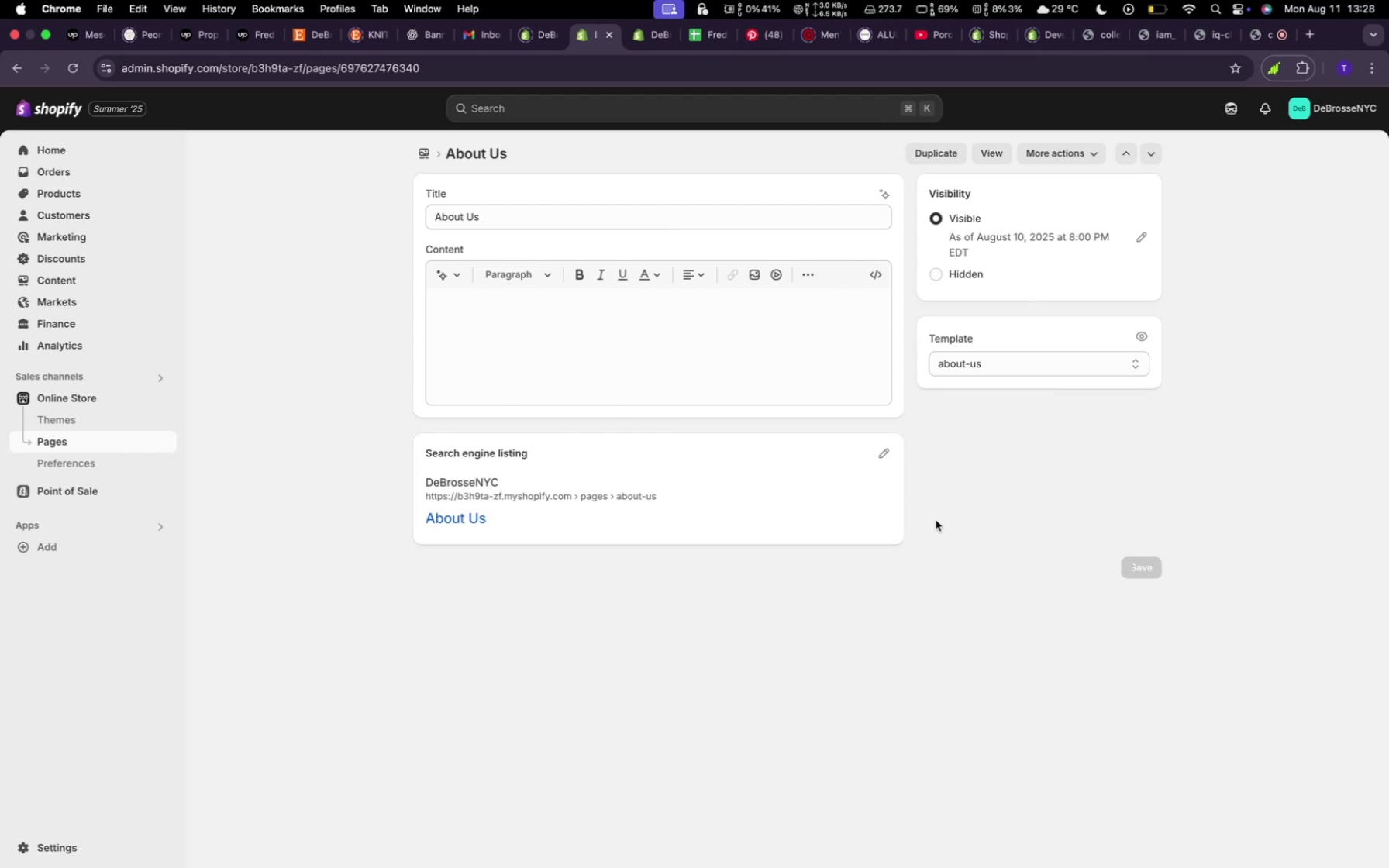 
left_click([420, 157])
 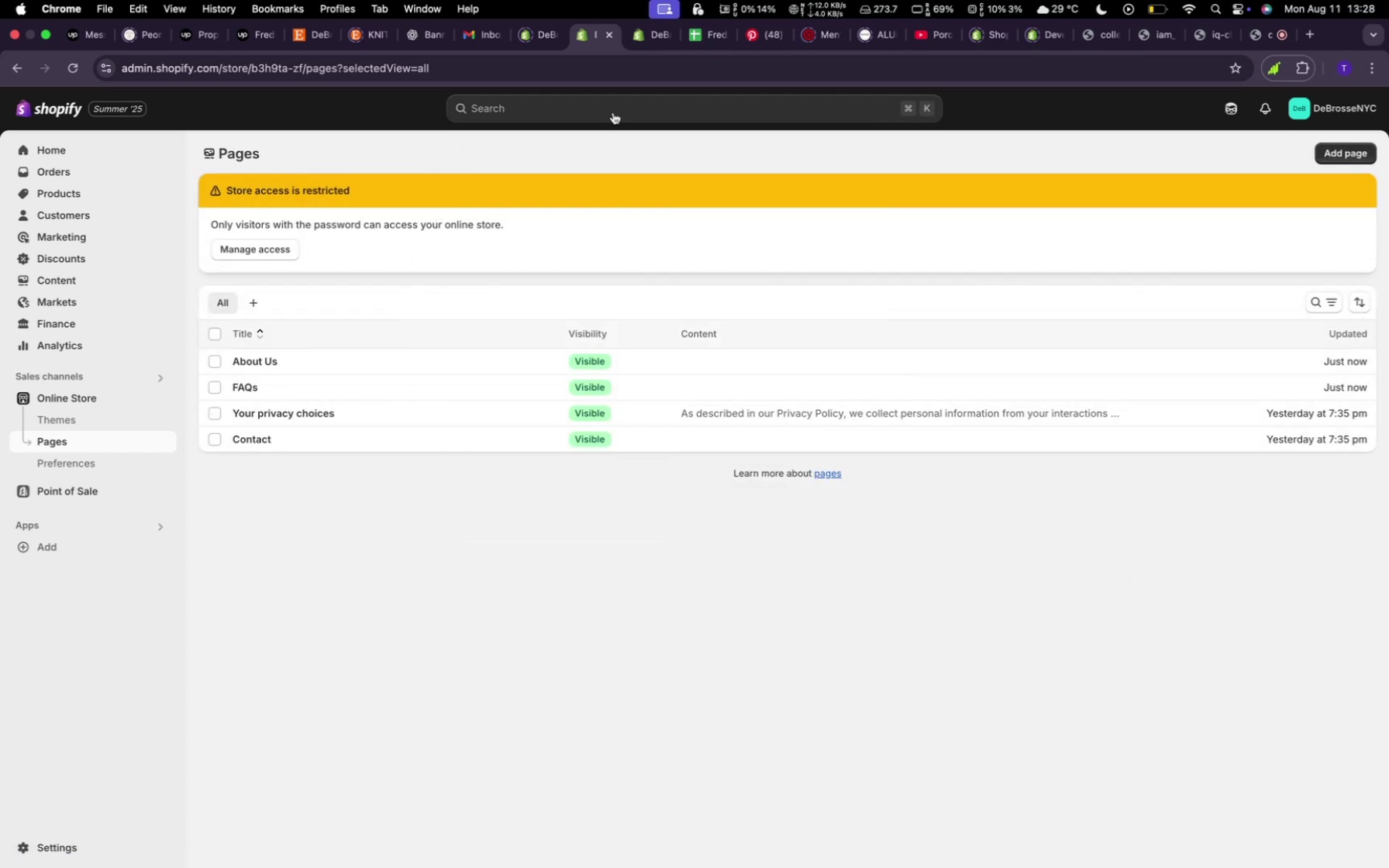 
left_click([645, 37])
 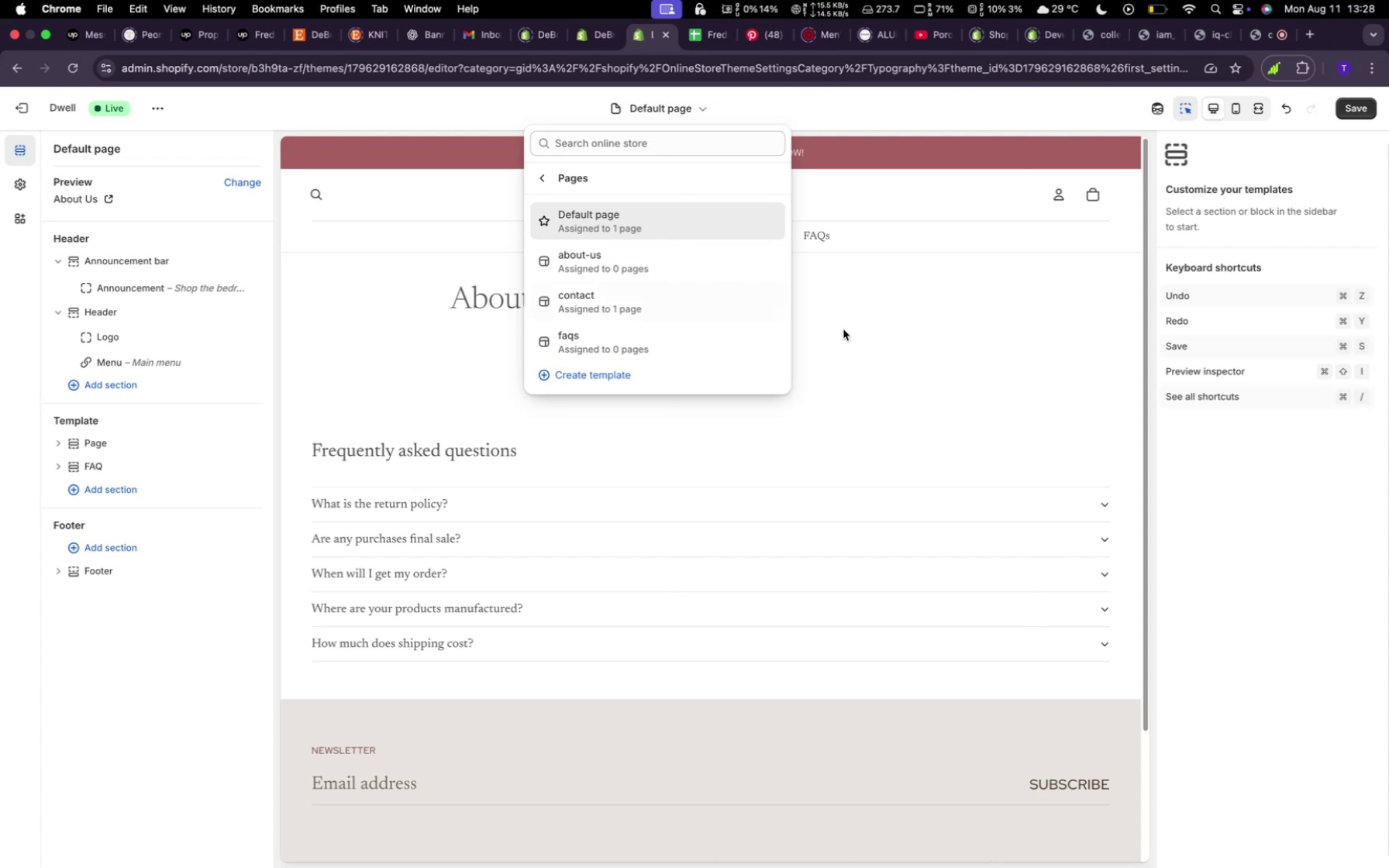 
left_click([891, 325])
 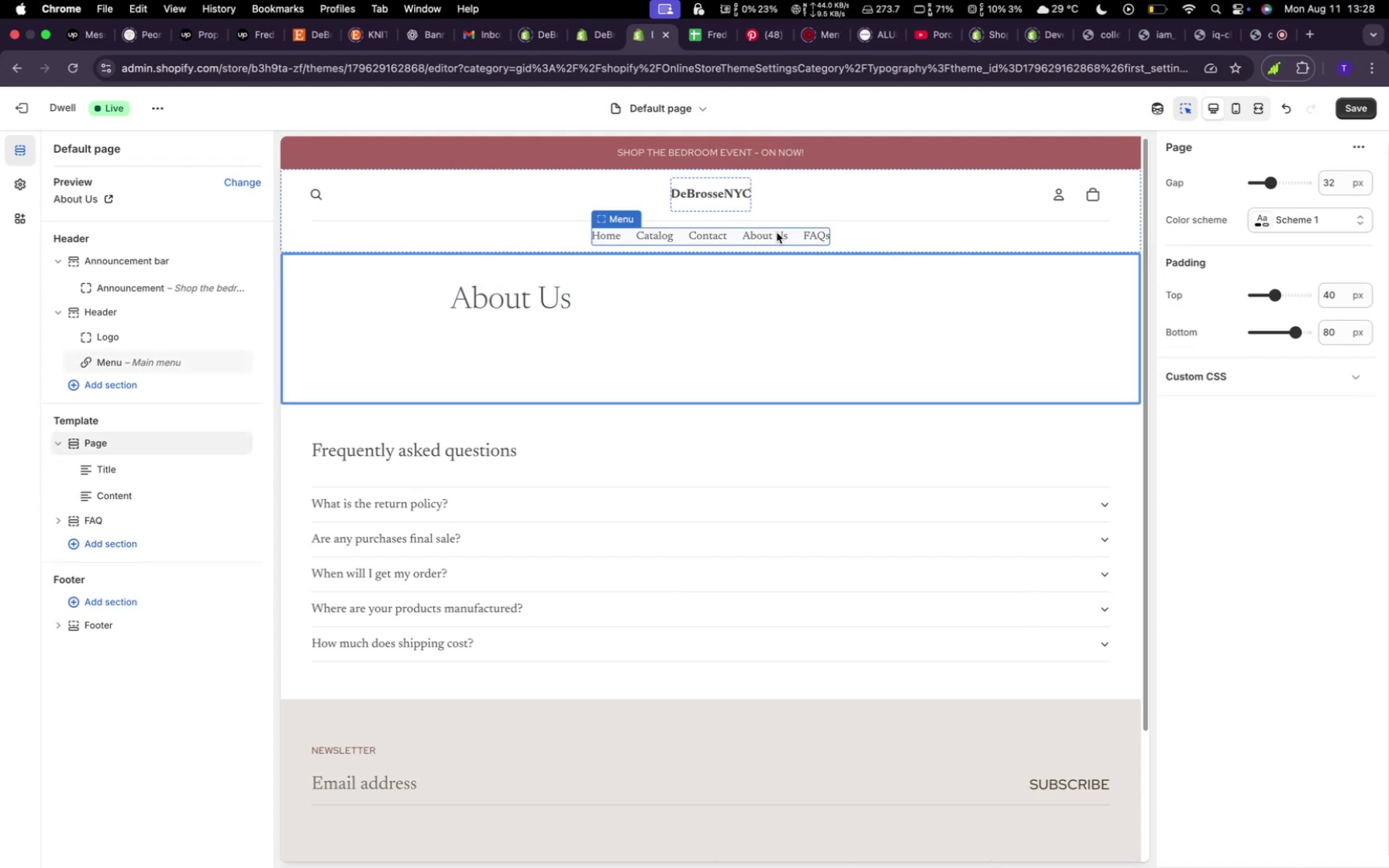 
left_click([777, 232])
 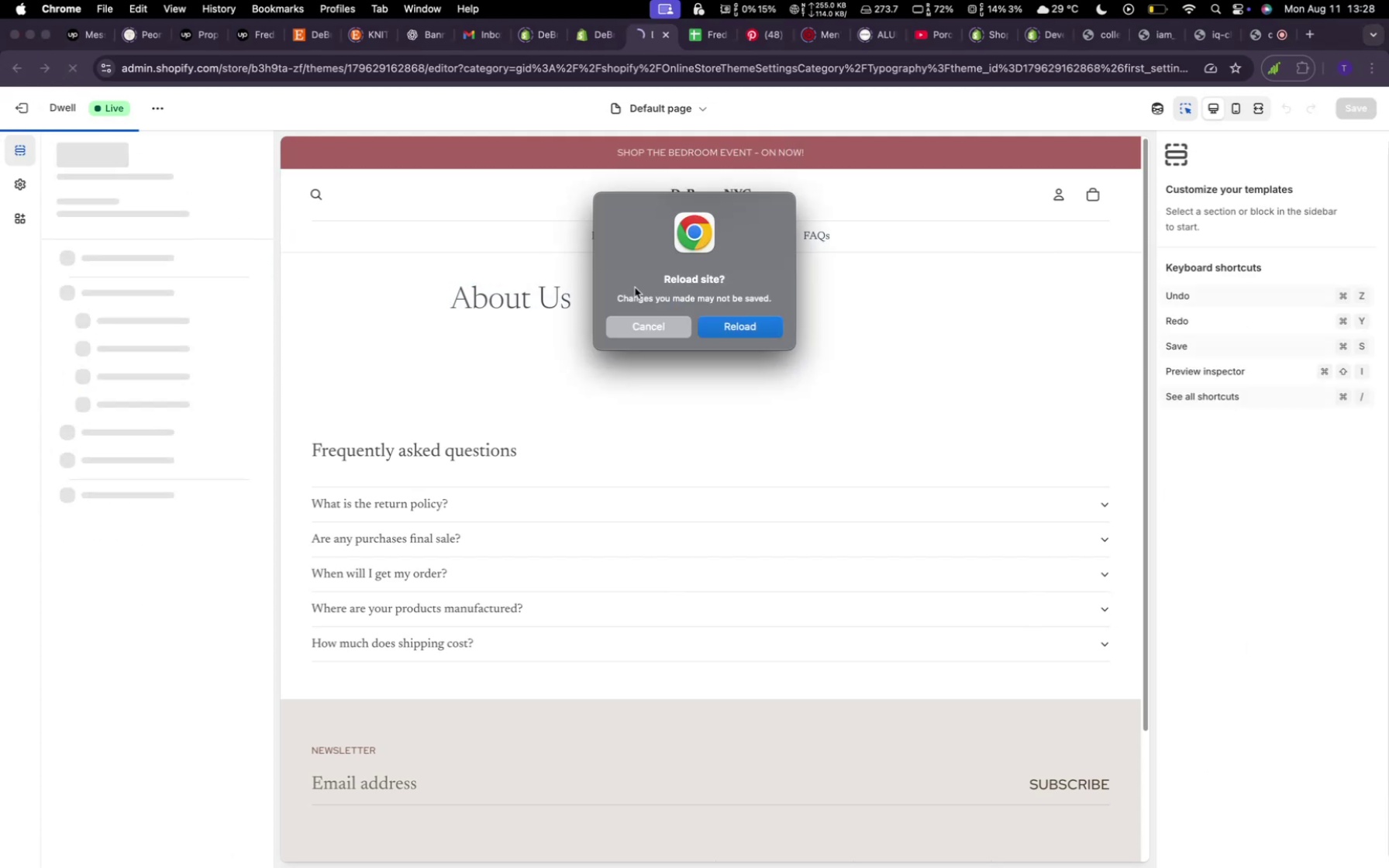 
wait(5.31)
 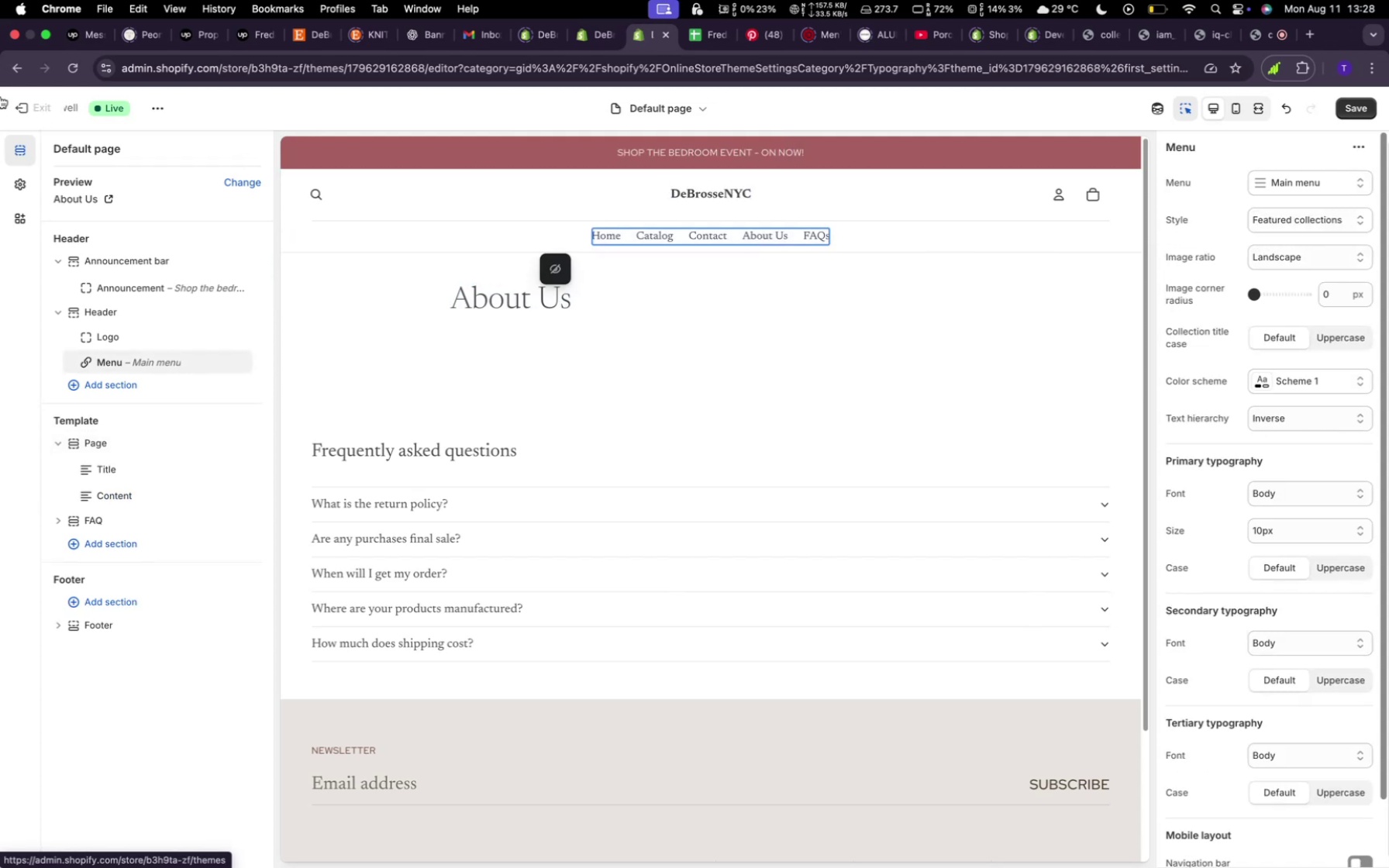 
left_click([667, 332])
 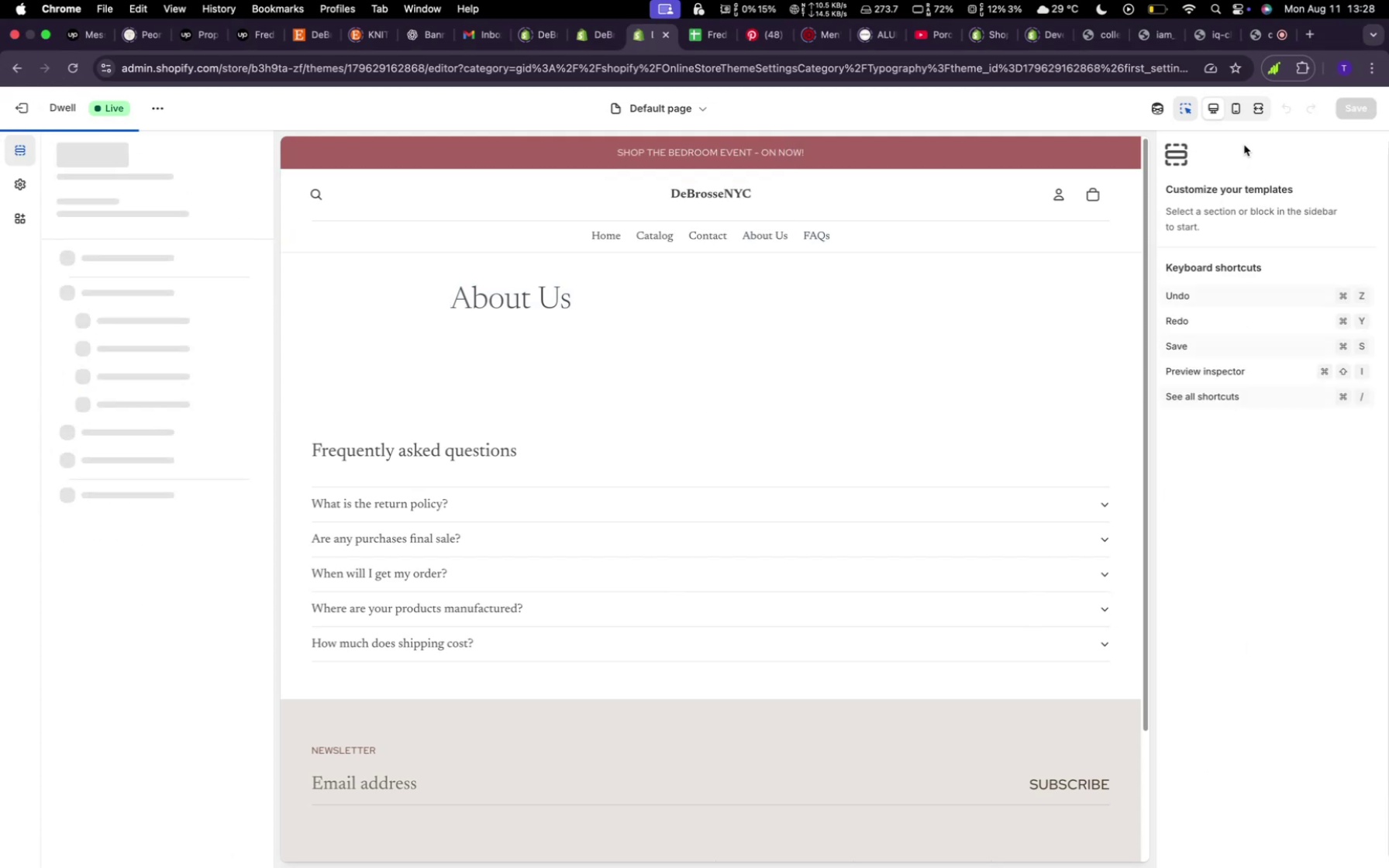 
left_click([1246, 144])
 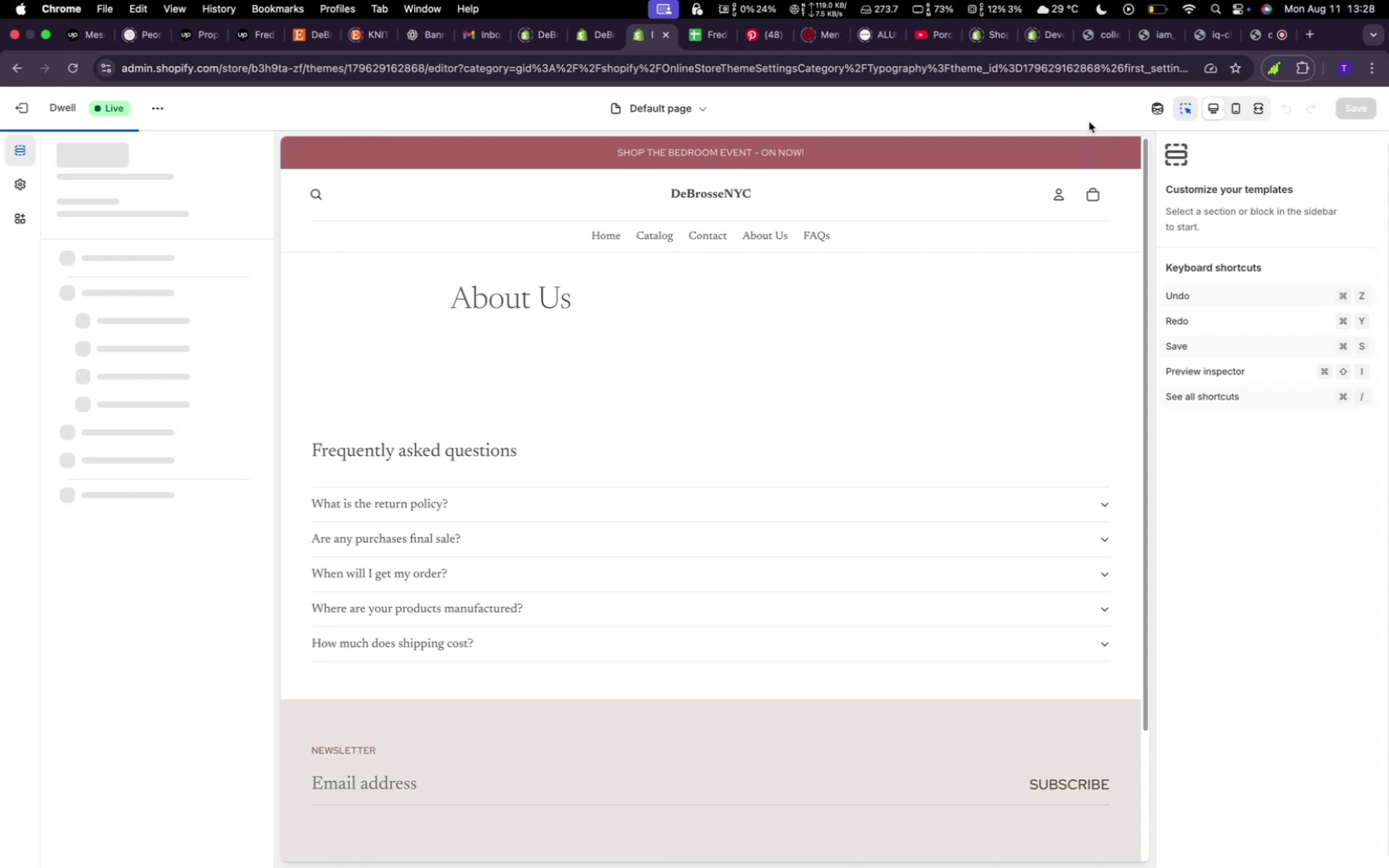 
left_click([1090, 115])
 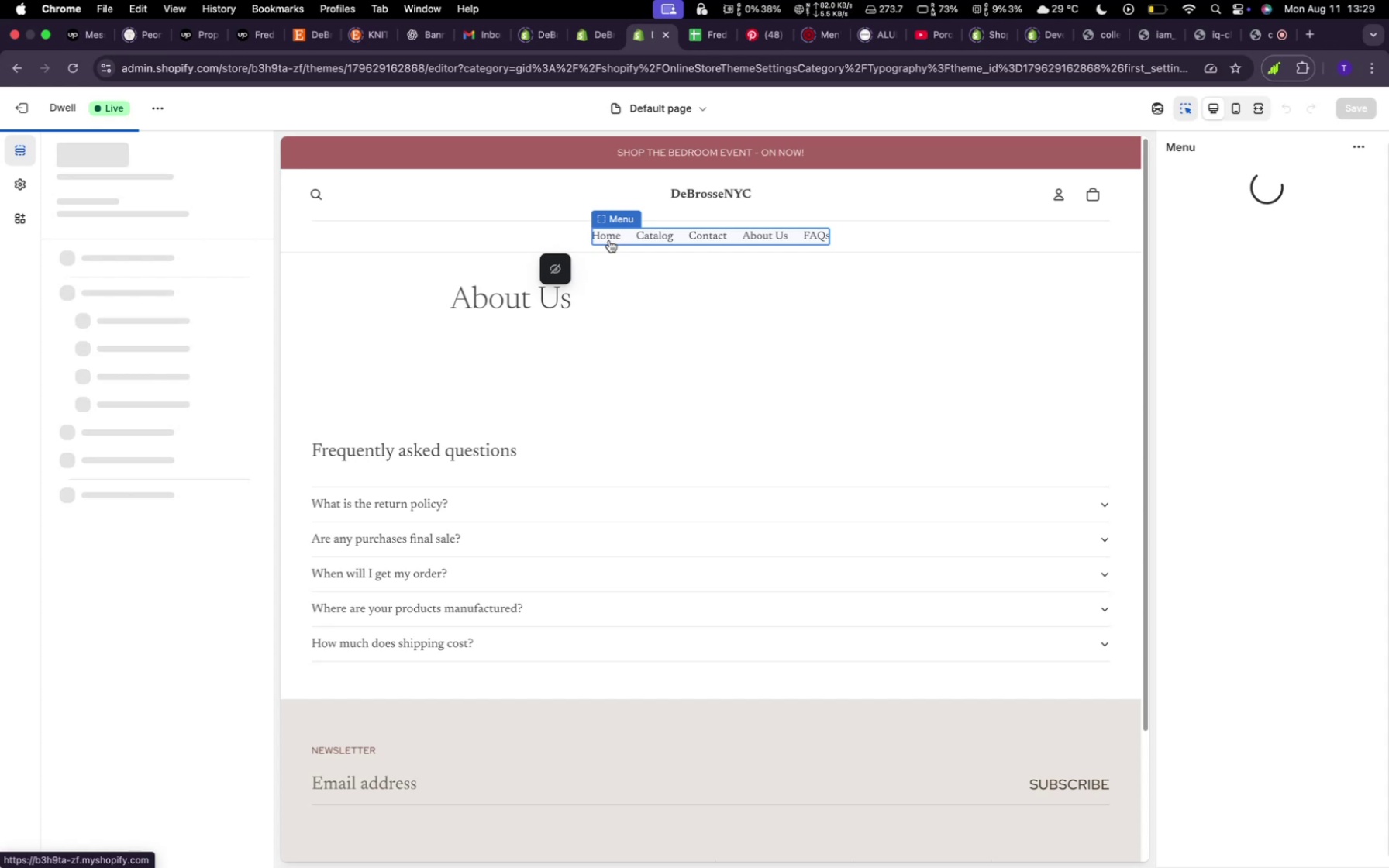 
wait(43.46)
 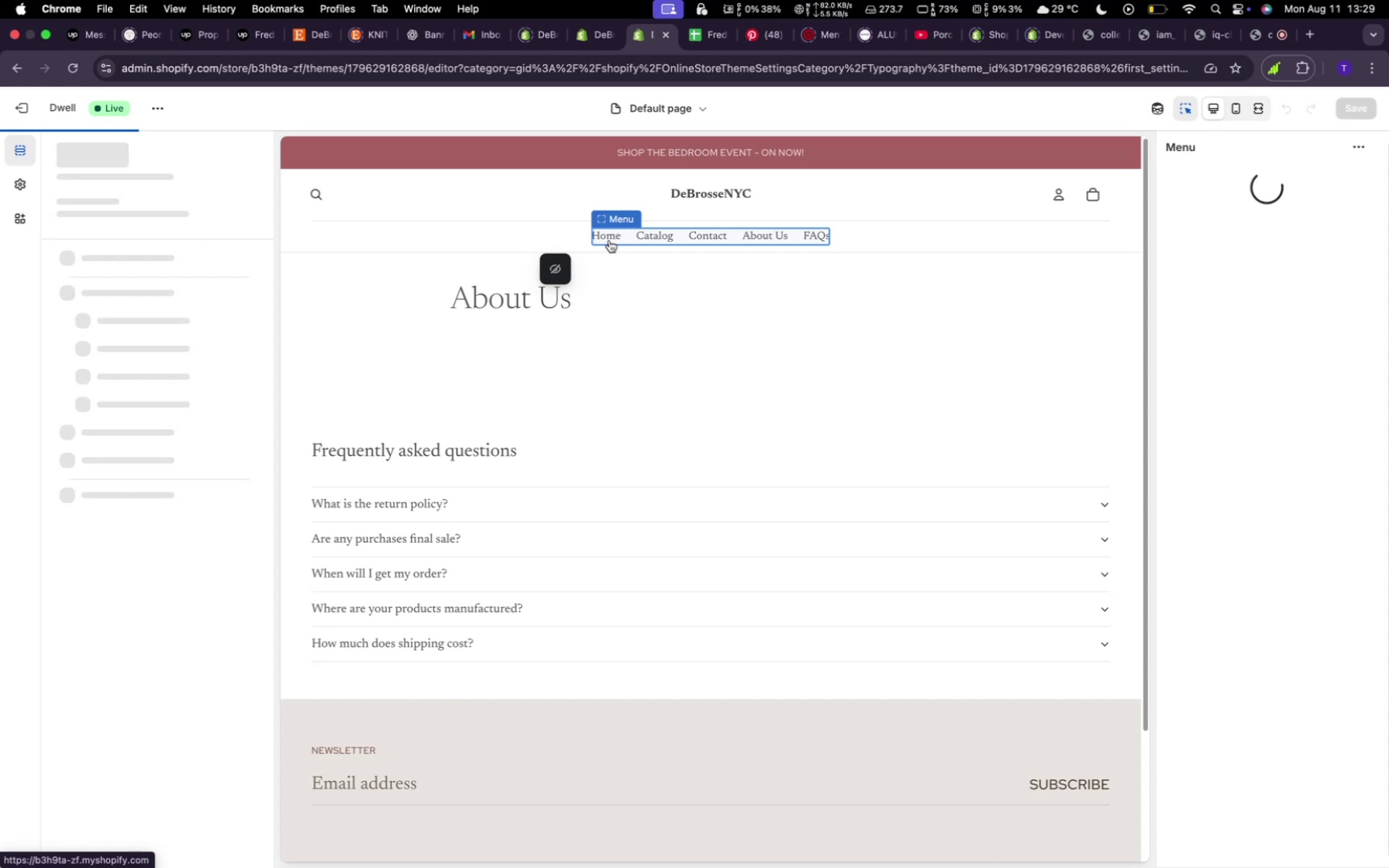 
mouse_move([618, 240])
 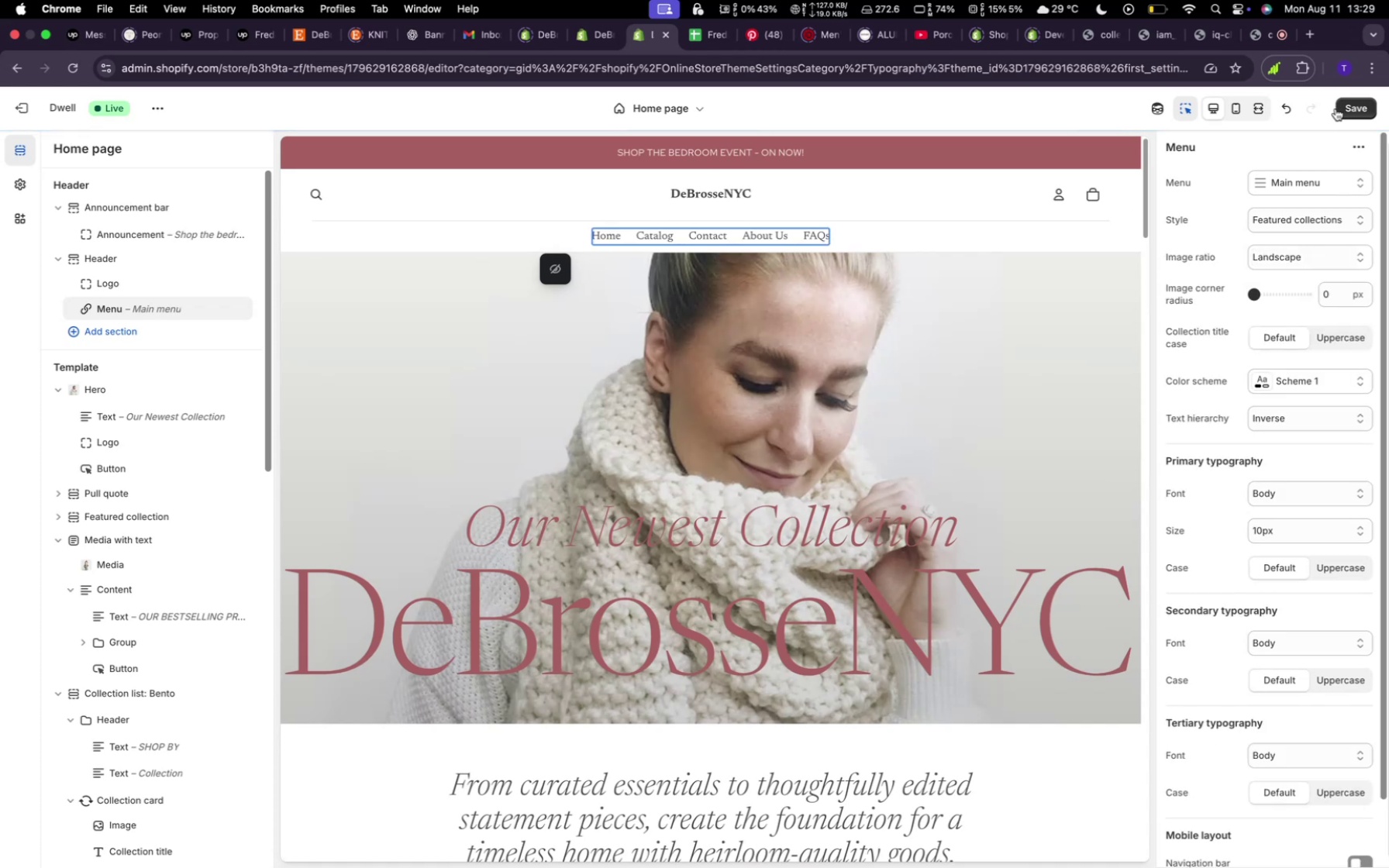 
left_click([1364, 115])
 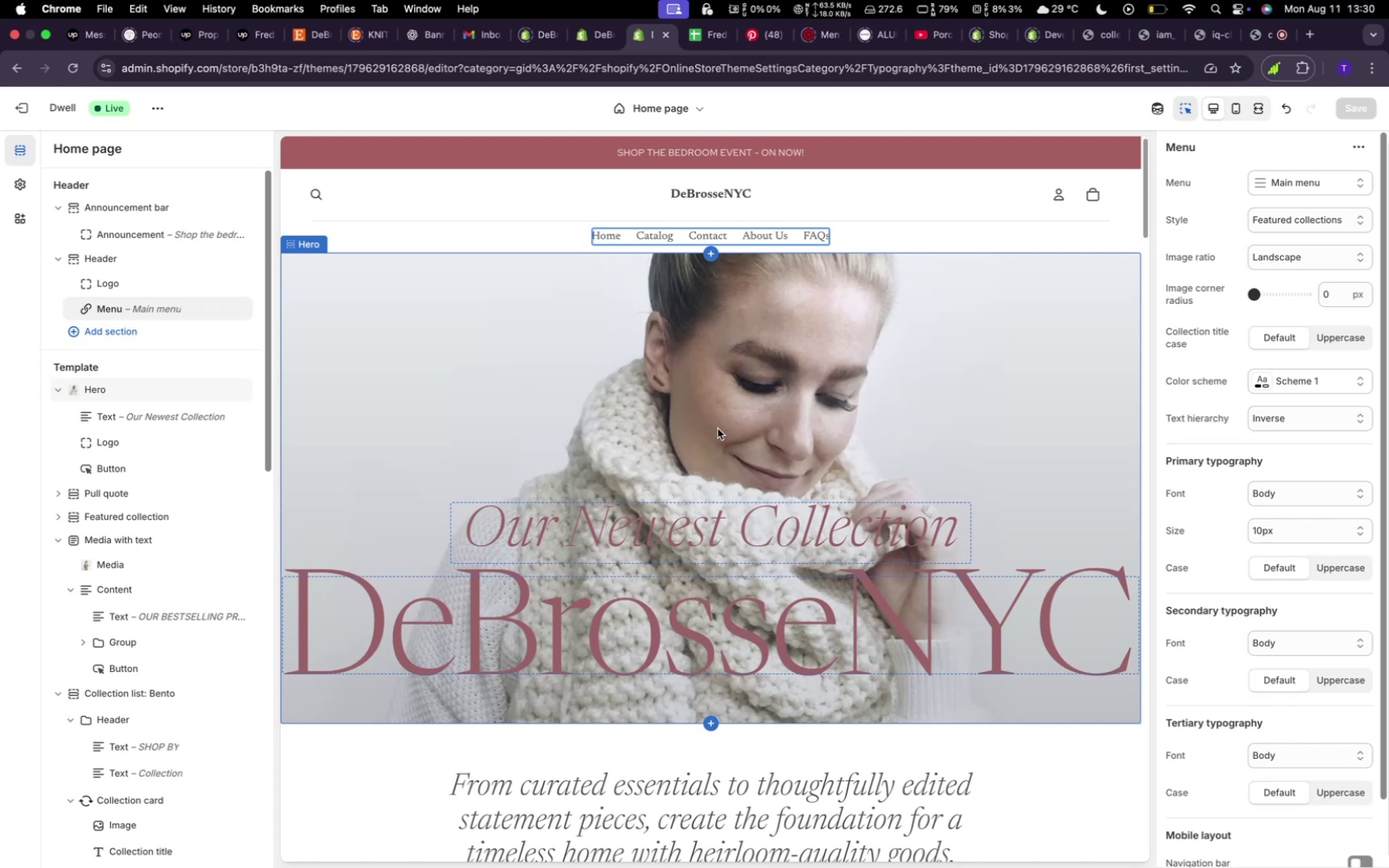 
wait(44.73)
 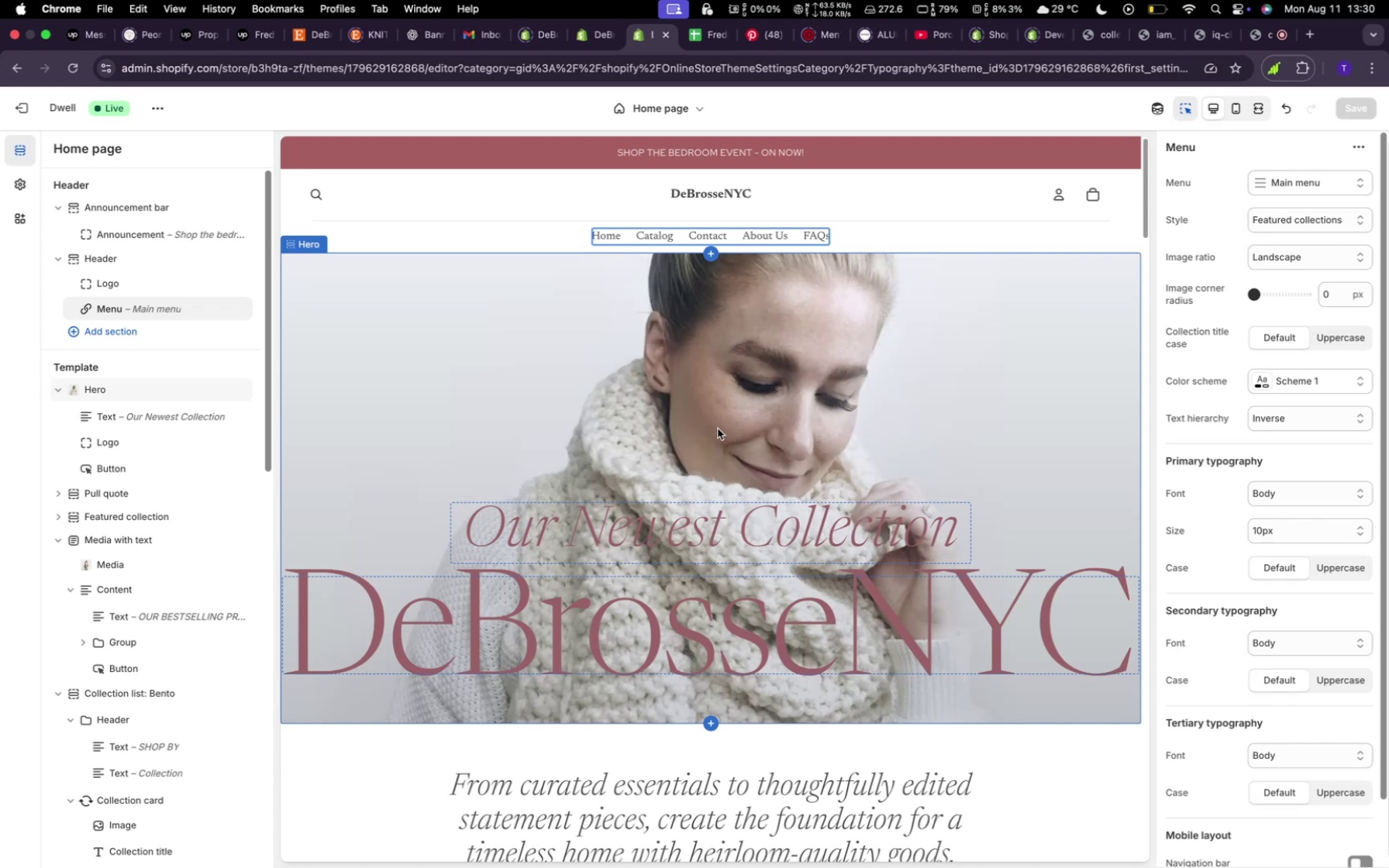 
left_click([767, 238])
 